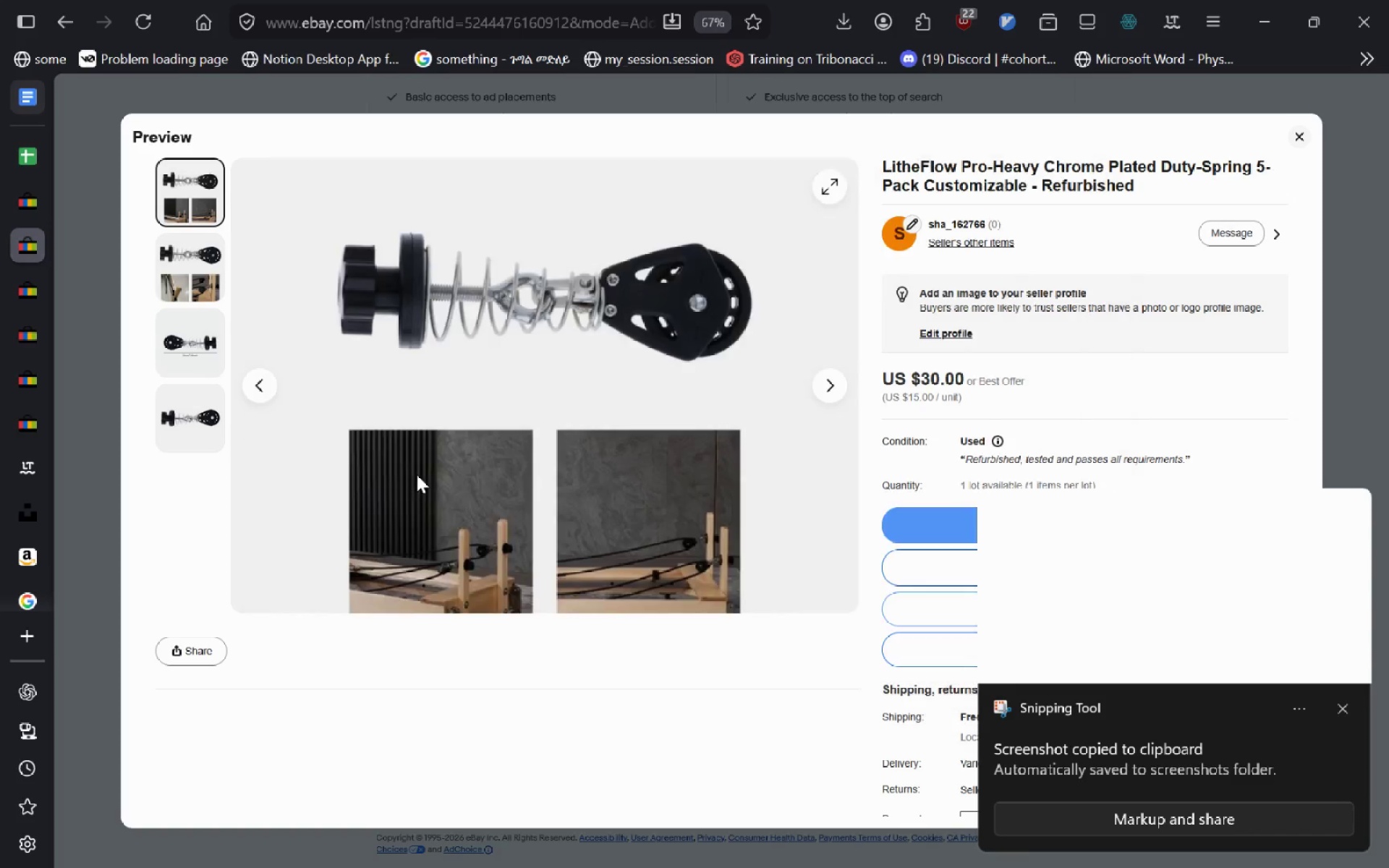 
key(Alt+Space)
 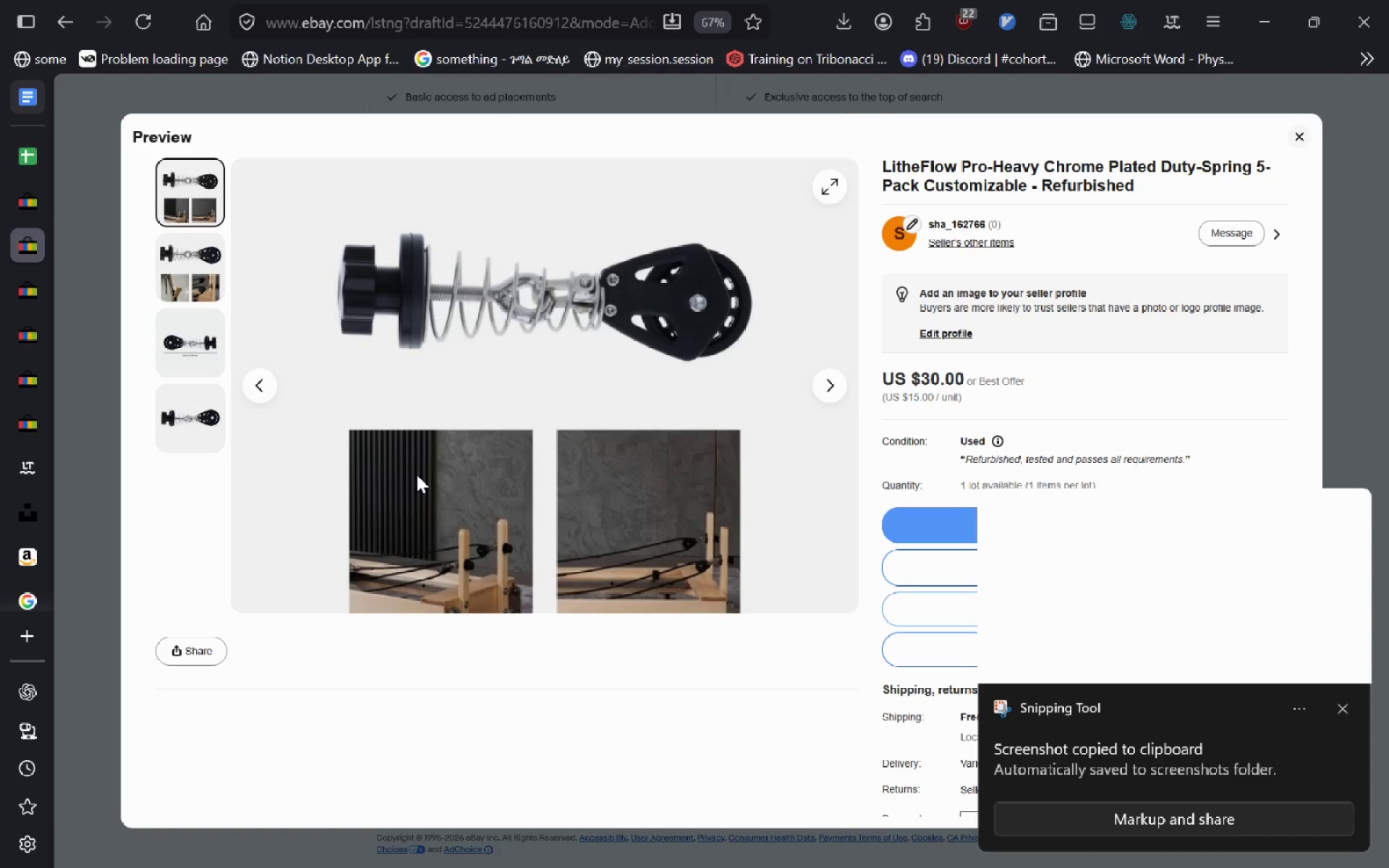 
key(Meta+MetaLeft)
 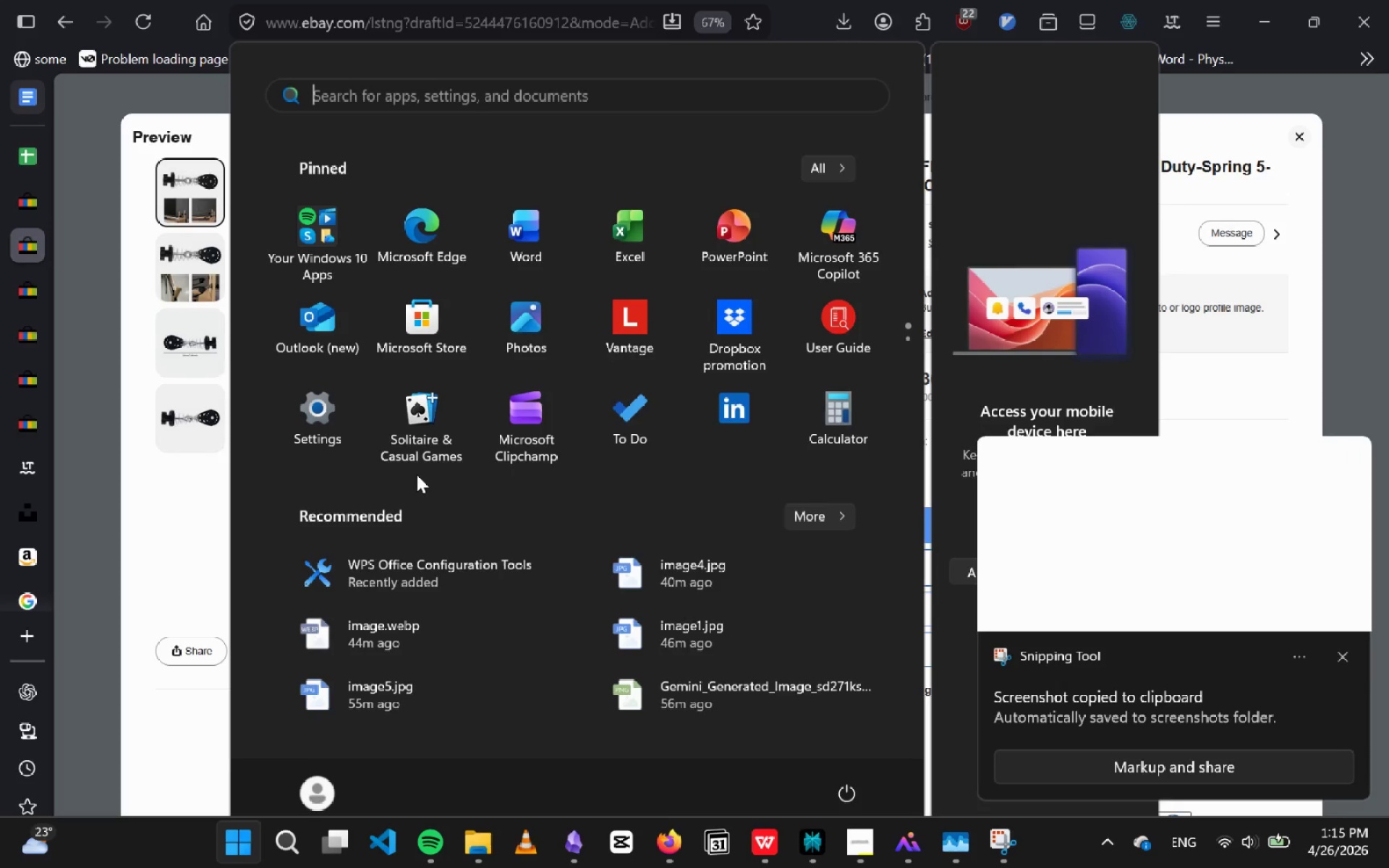 
type(gallery)
 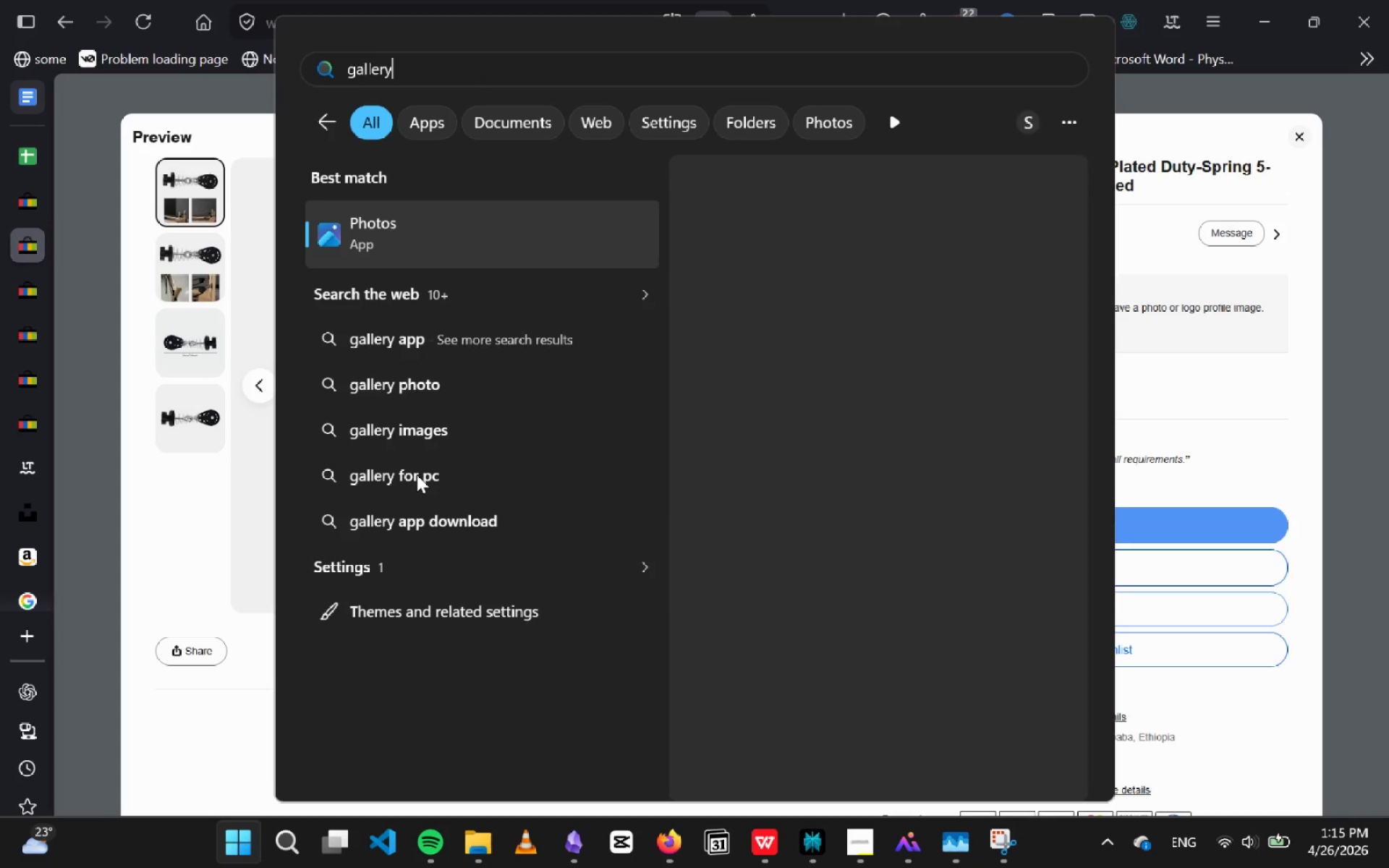 
key(Enter)
 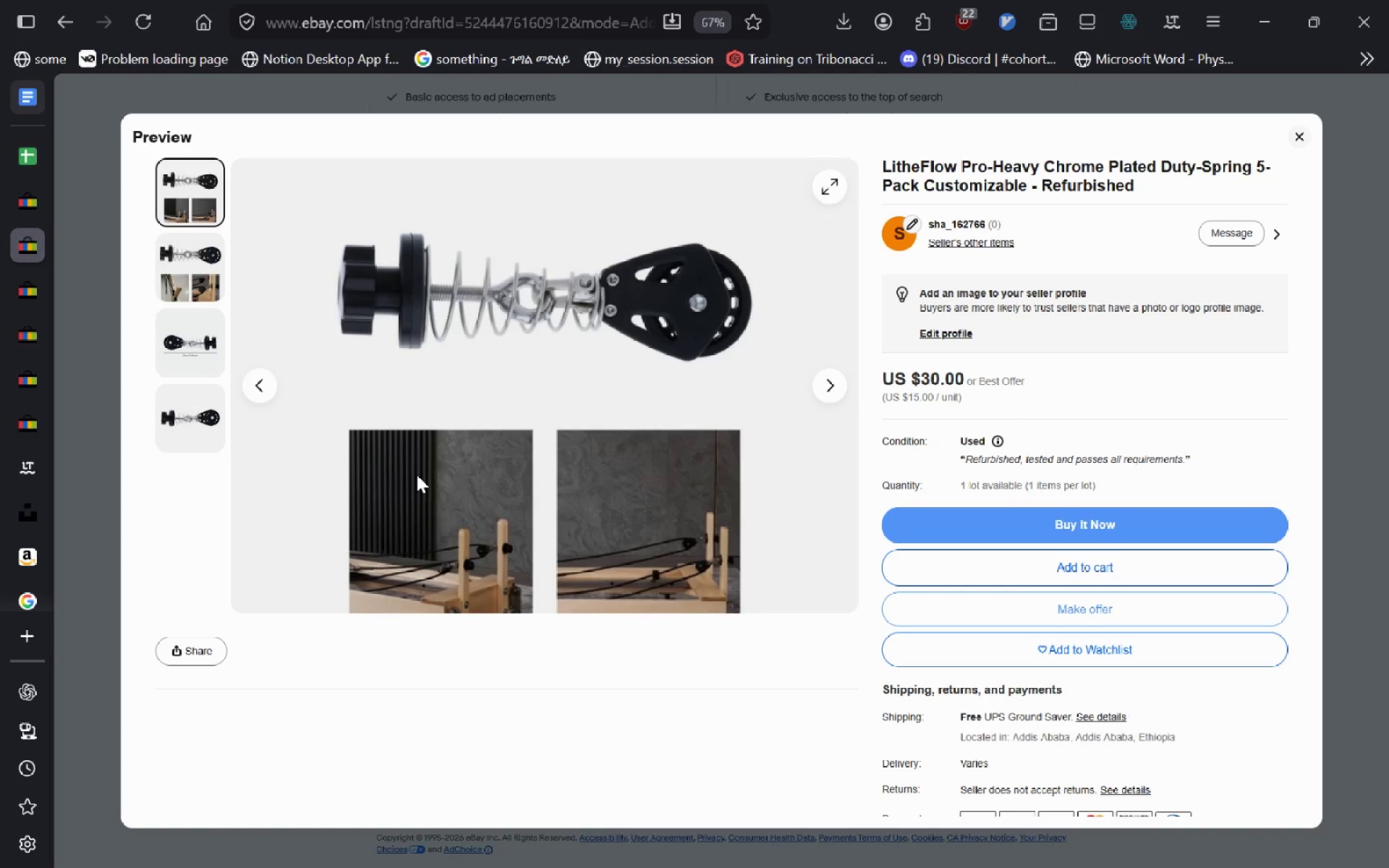 
key(Meta+E)
 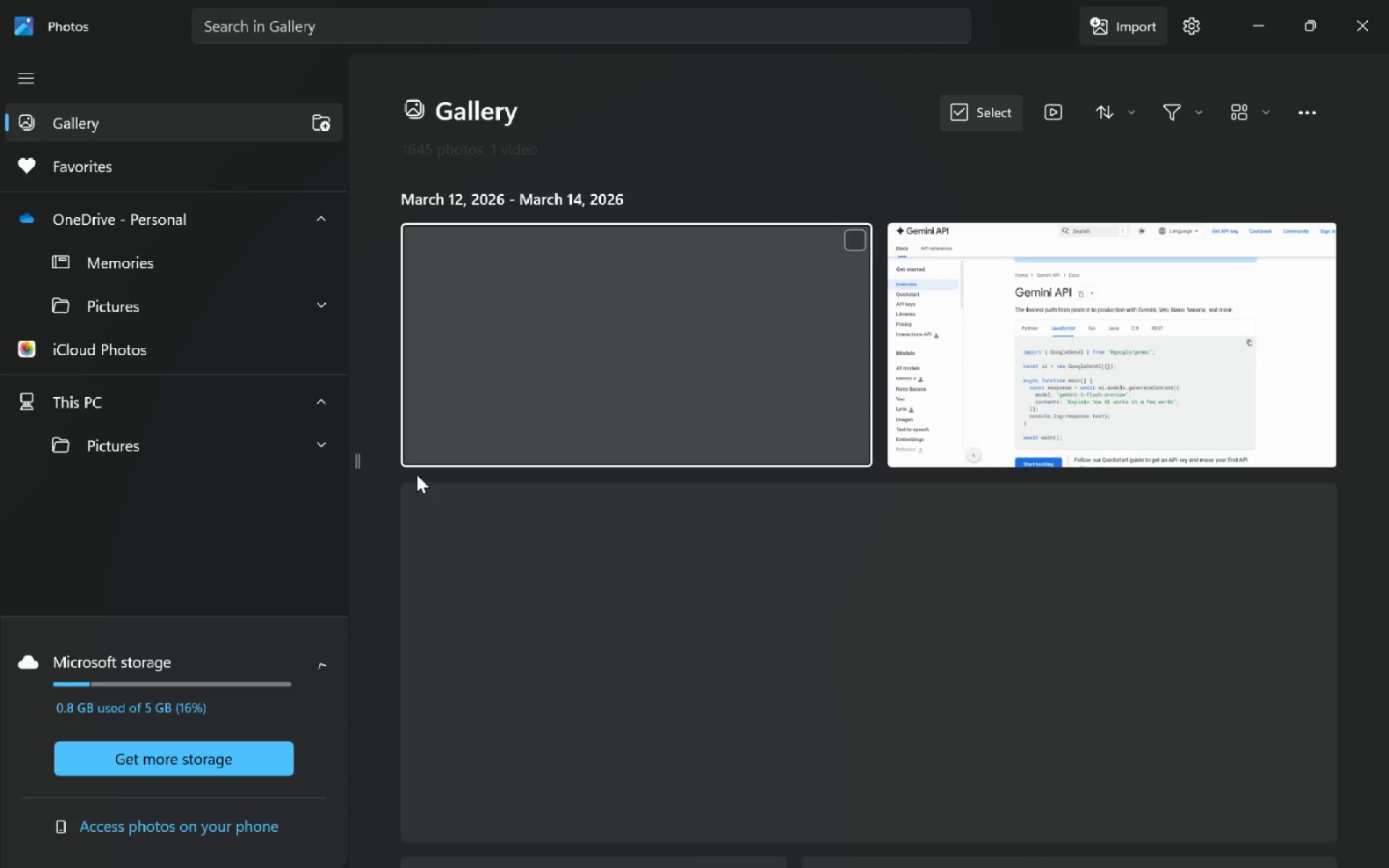 
key(Alt+AltLeft)
 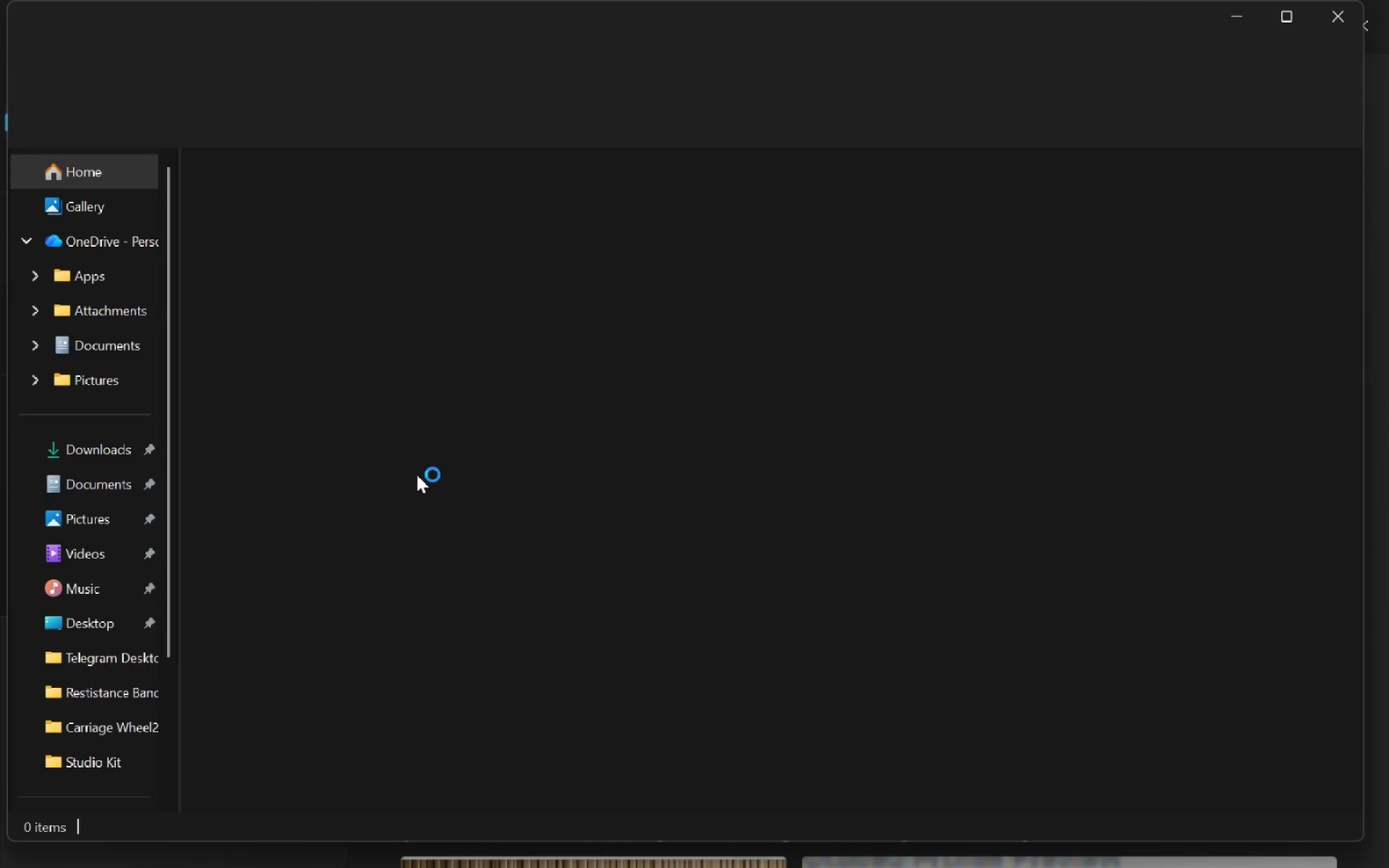 
key(Alt+Tab)
 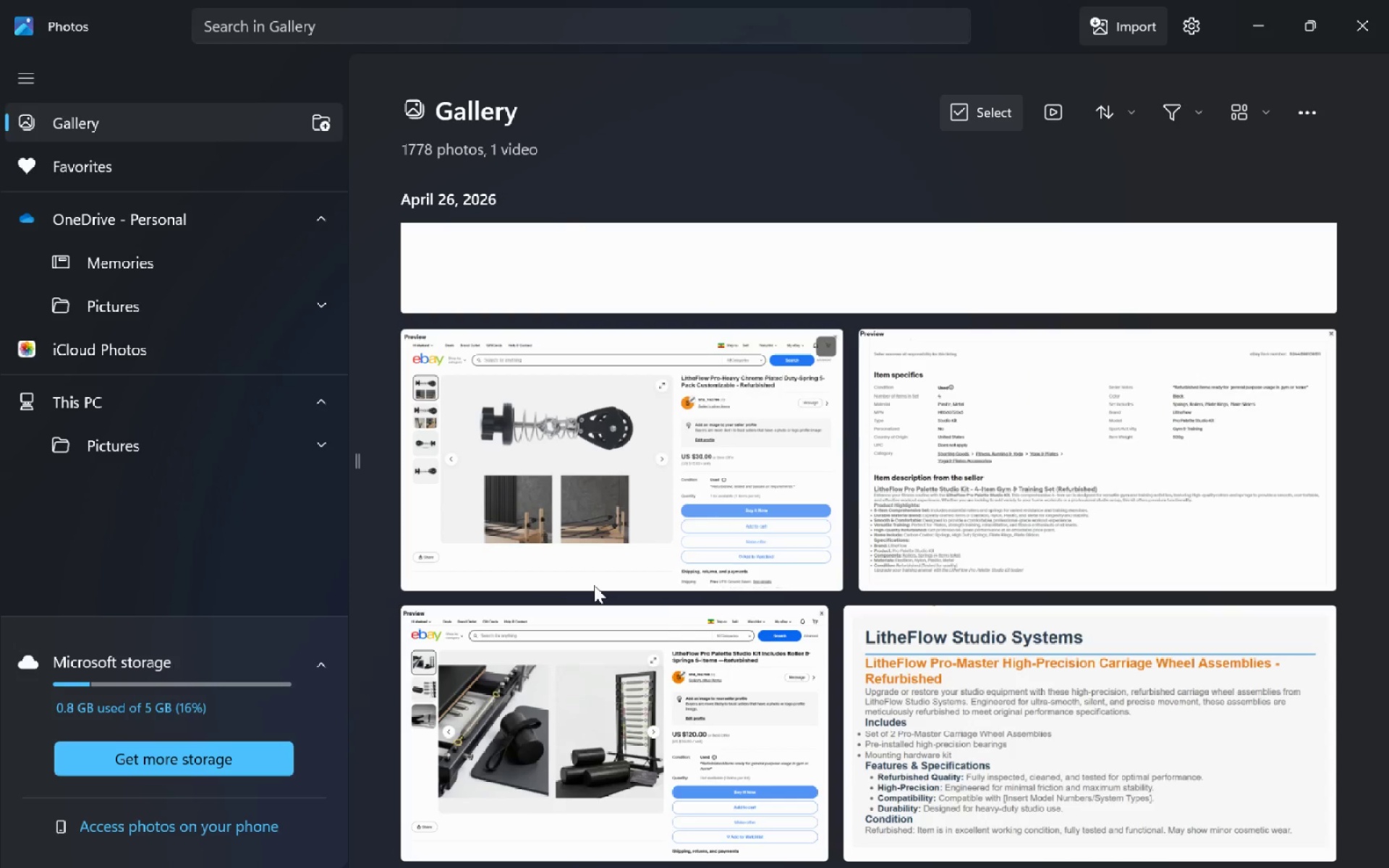 
left_click([734, 698])
 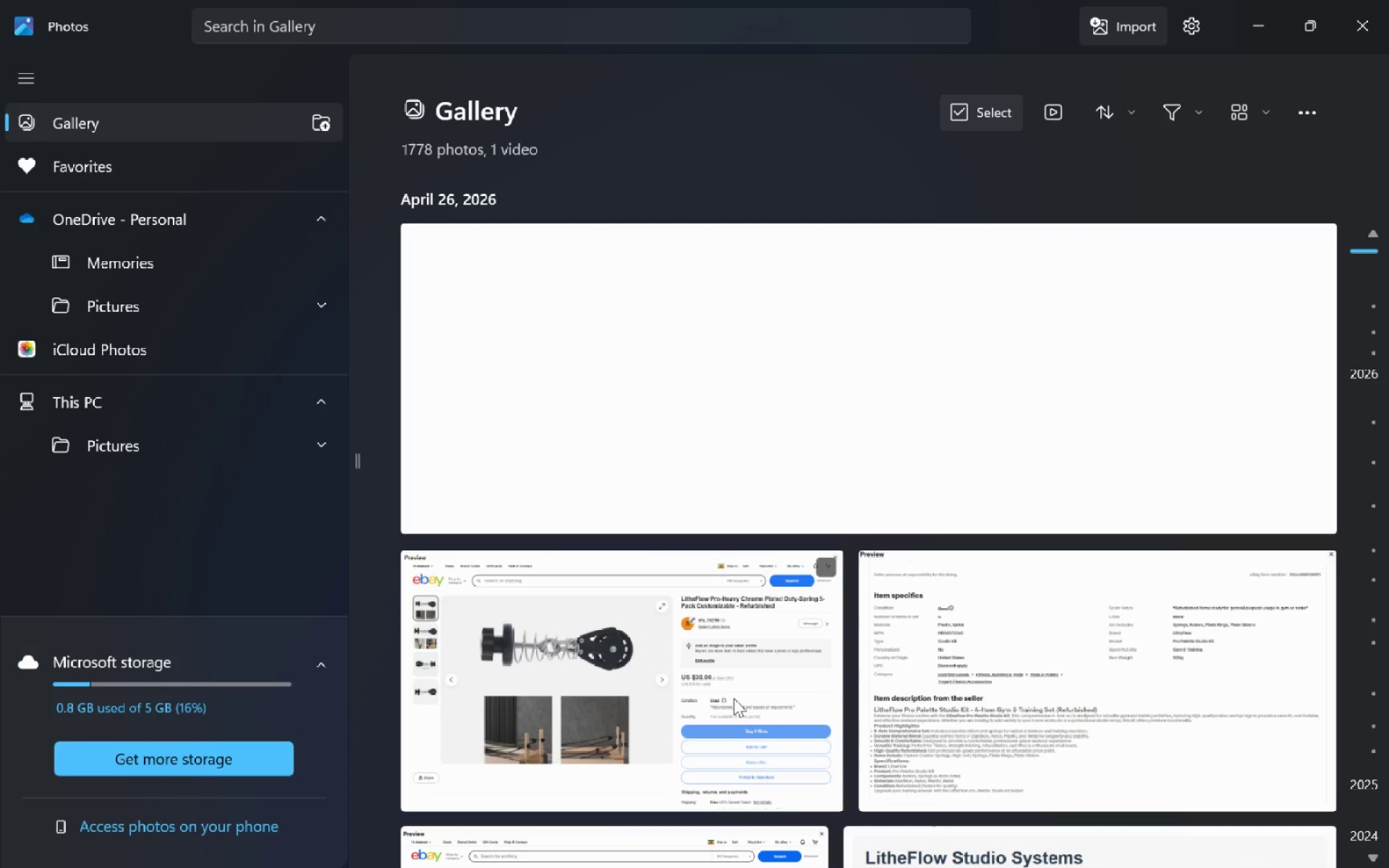 
right_click([734, 698])
 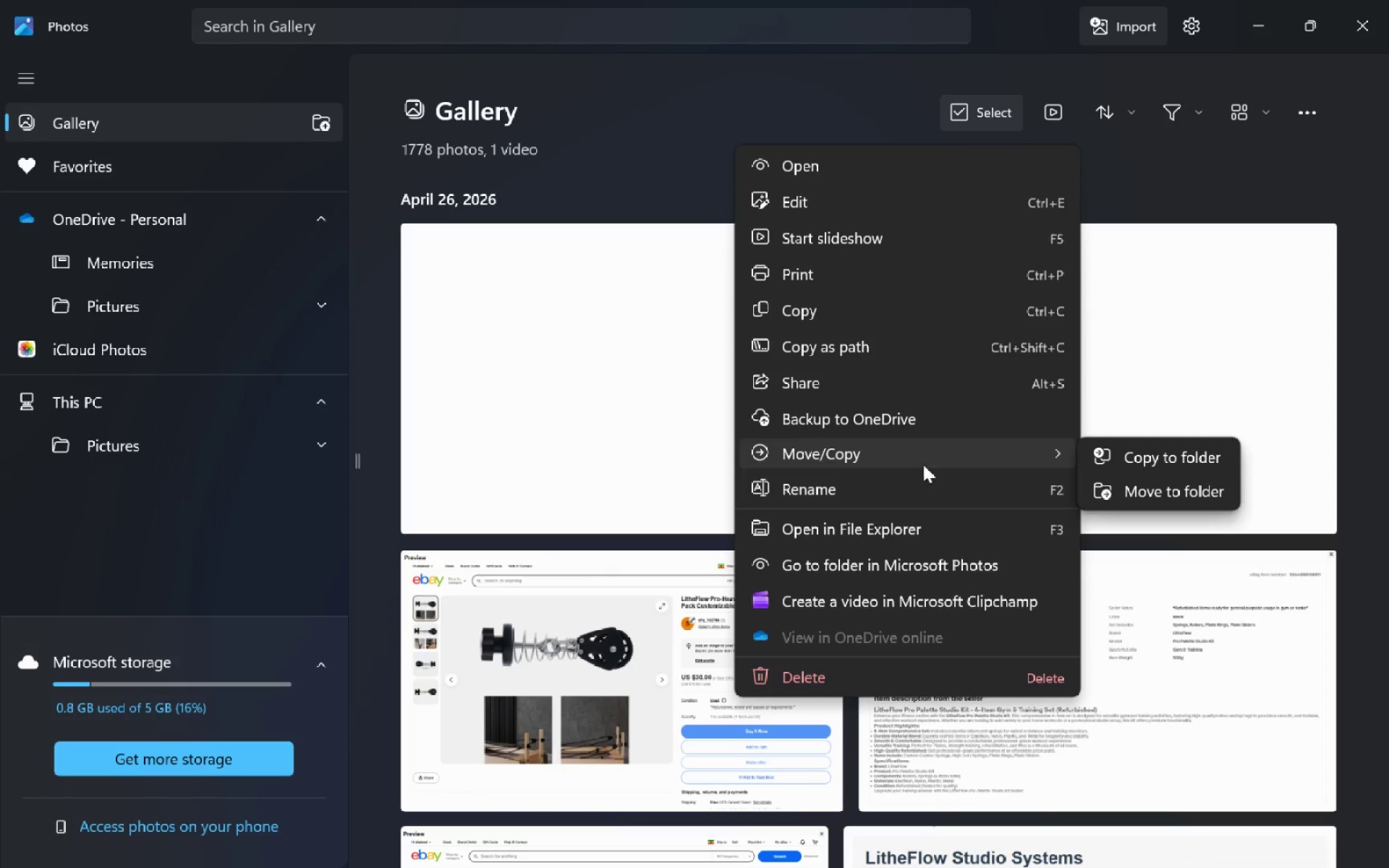 
left_click([1201, 462])
 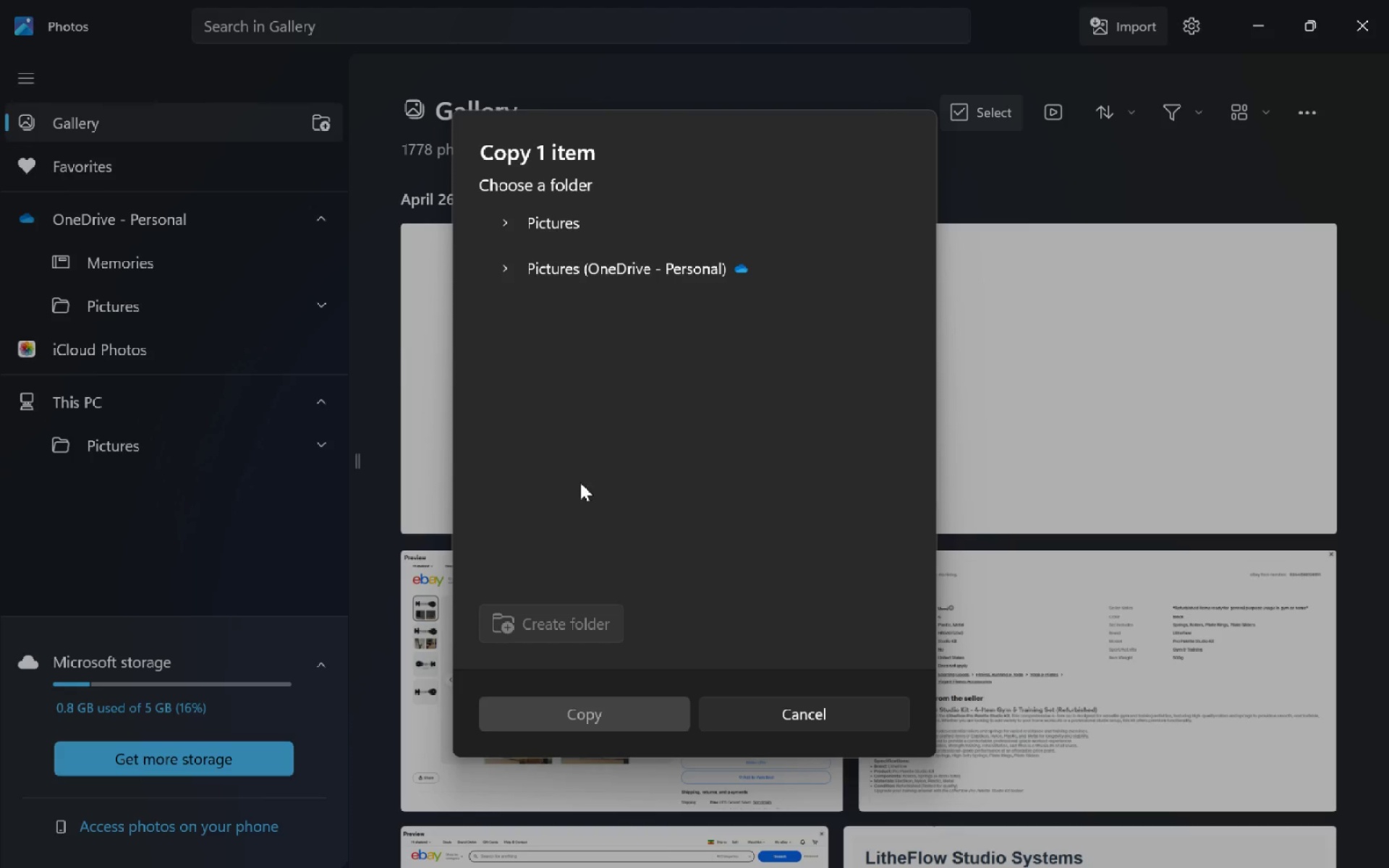 
key(Escape)
 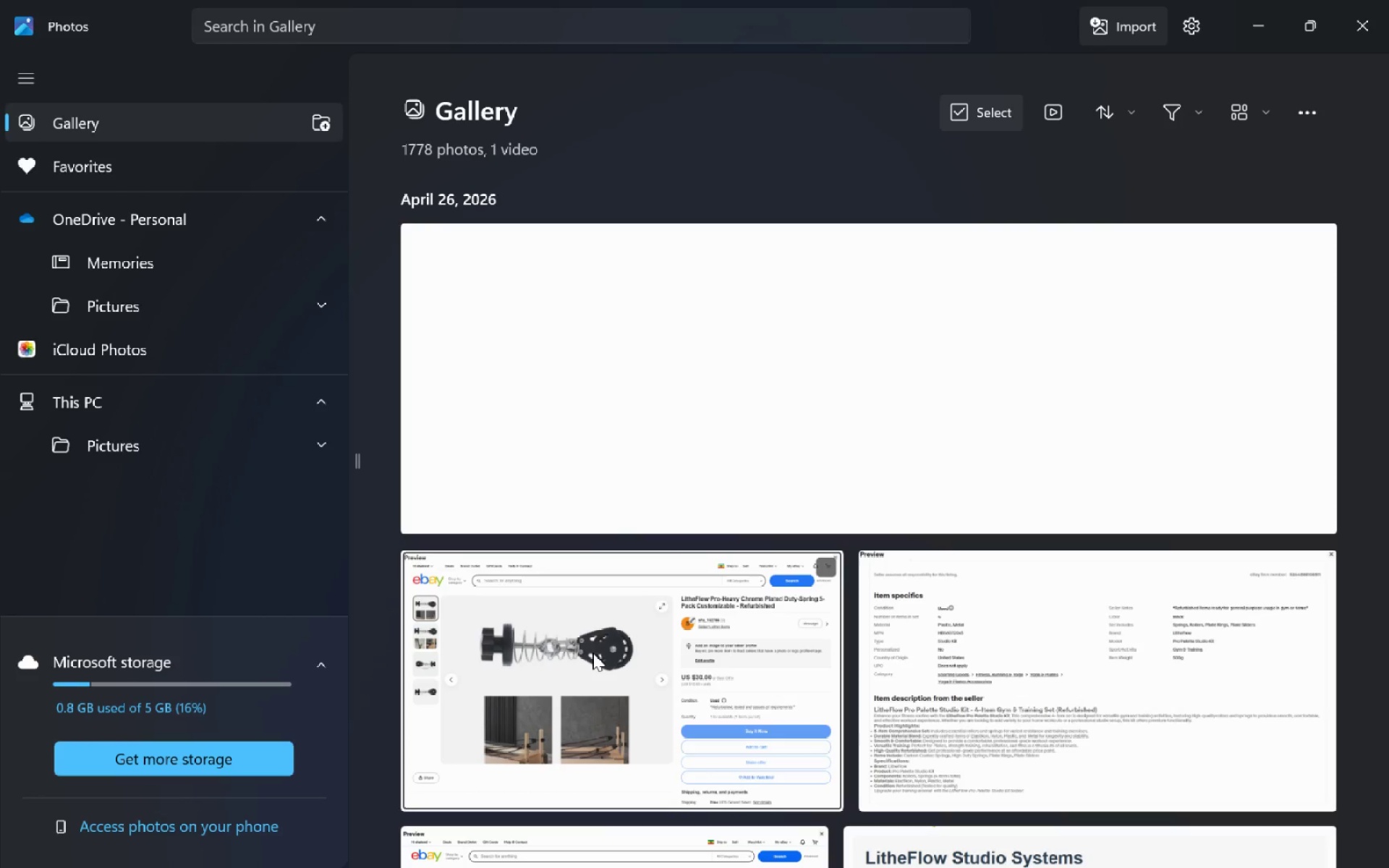 
left_click([592, 652])
 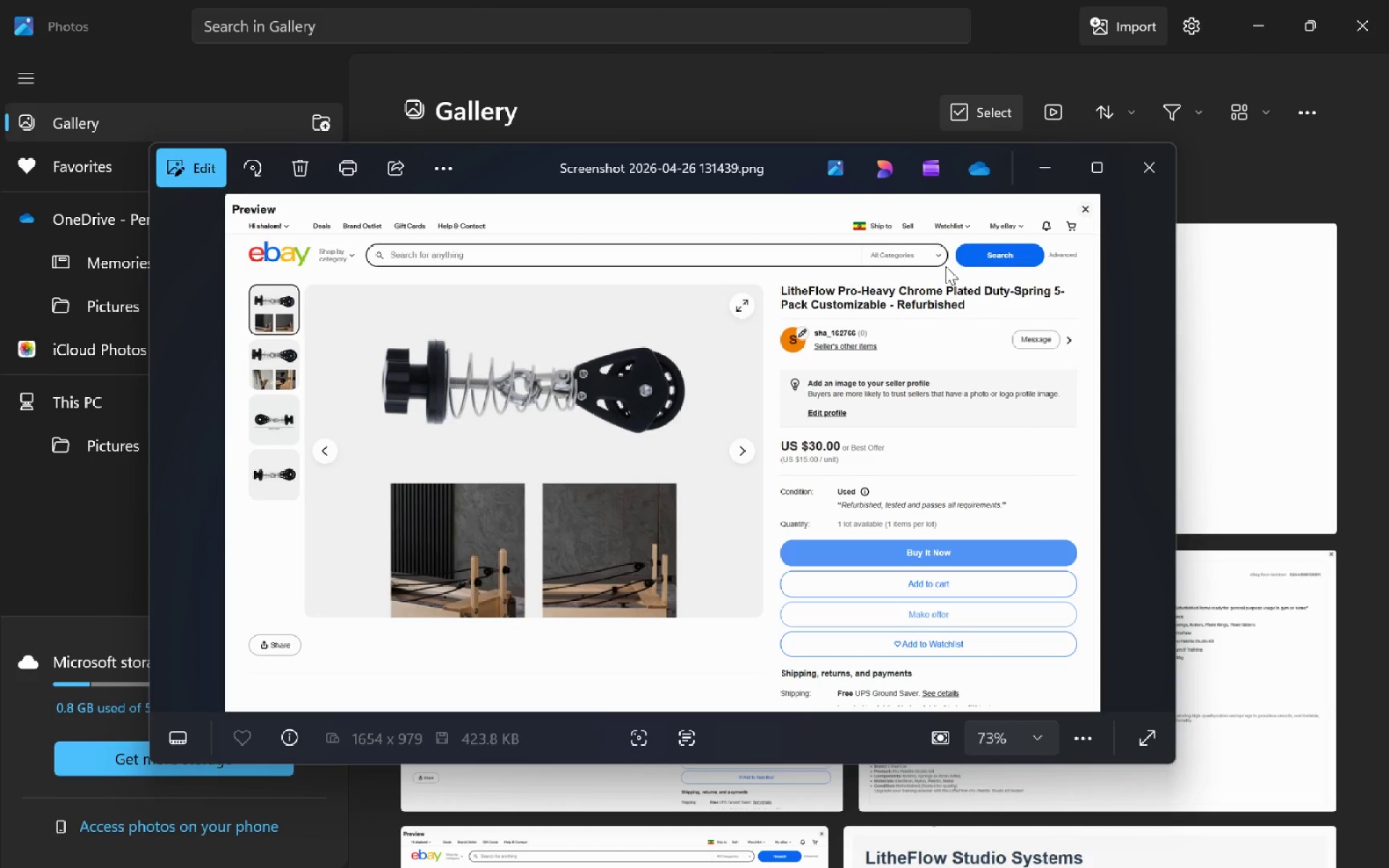 
right_click([935, 367])
 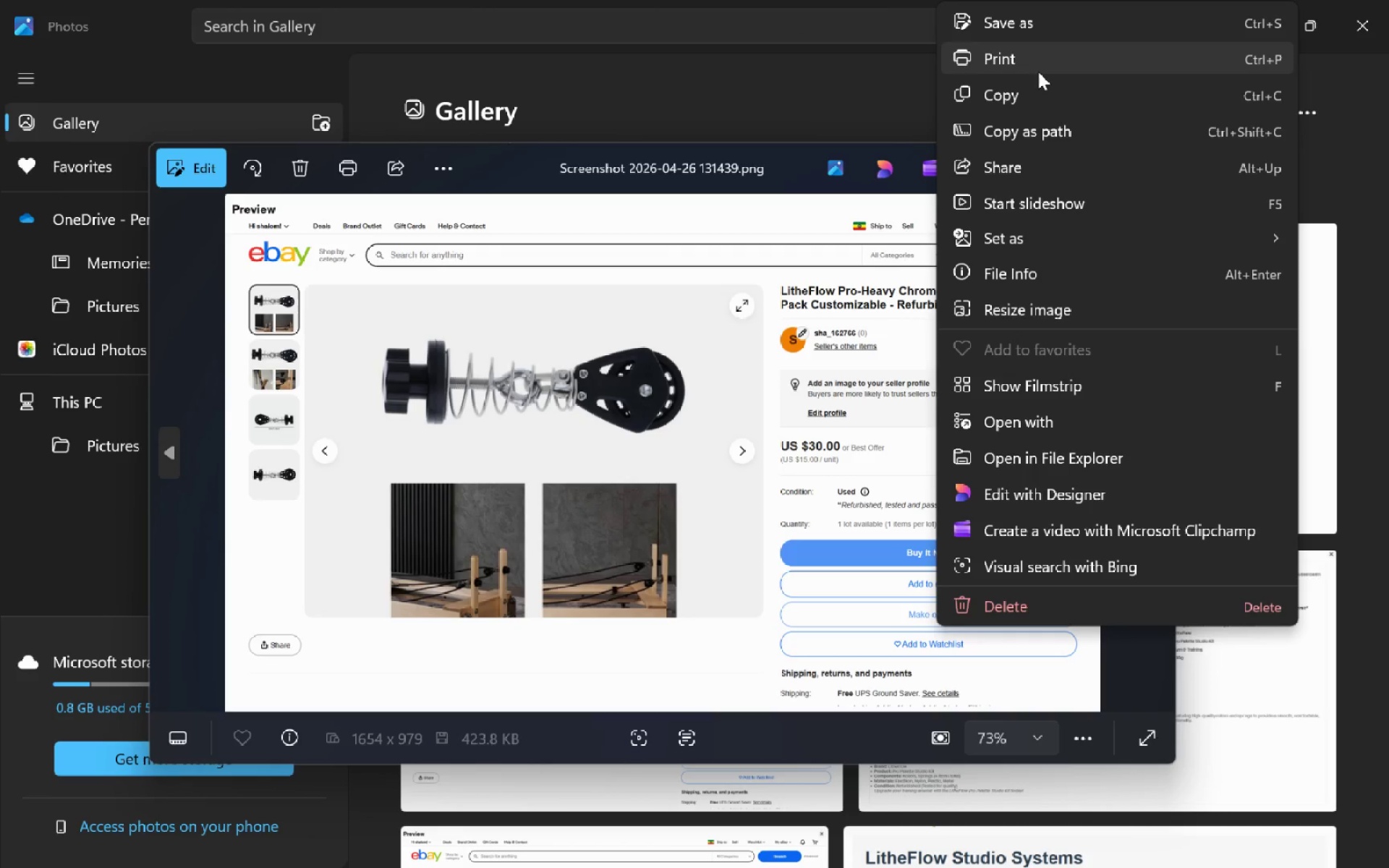 
left_click([1024, 98])
 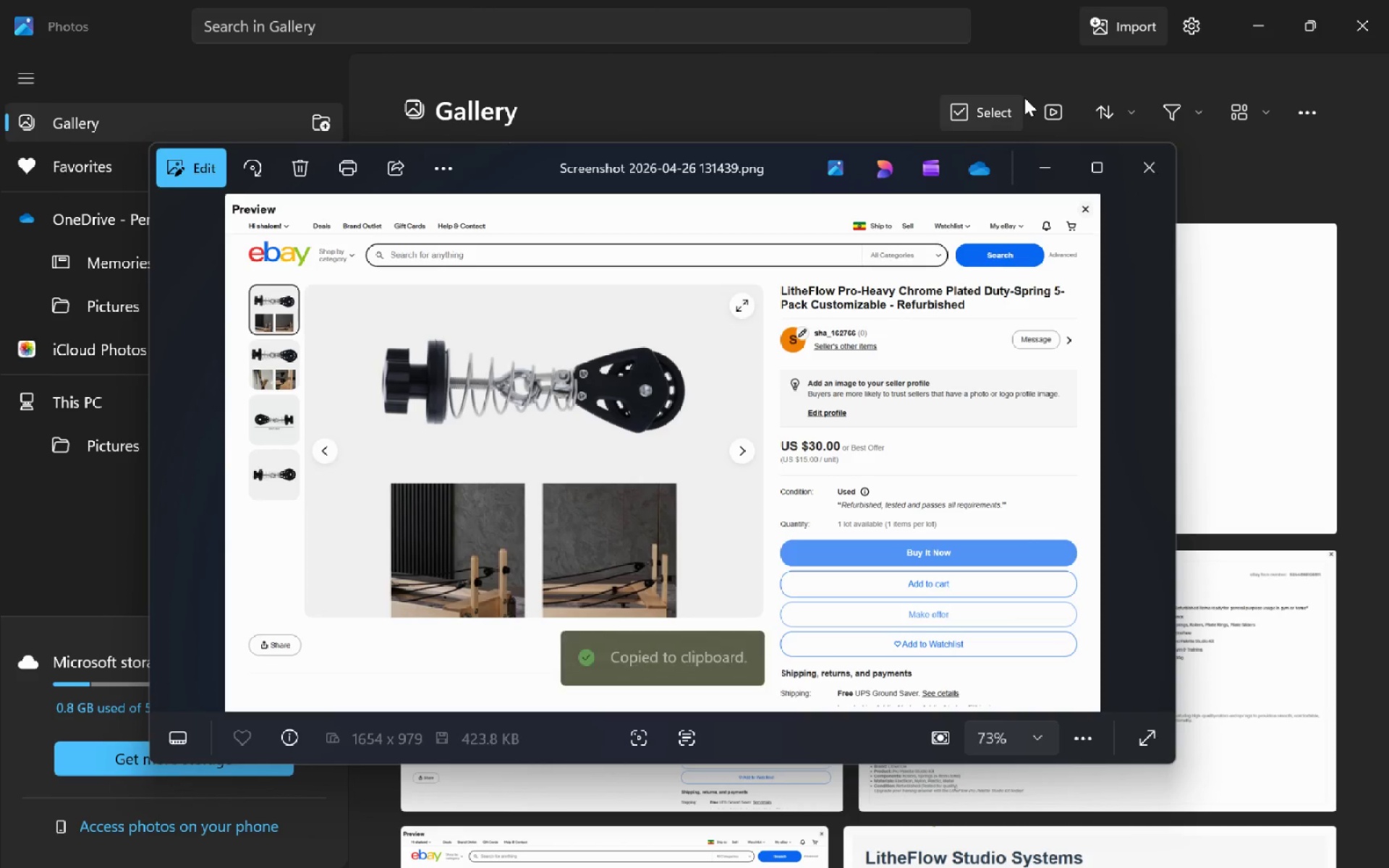 
key(Alt+Tab)
 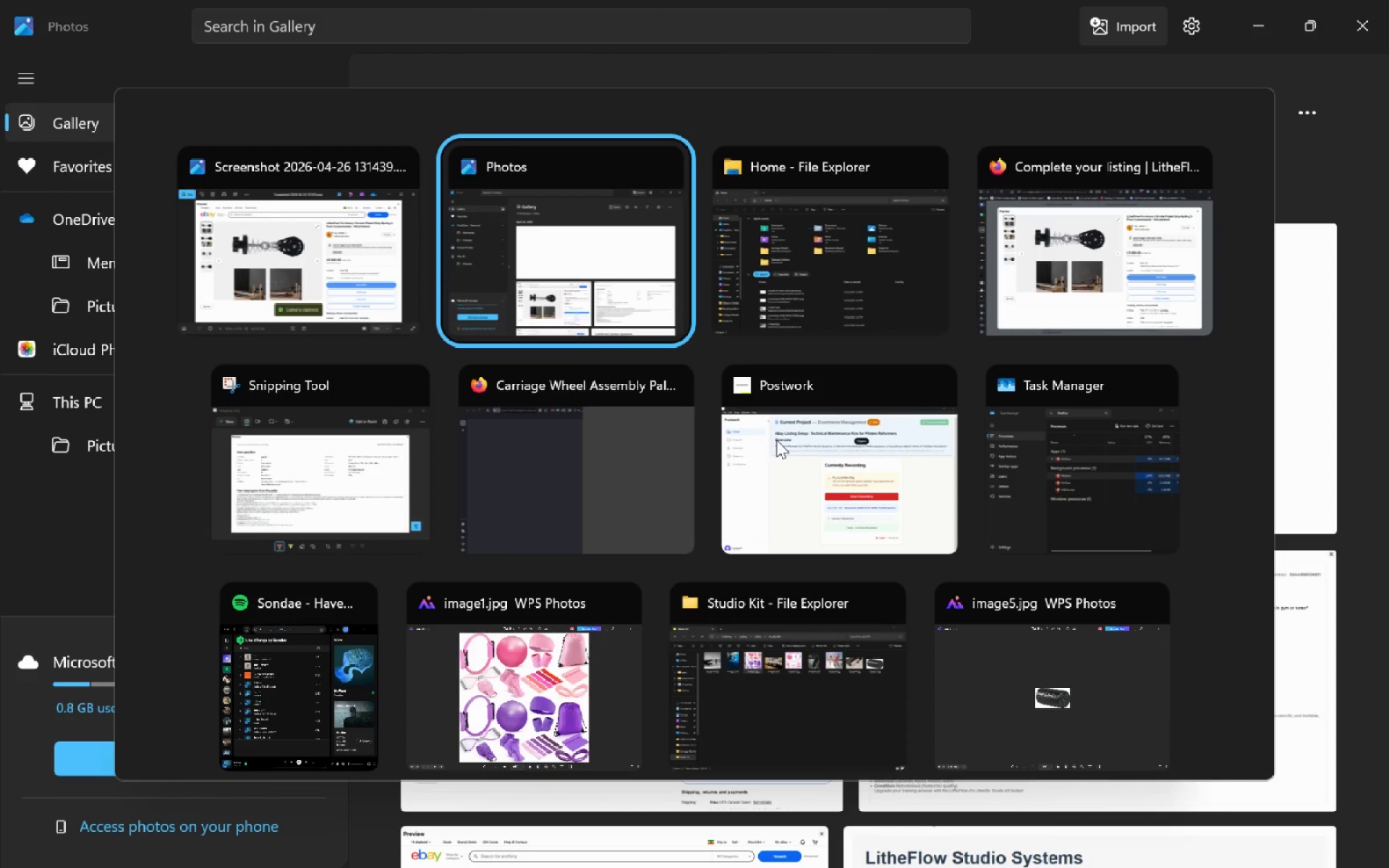 
key(Alt+Tab)
 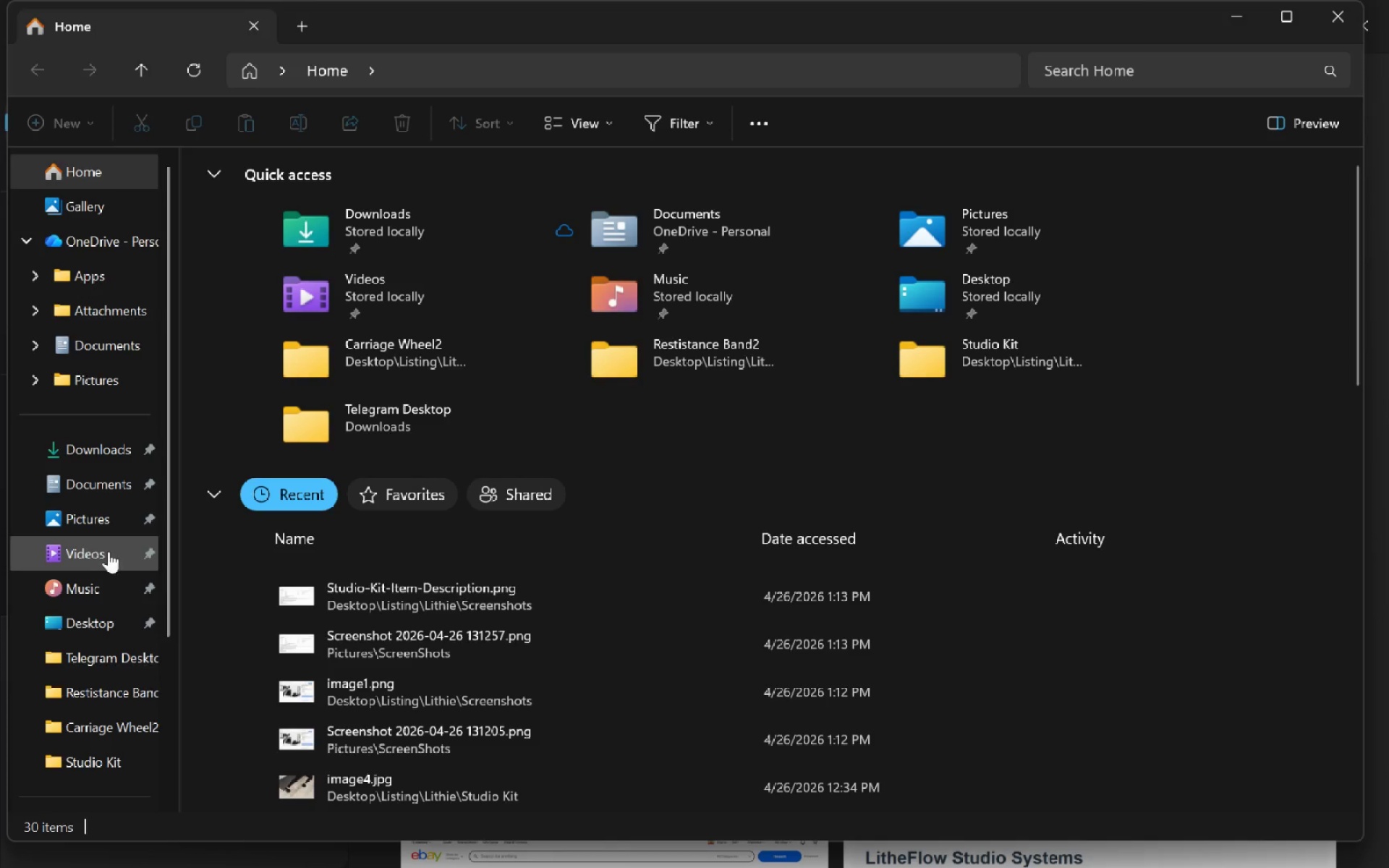 
left_click([120, 615])
 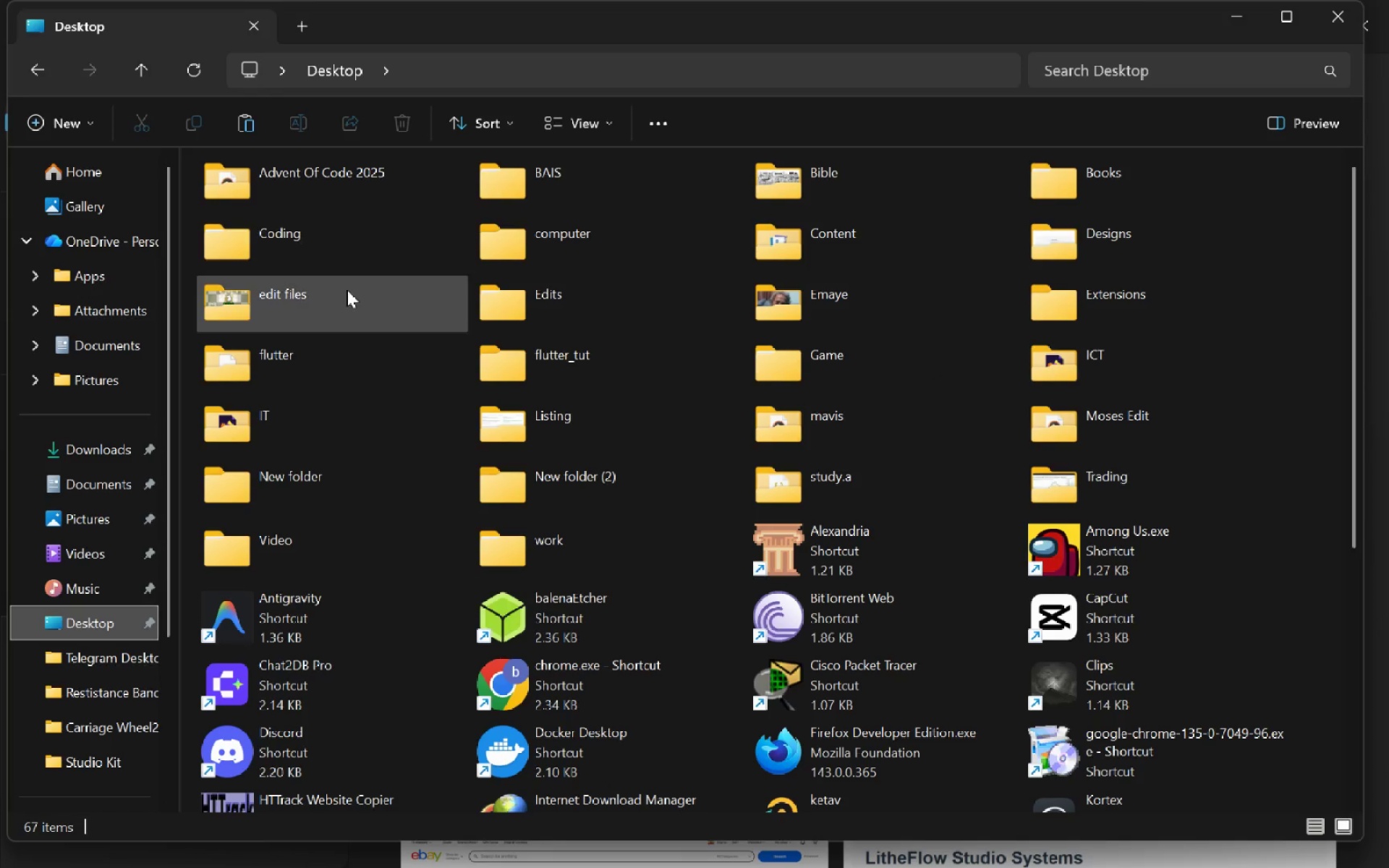 
left_click([341, 357])
 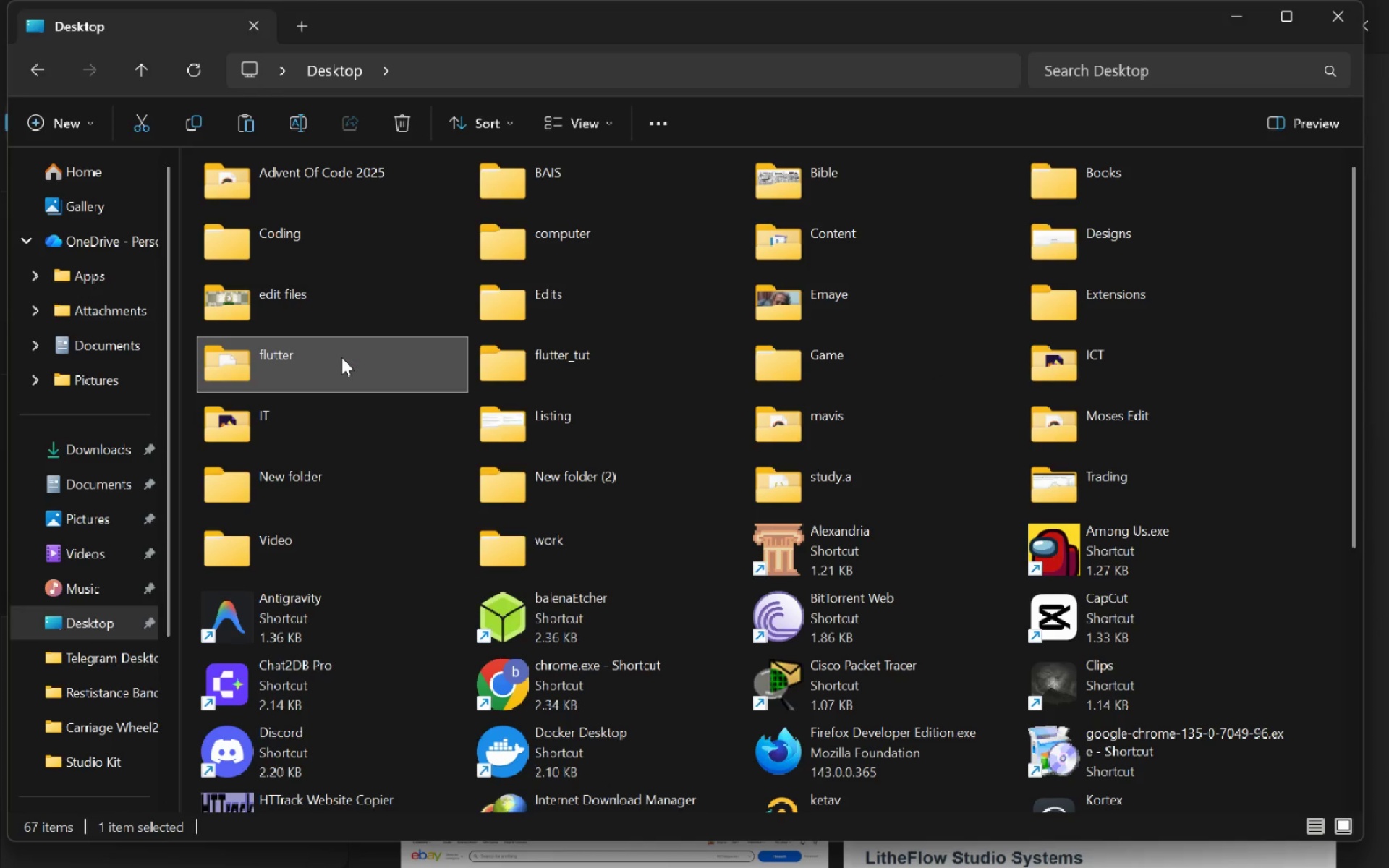 
type(li)
 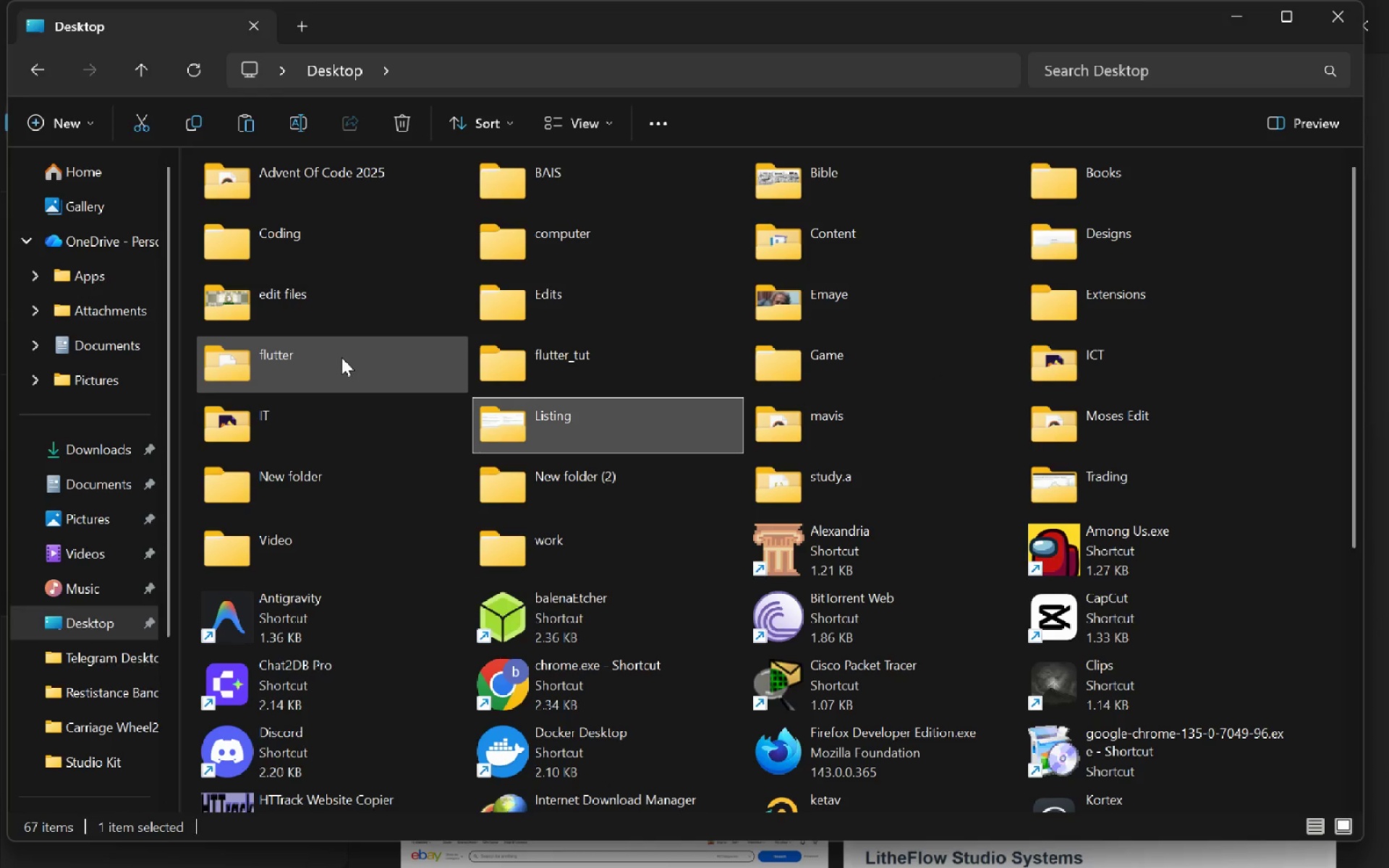 
key(Enter)
 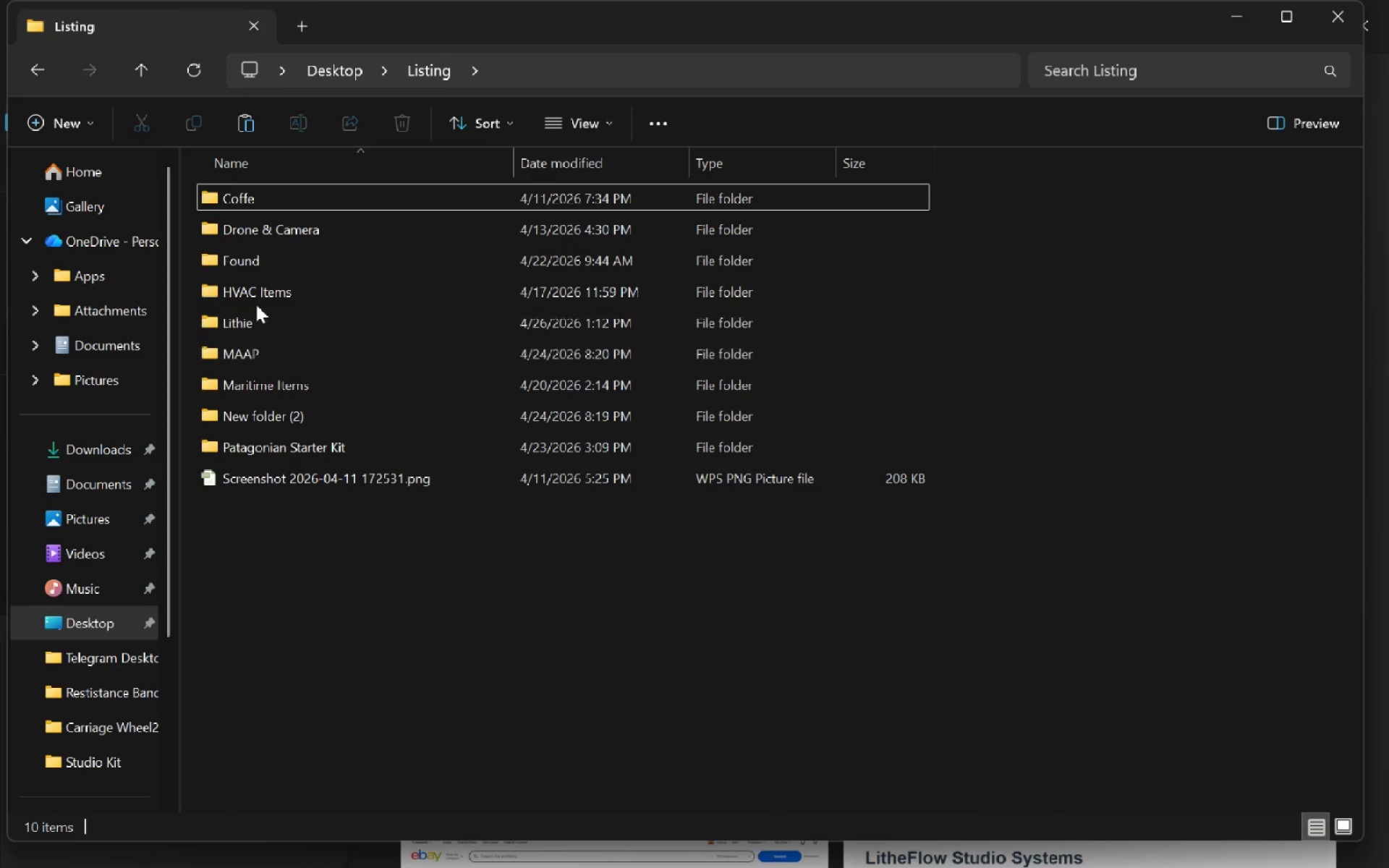 
left_click([245, 424])
 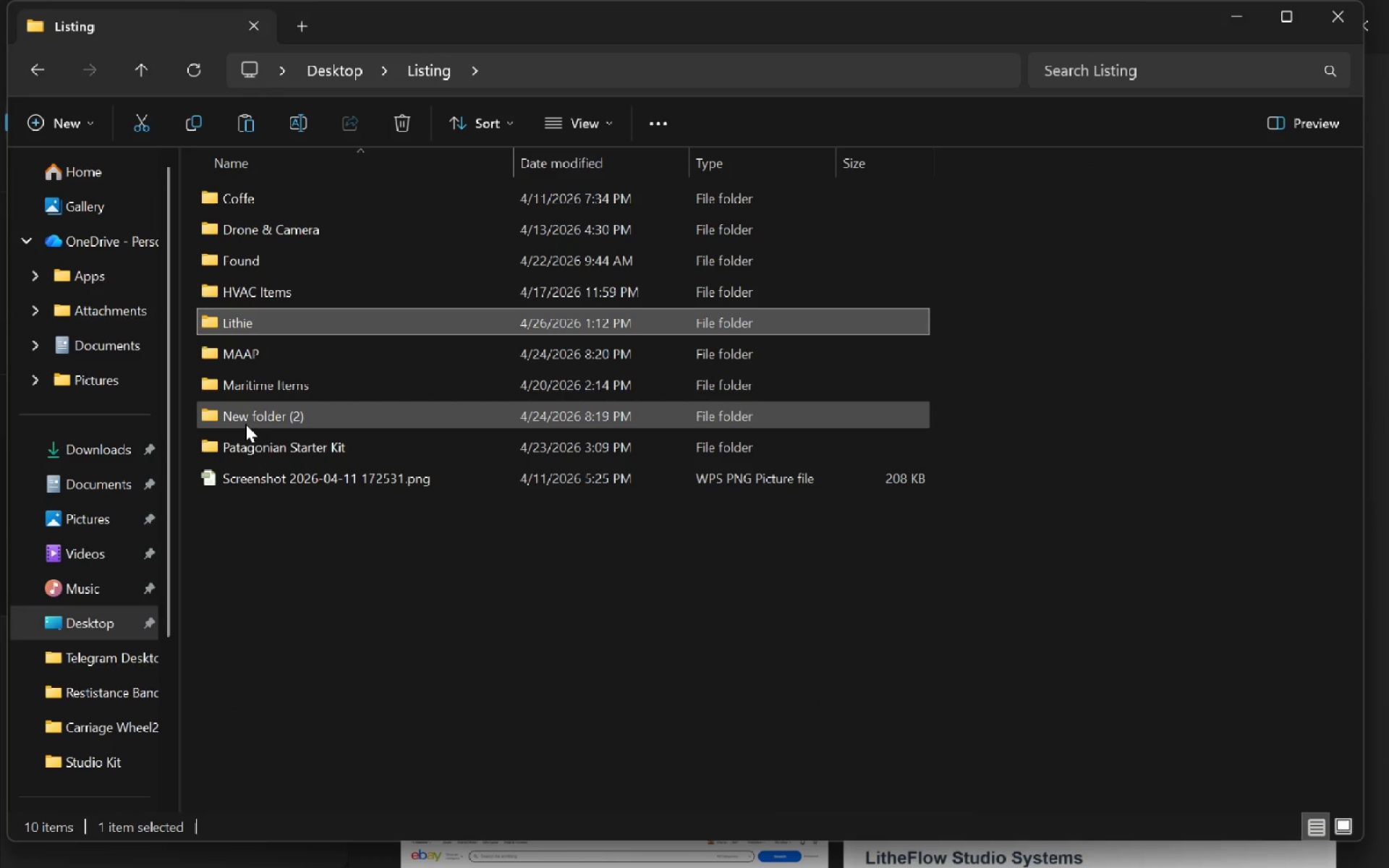 
key(L)
 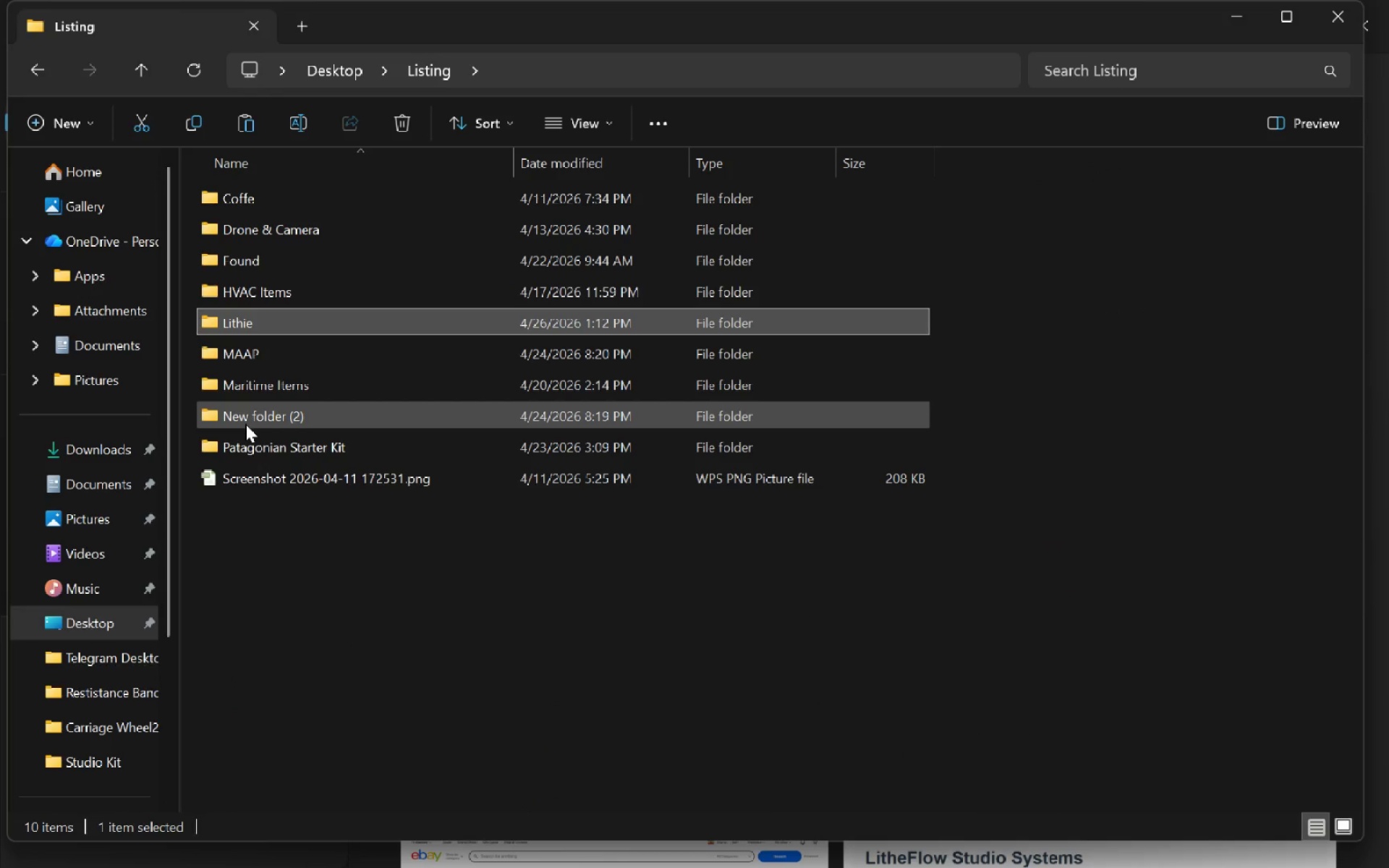 
key(Enter)
 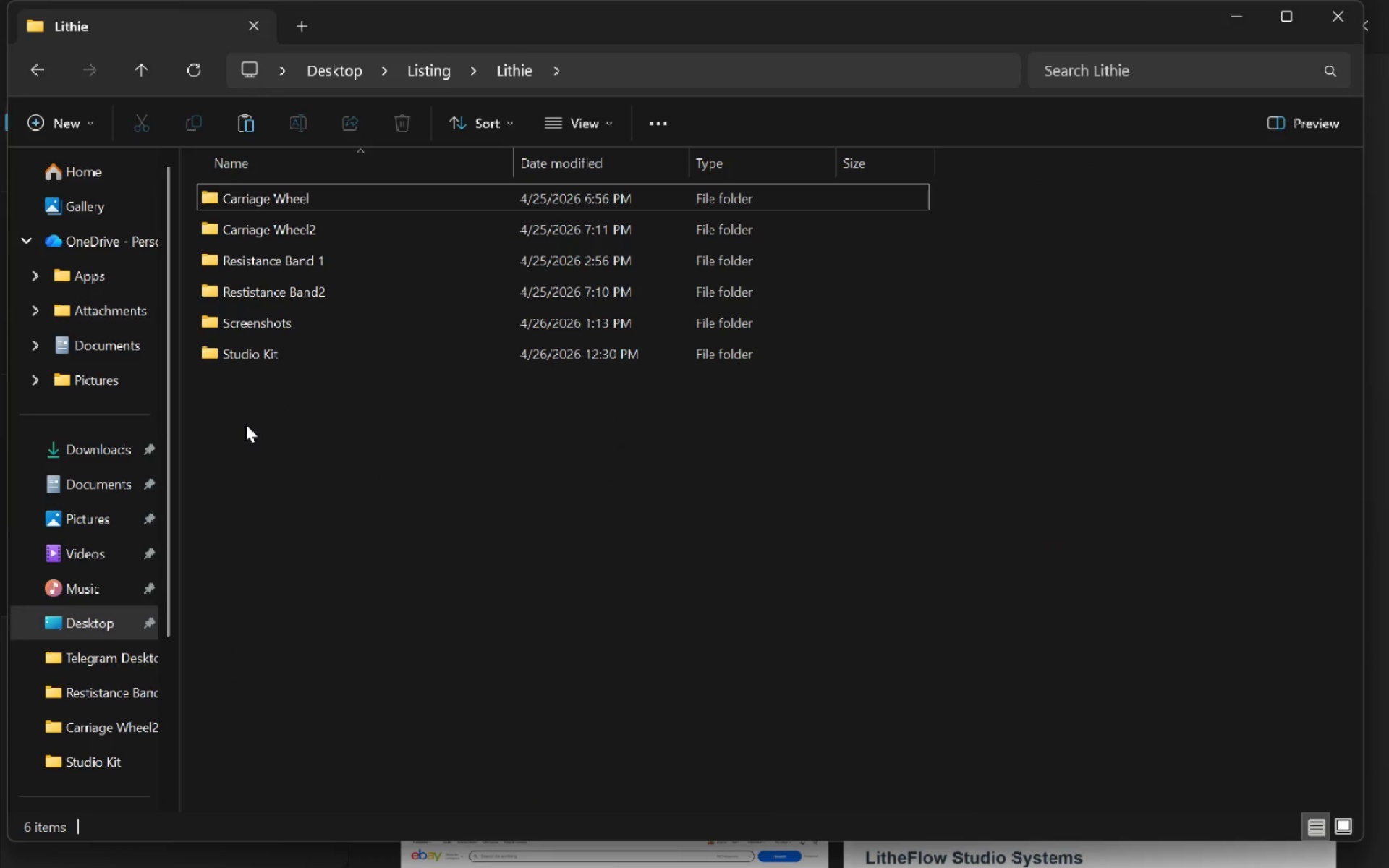 
key(Space)
 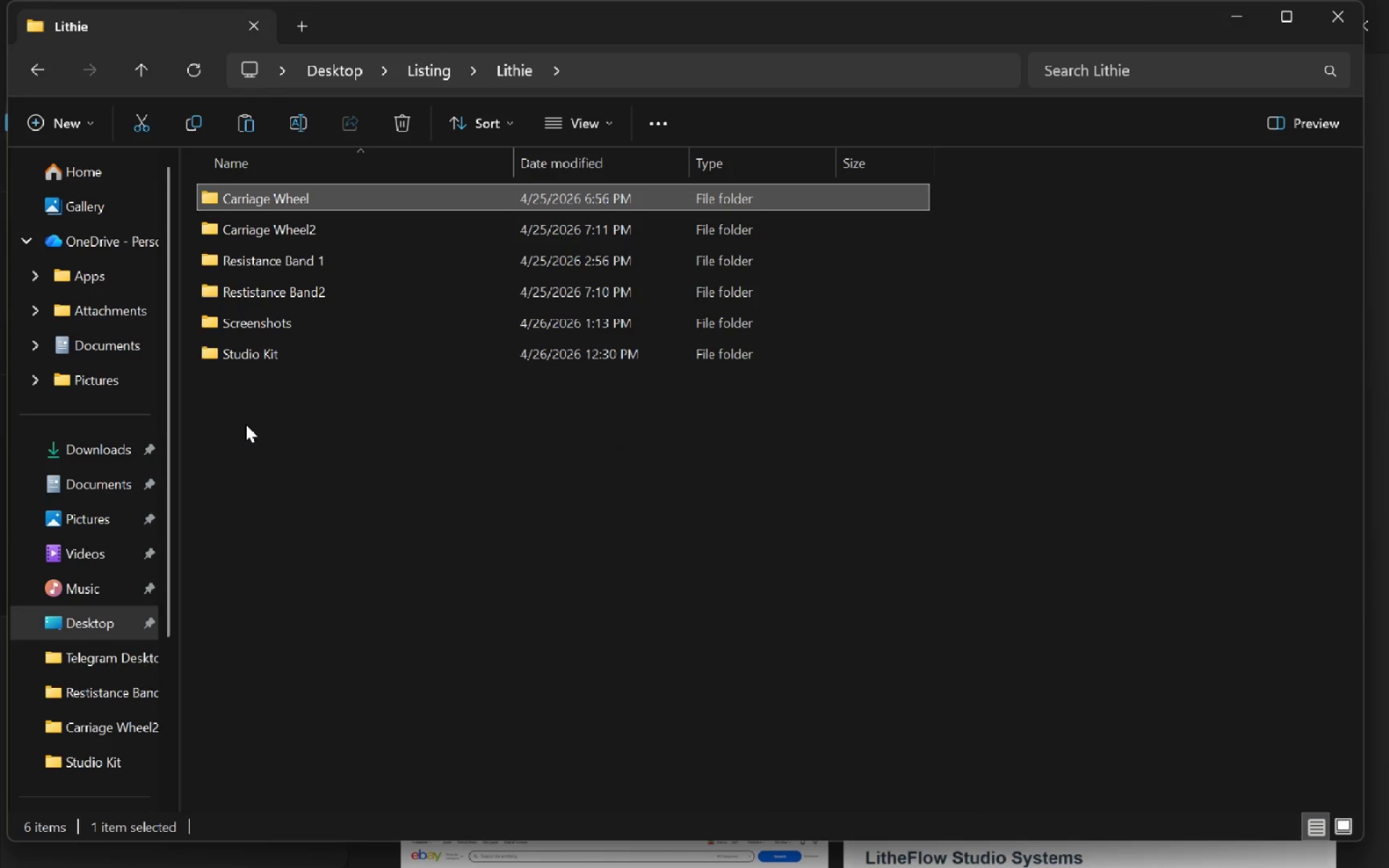 
key(Shift+ShiftLeft)
 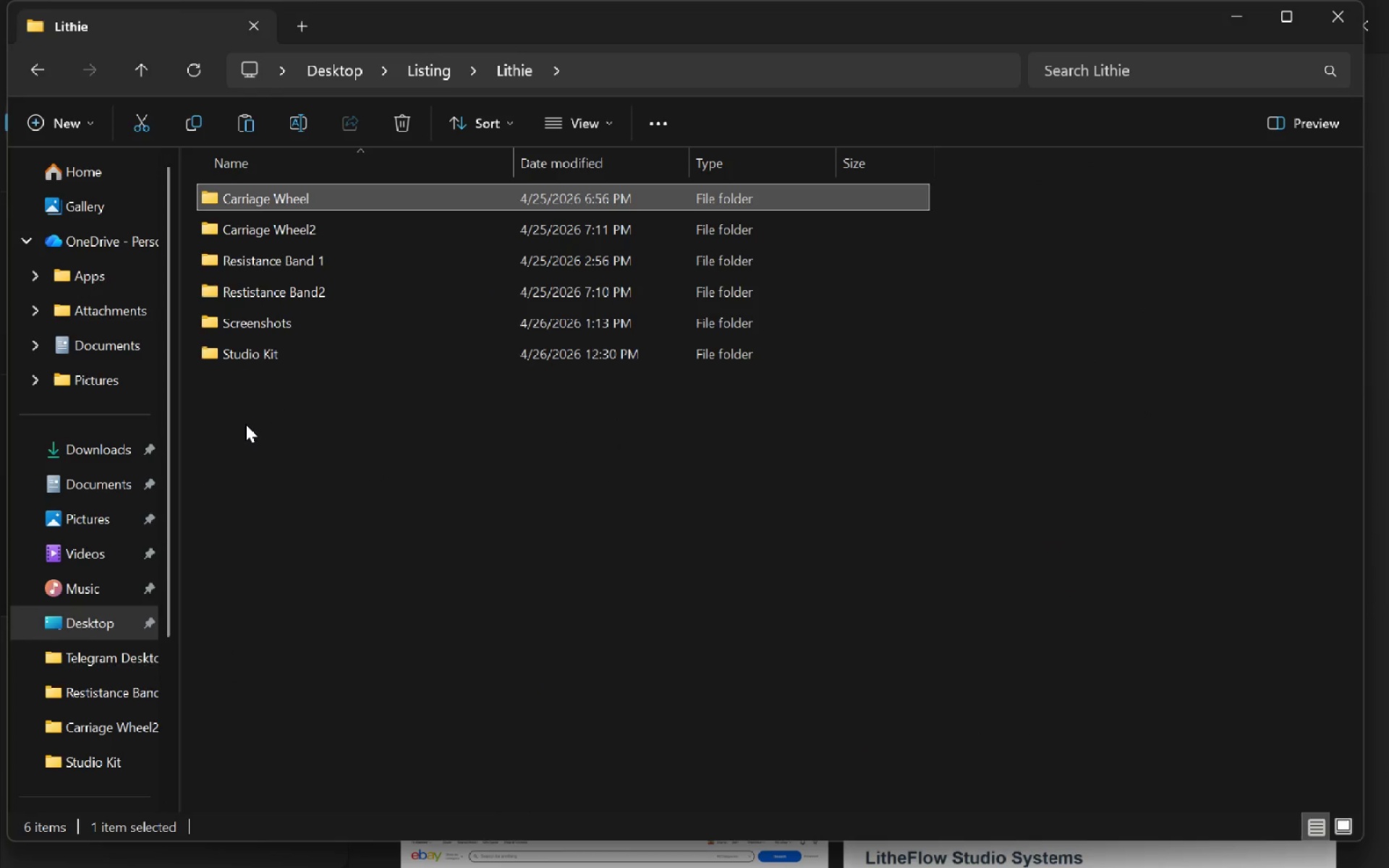 
key(Shift+S)
 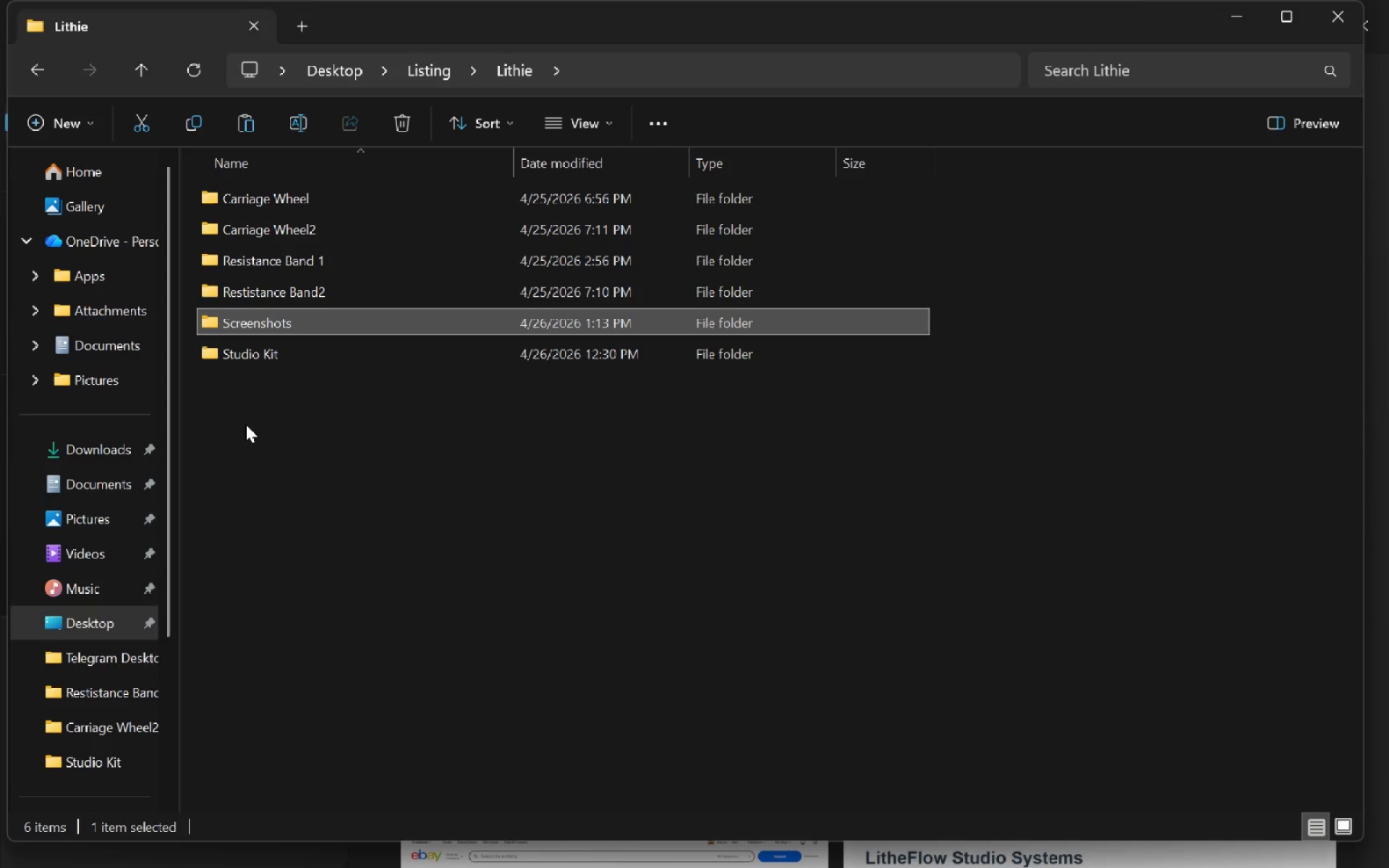 
key(Enter)
 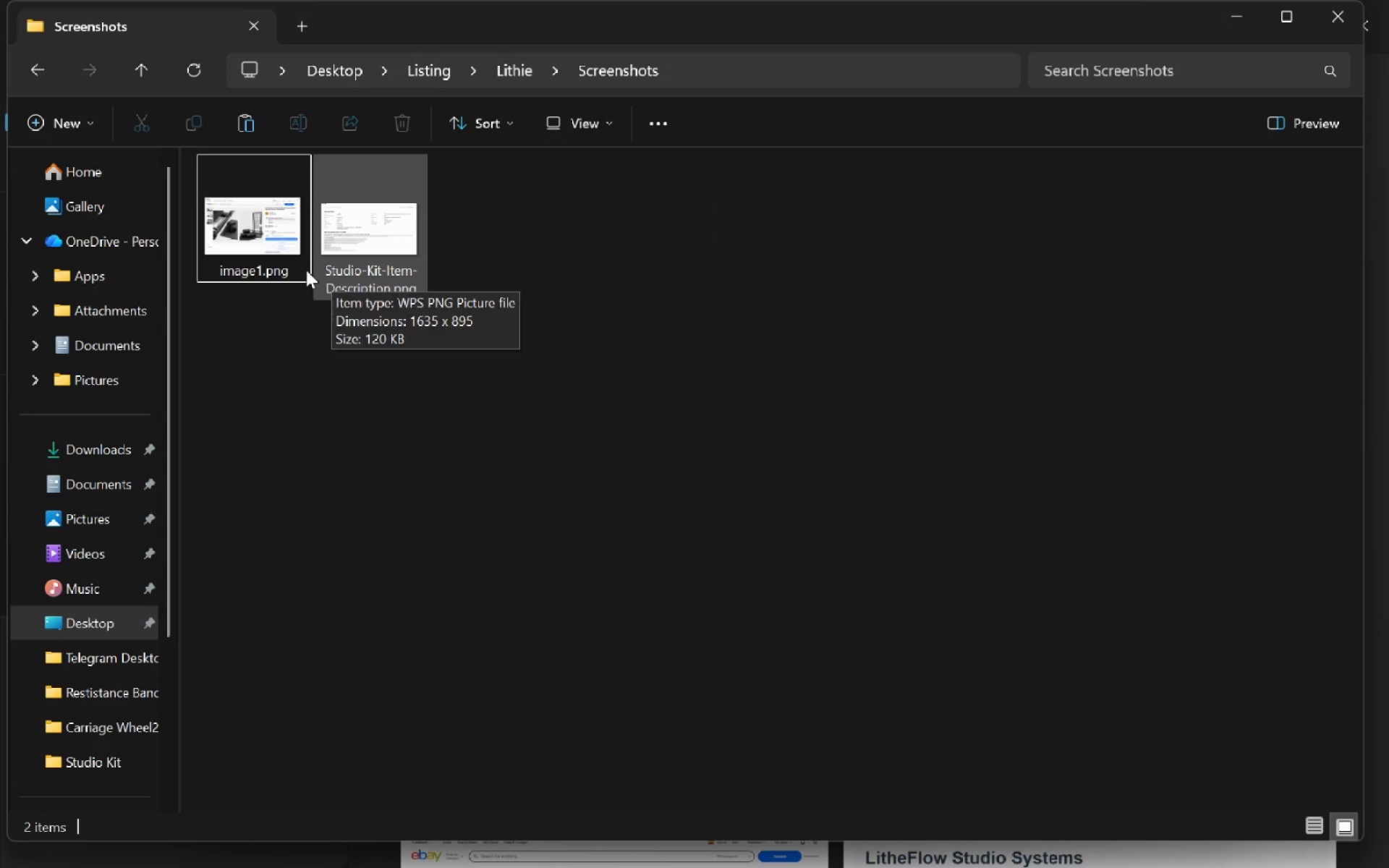 
wait(5.58)
 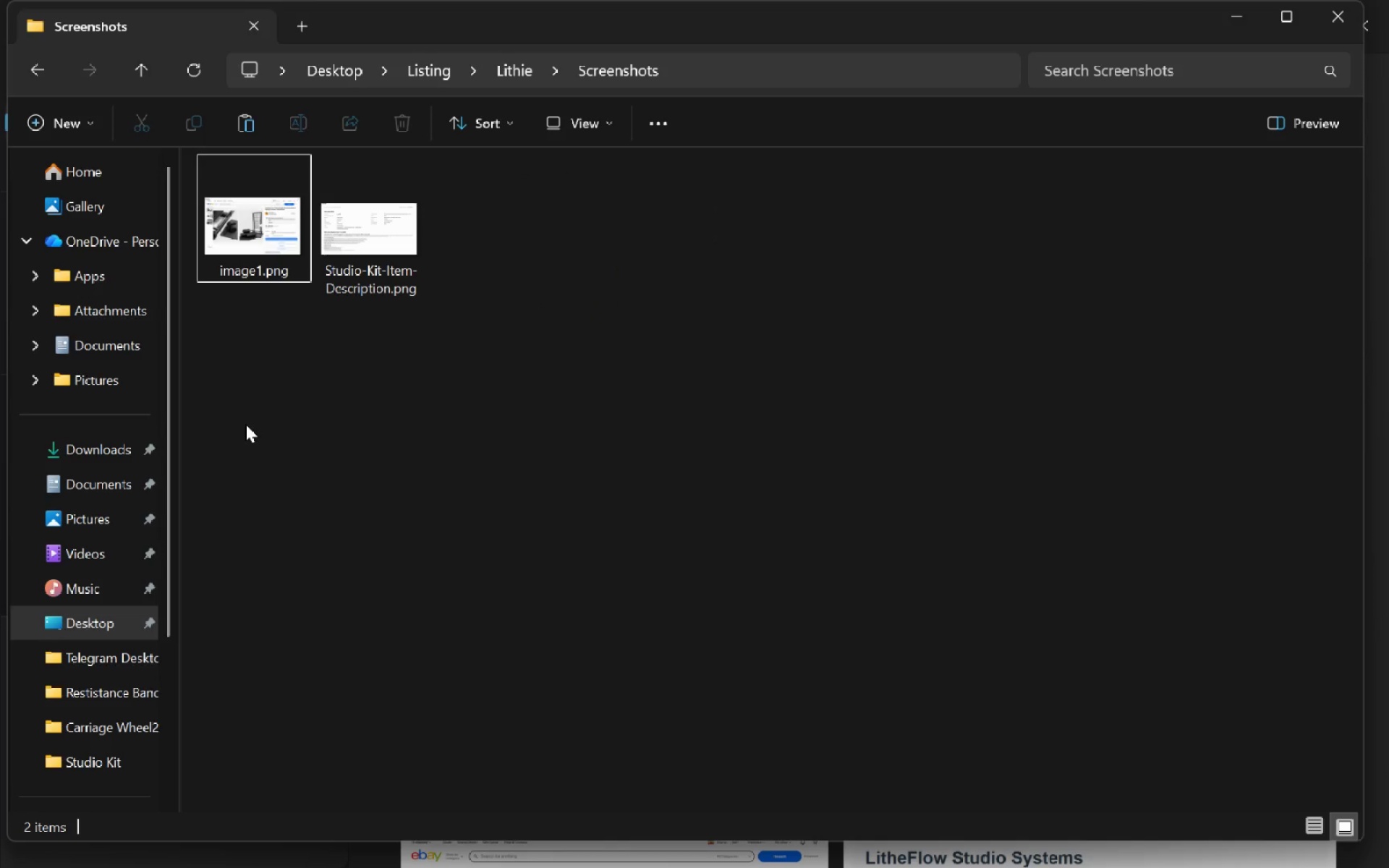 
left_click([66, 114])
 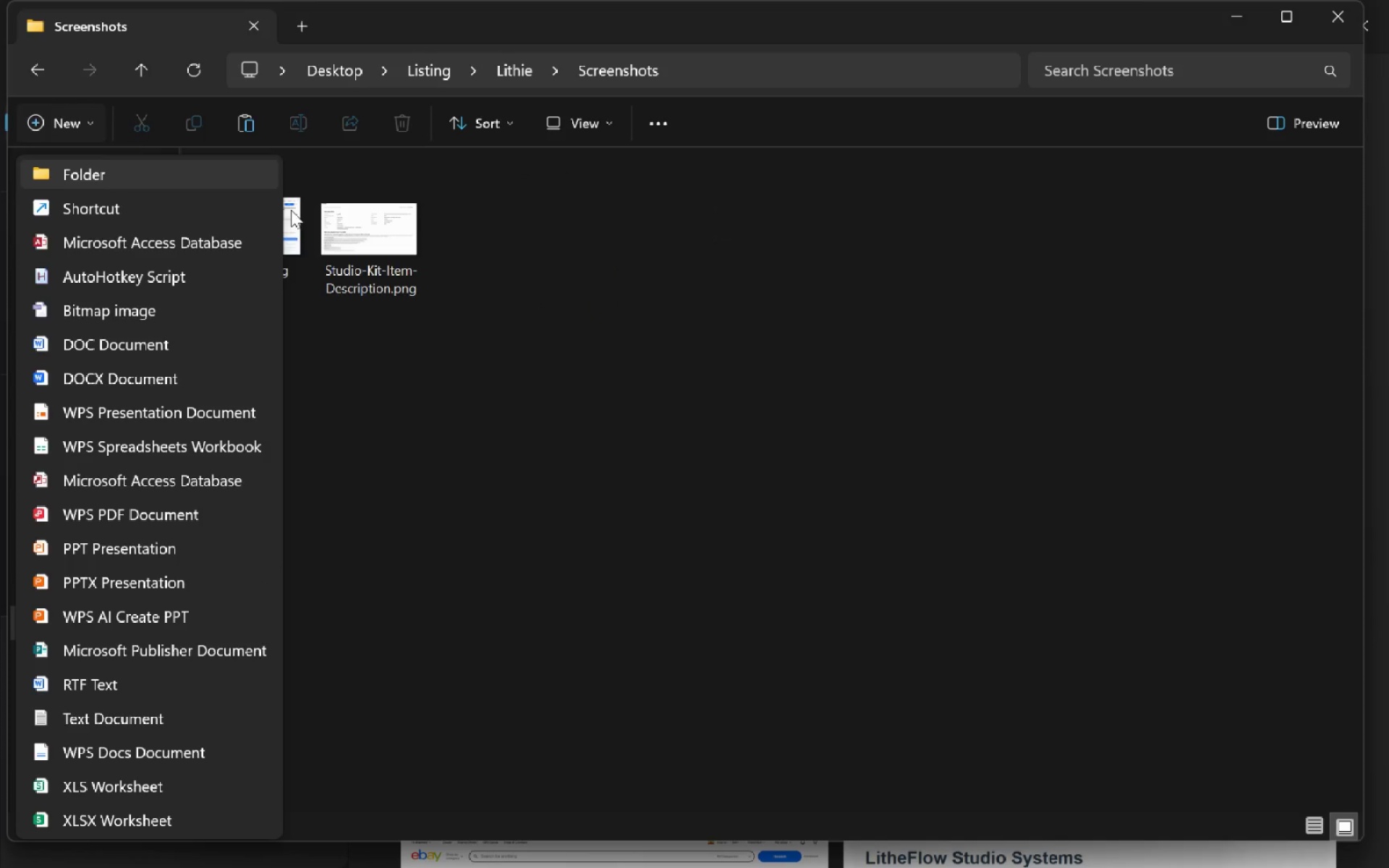 
left_click([464, 312])
 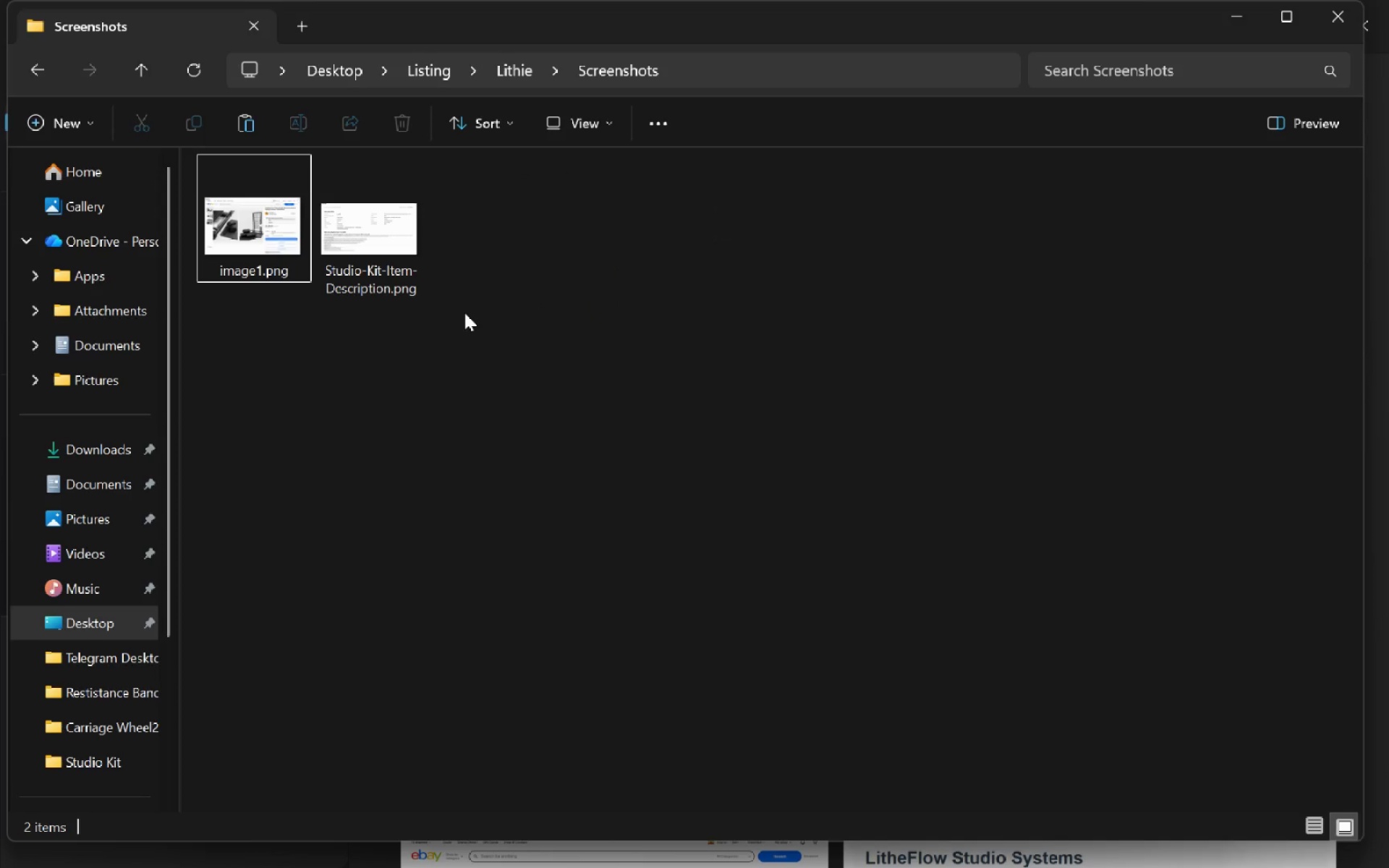 
key(Control+V)
 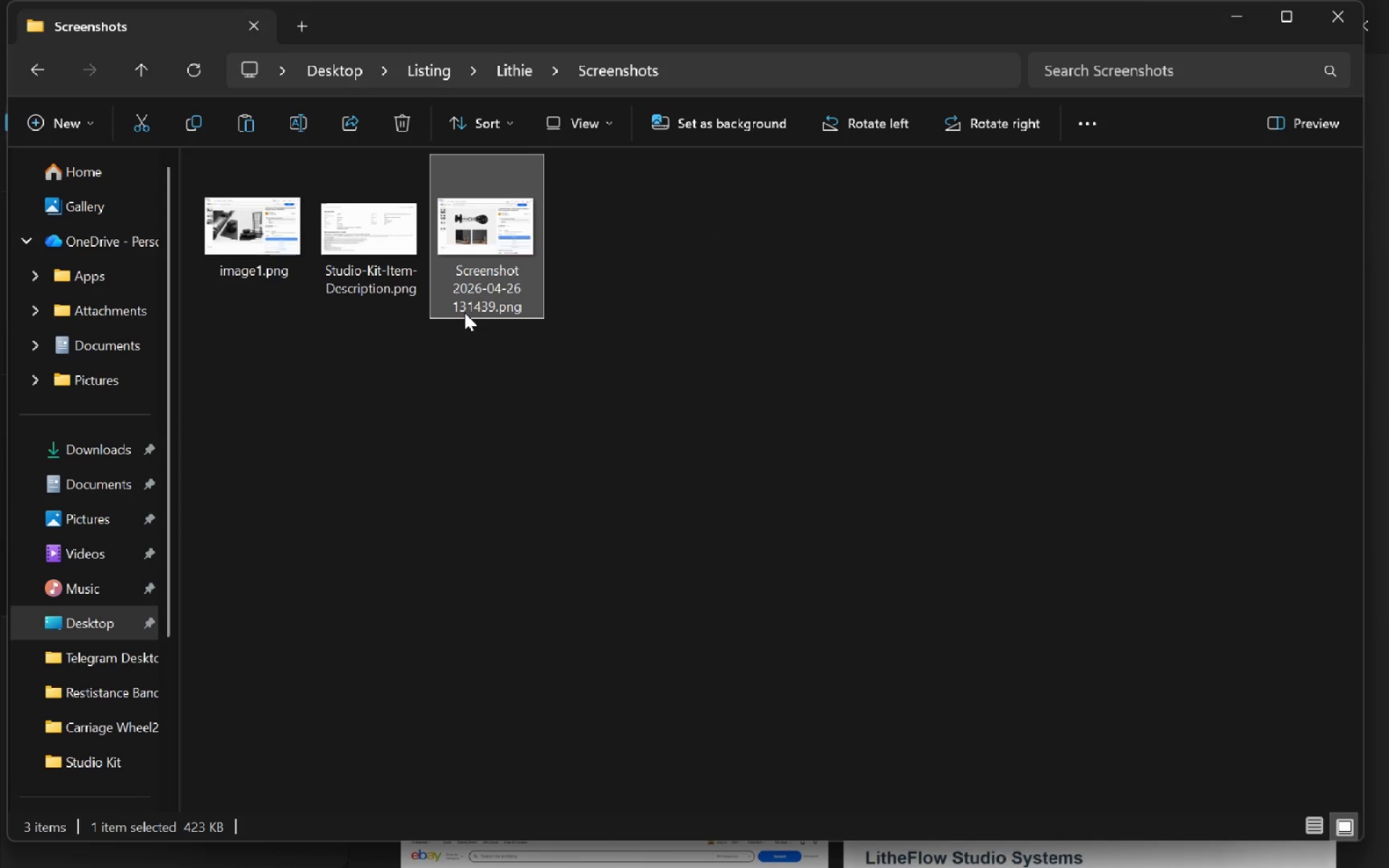 
left_click([464, 312])
 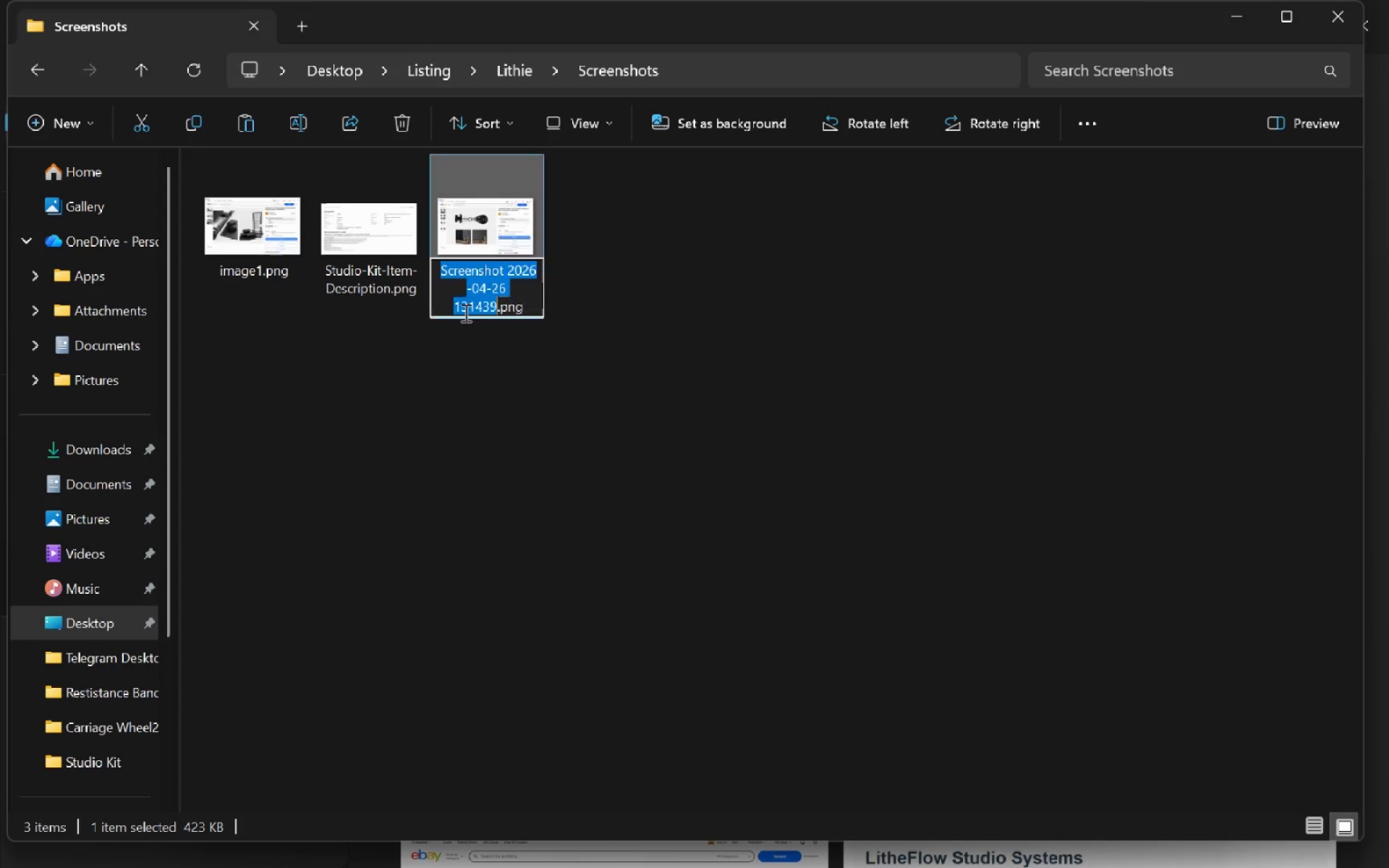 
type([F2]Spring-Main-Preview\)
 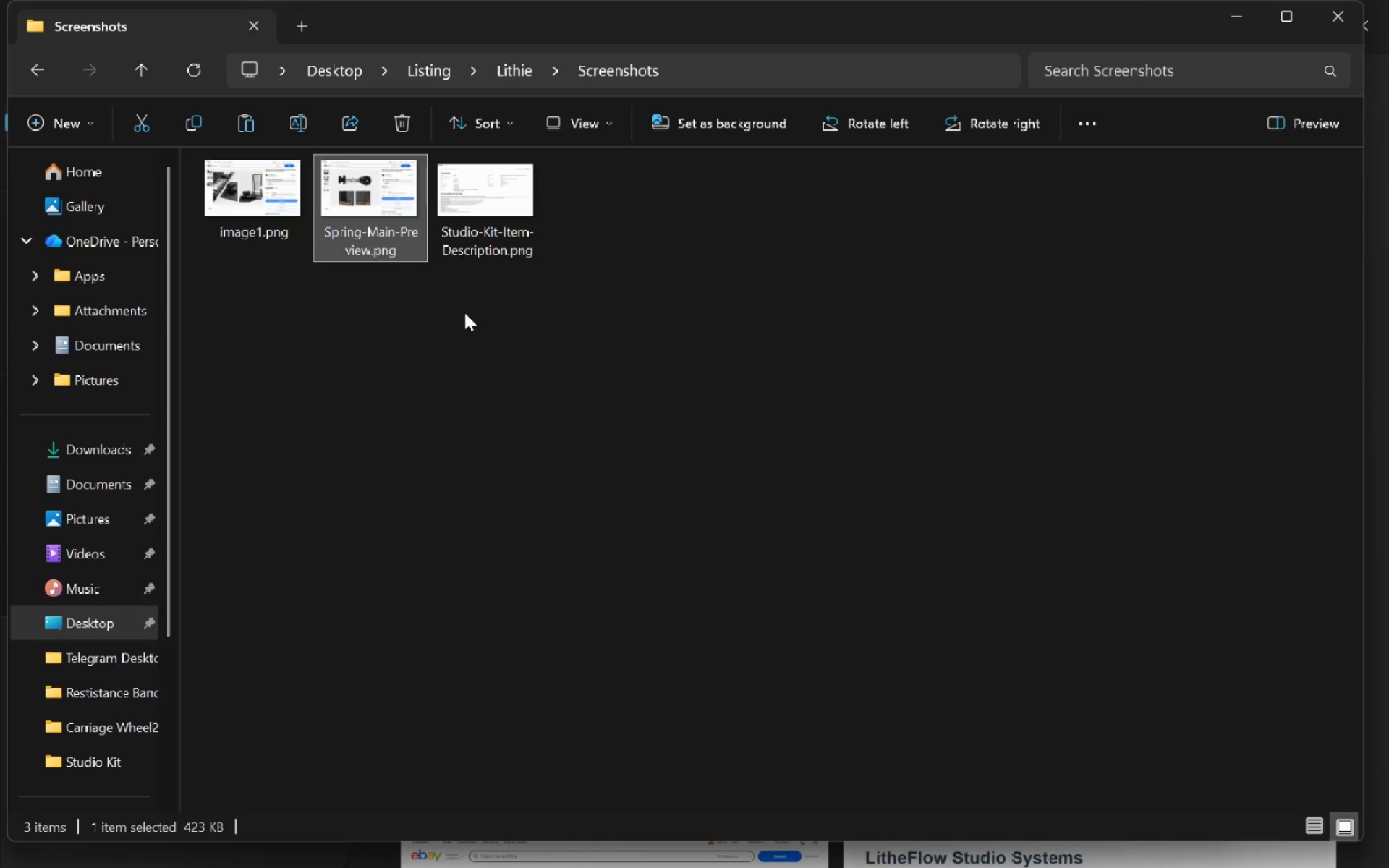 
 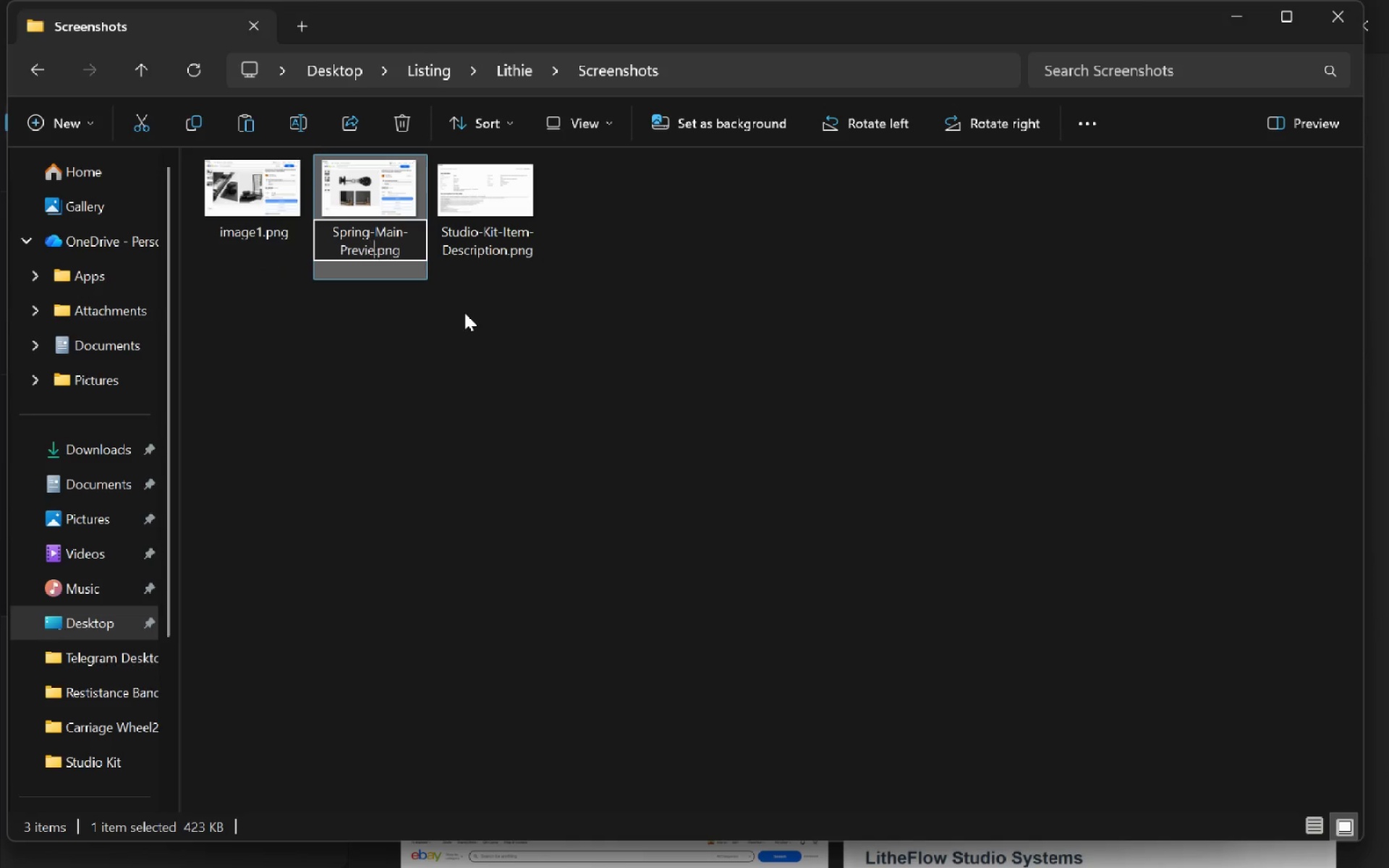 
key(Enter)
 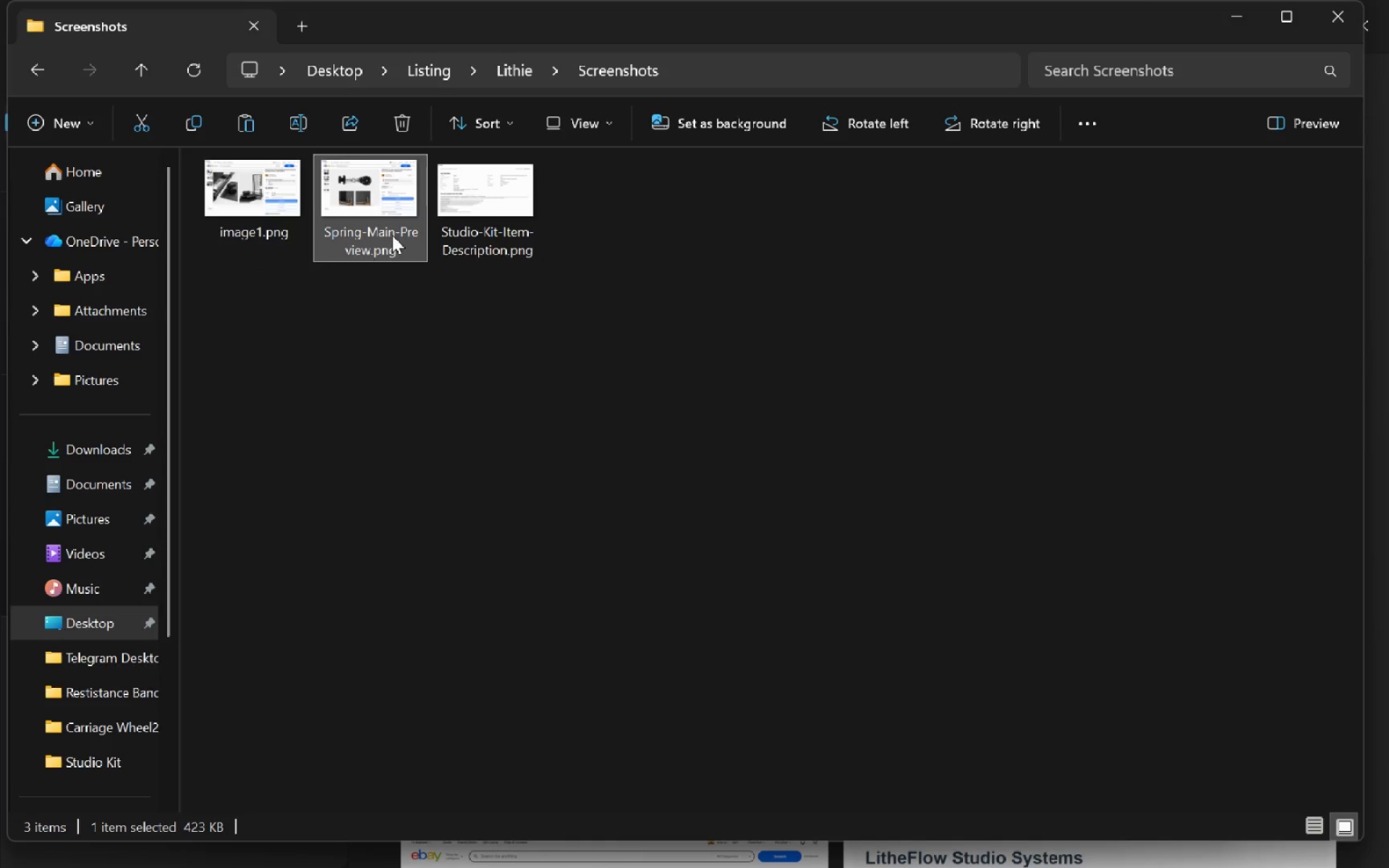 
double_click([360, 222])
 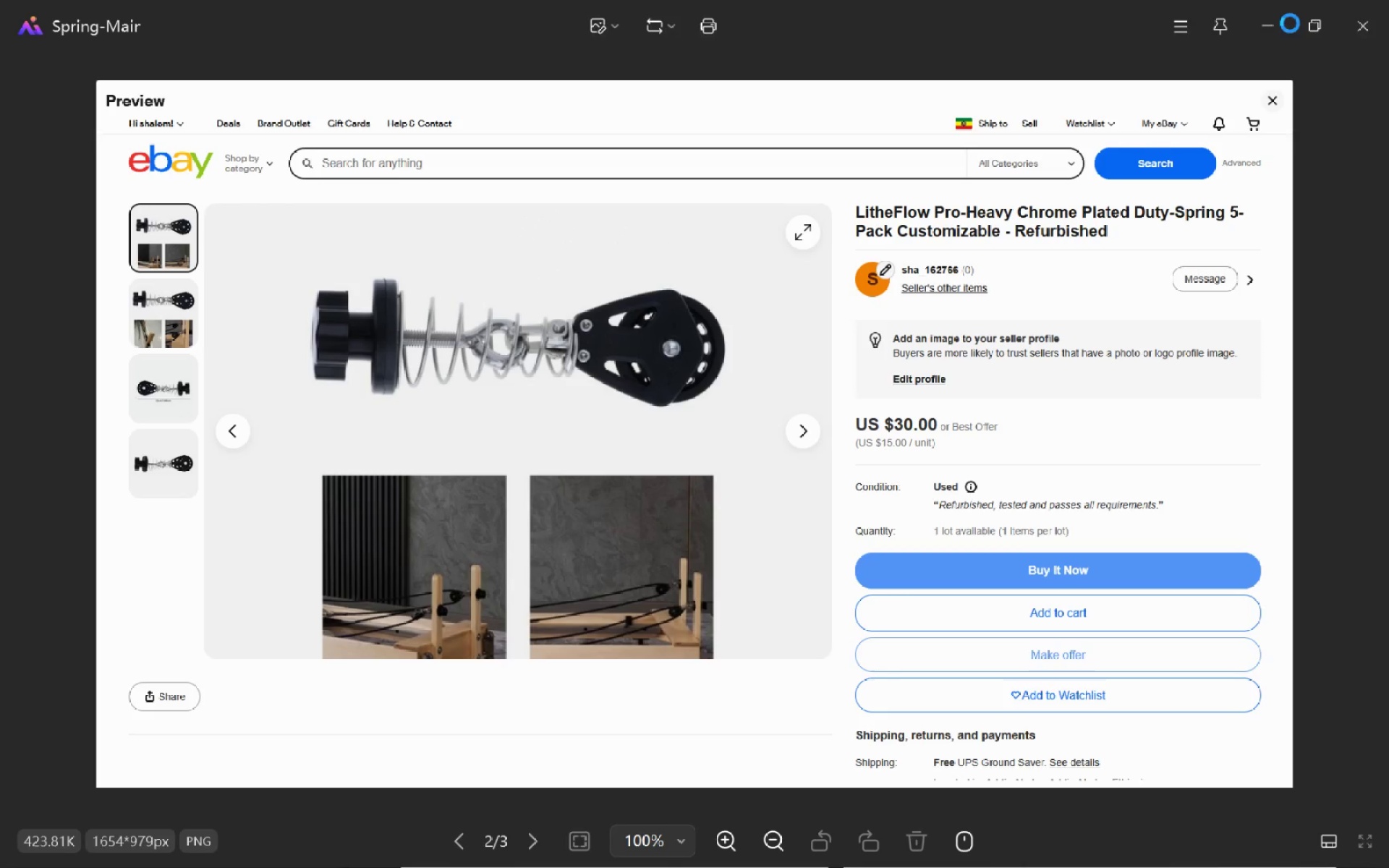 
left_click([1388, 12])
 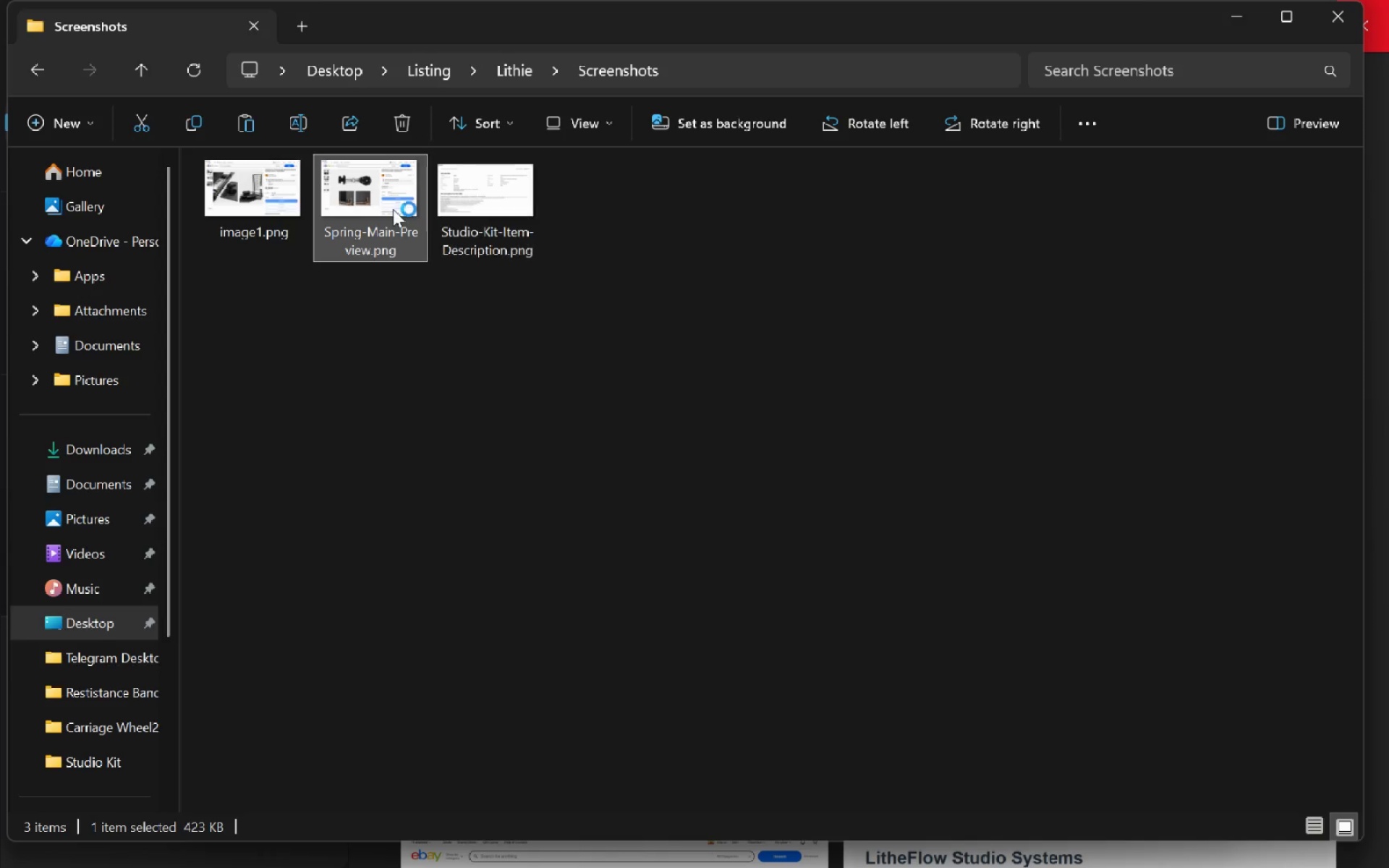 
key(F2)
 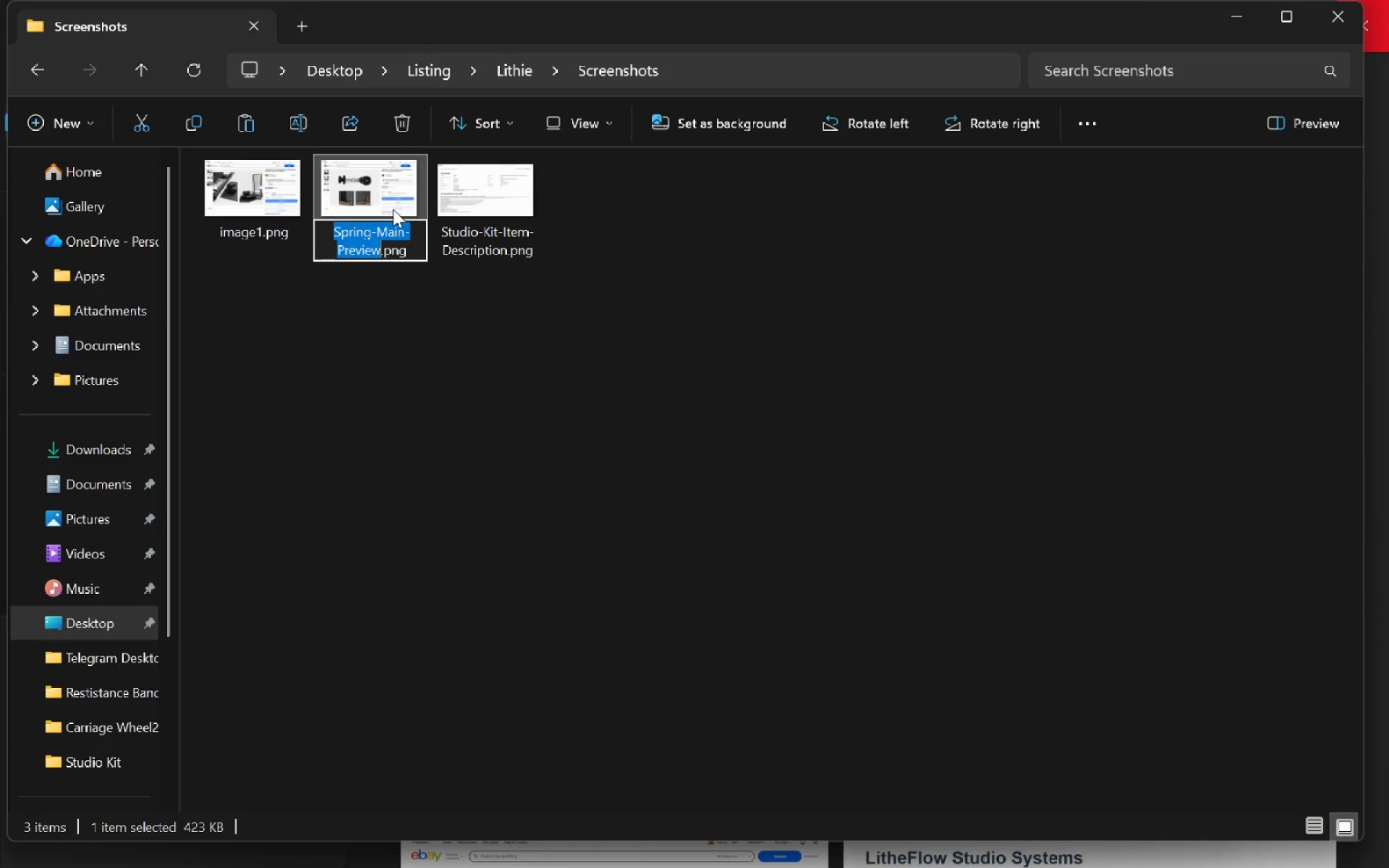 
key(ArrowRight)
 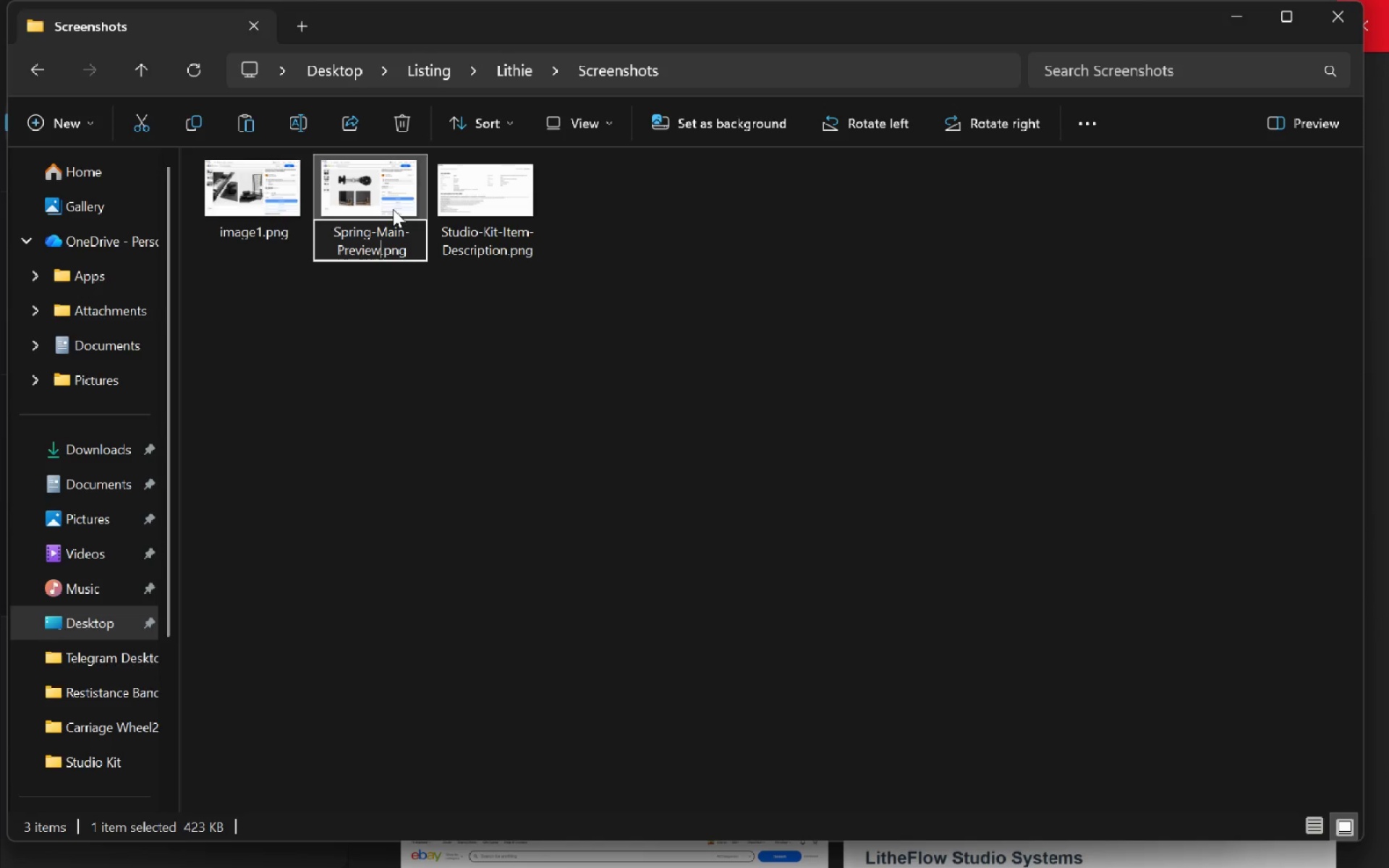 
key(Shift+ShiftRight)
 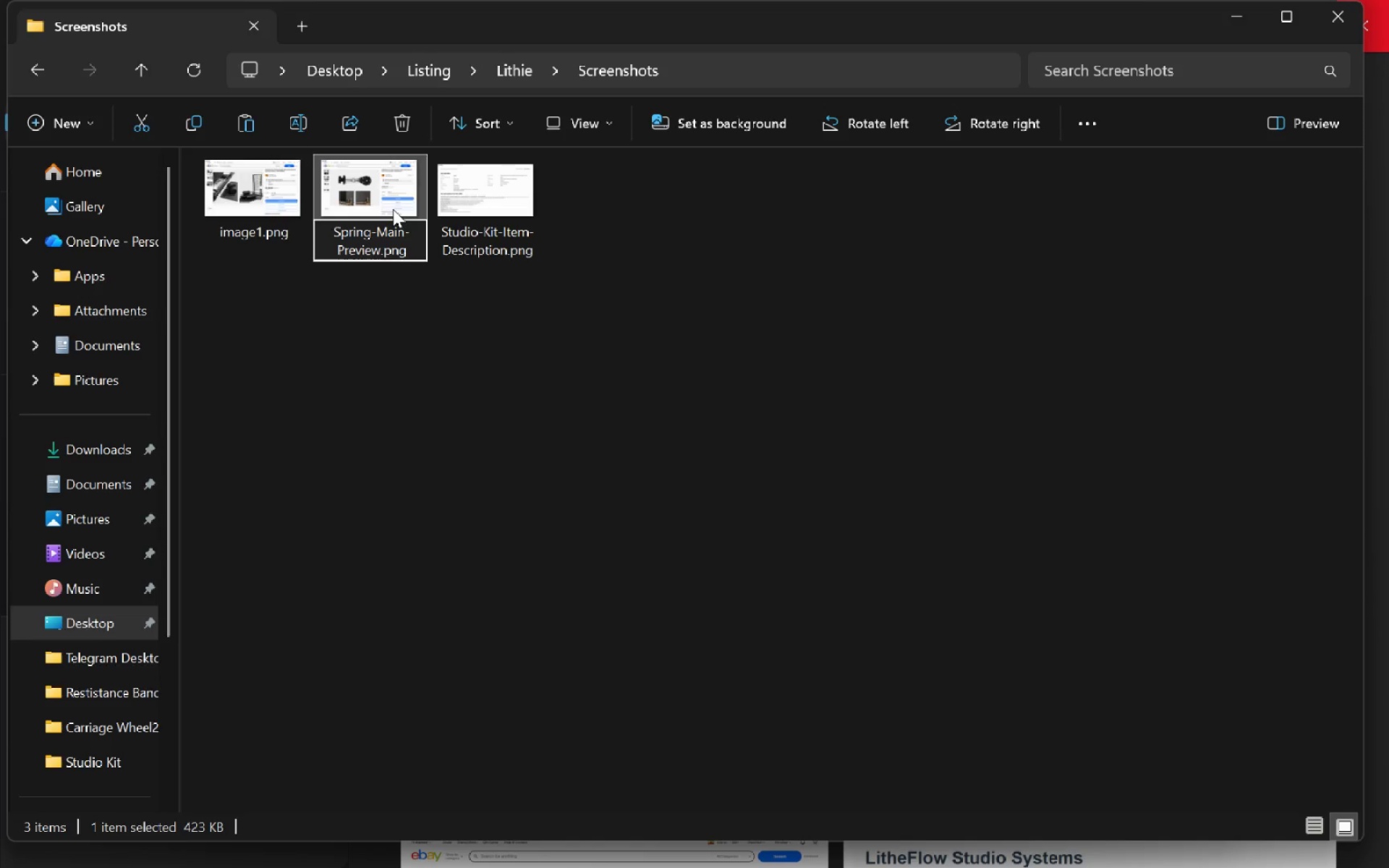 
key(ArrowUp)
 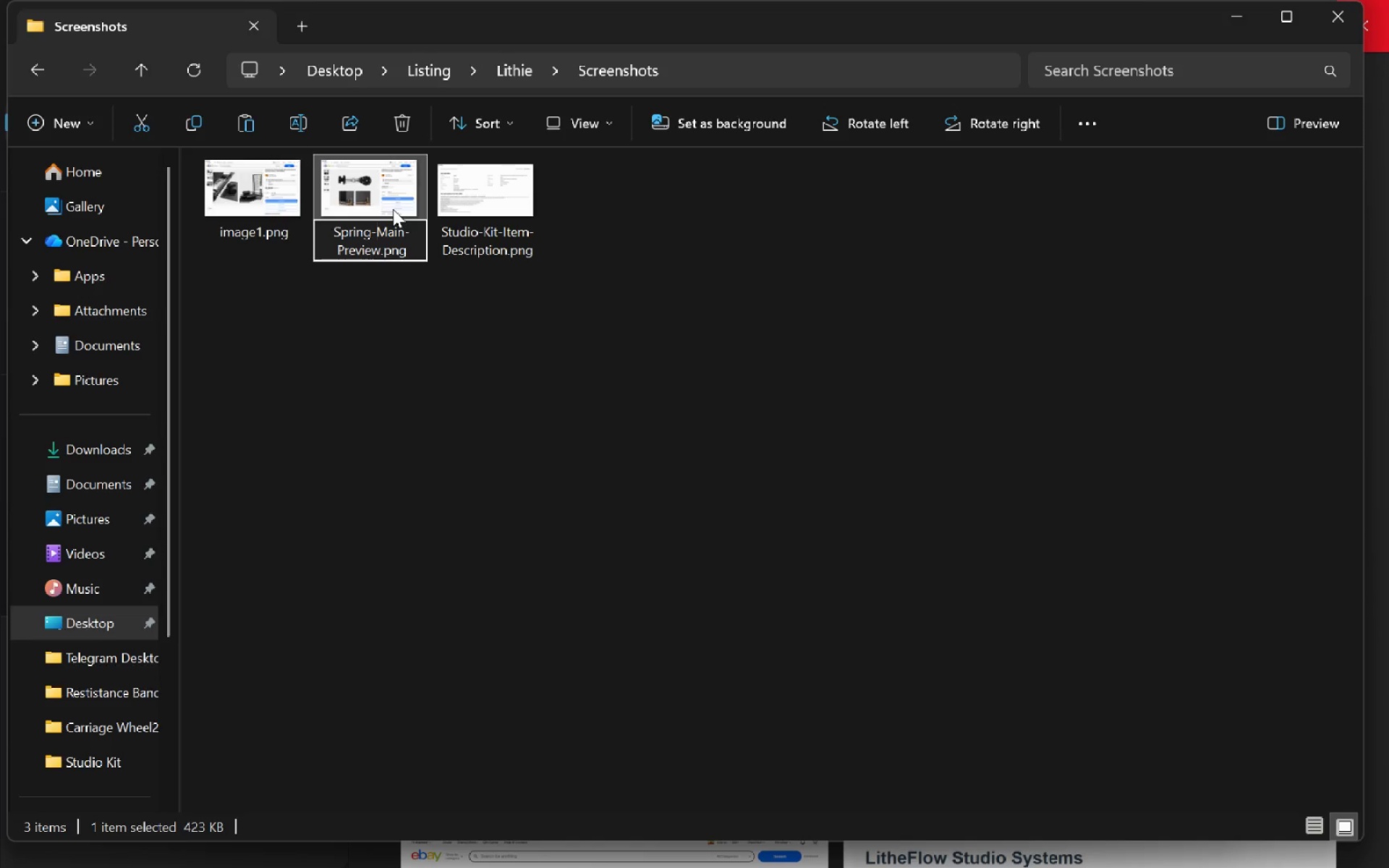 
key(ArrowLeft)
 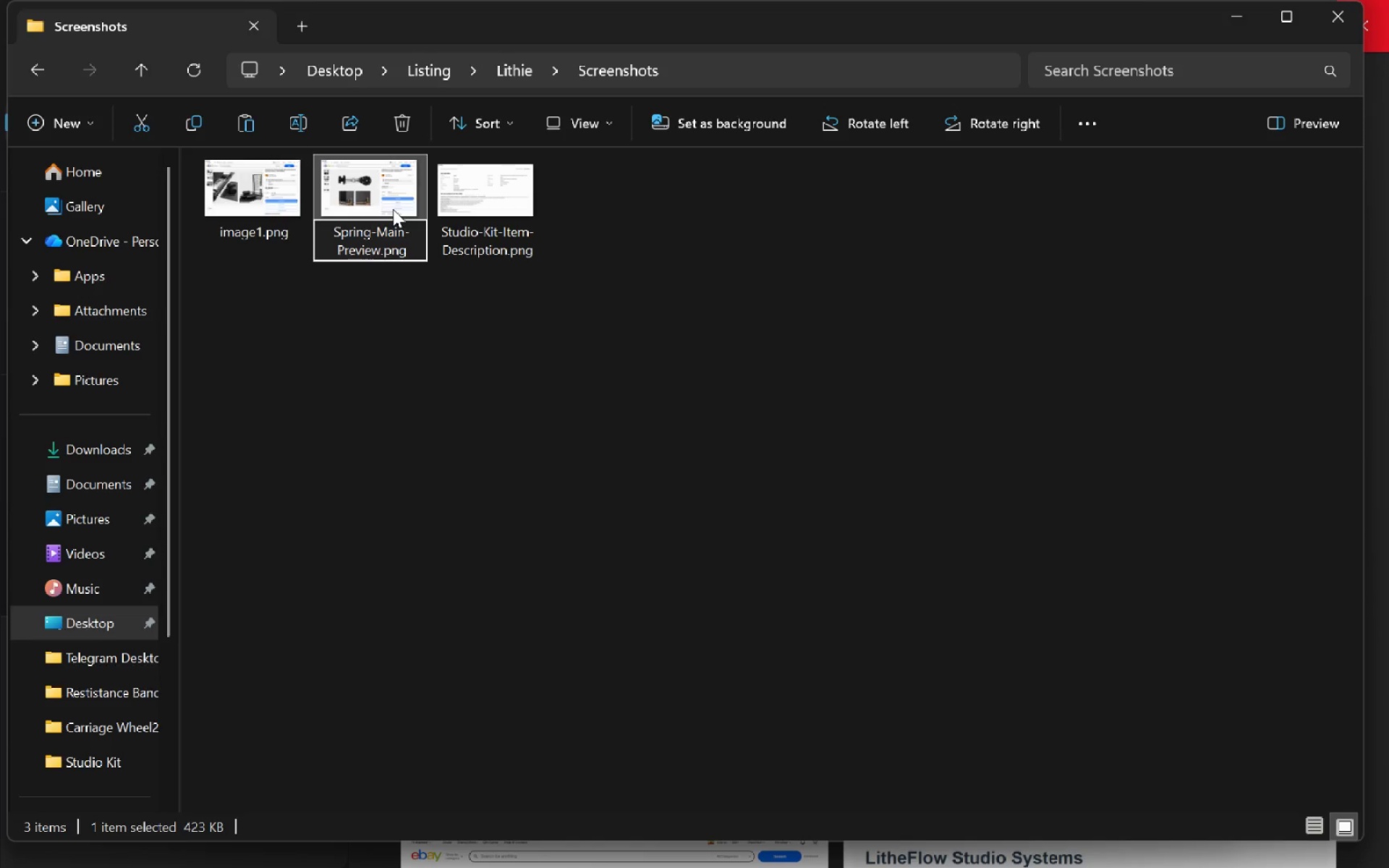 
type(-o)
key(Backspace)
type(One)
 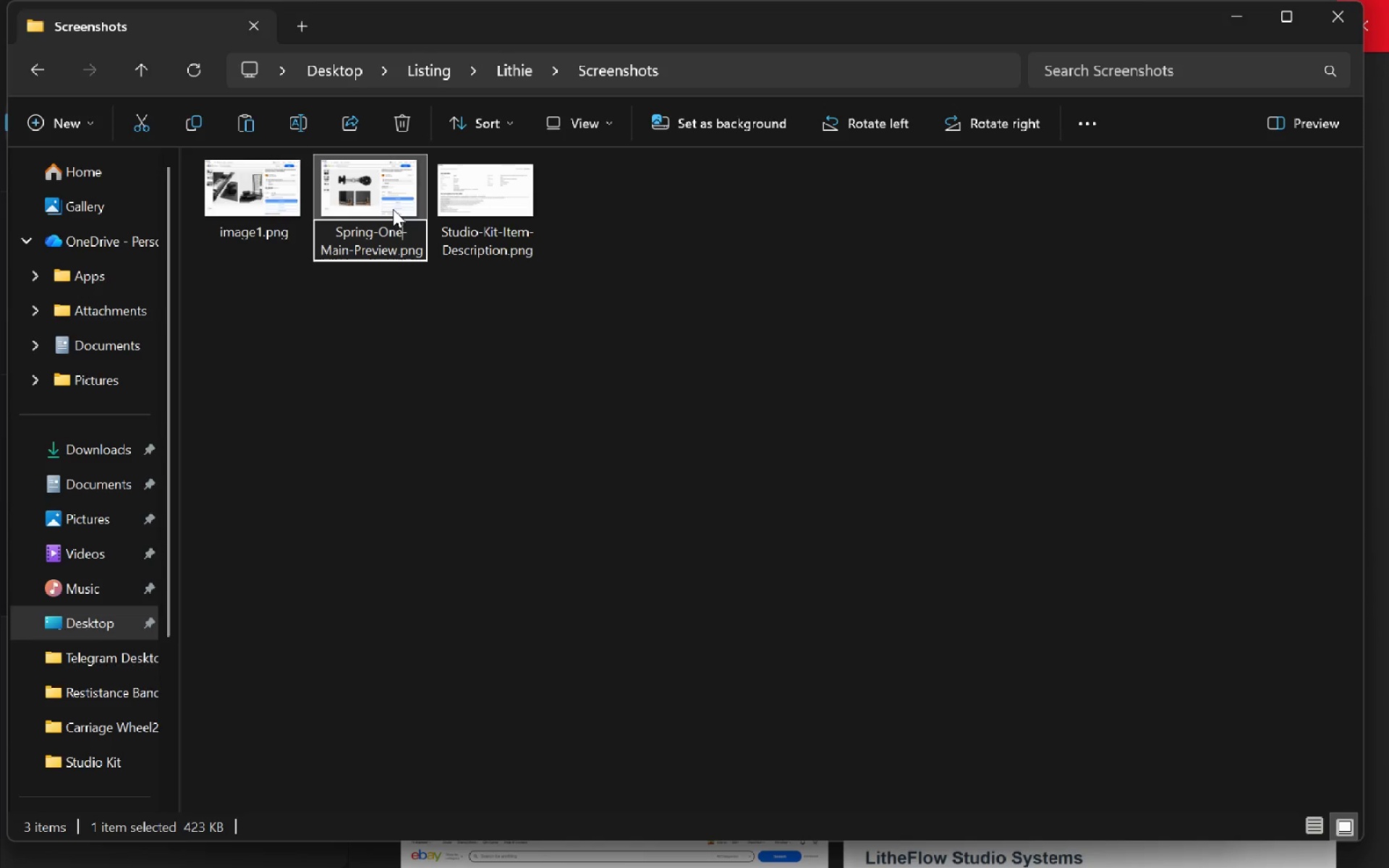 
key(Enter)
 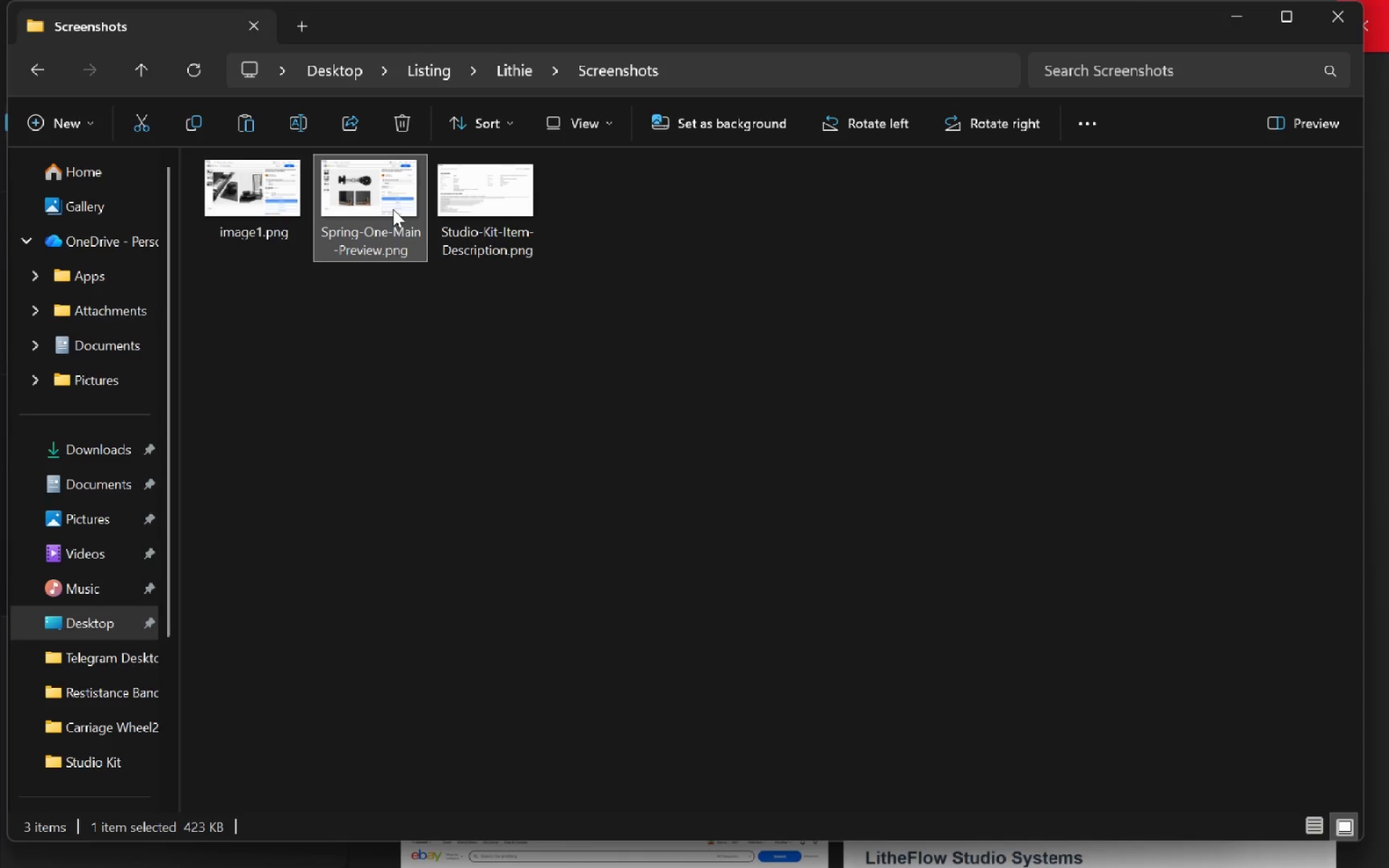 
key(Alt+Tab)
 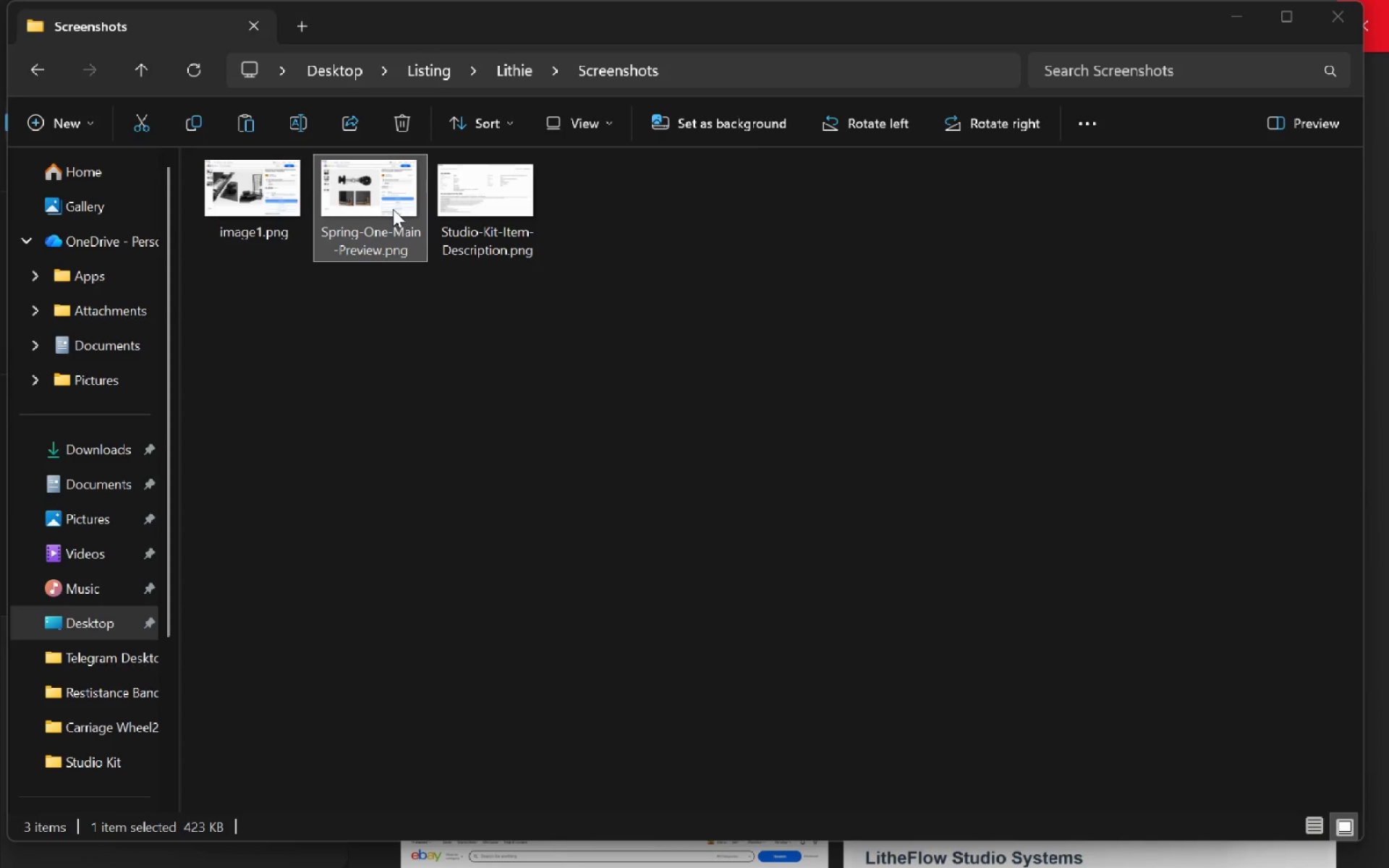 
key(Alt+Tab)
 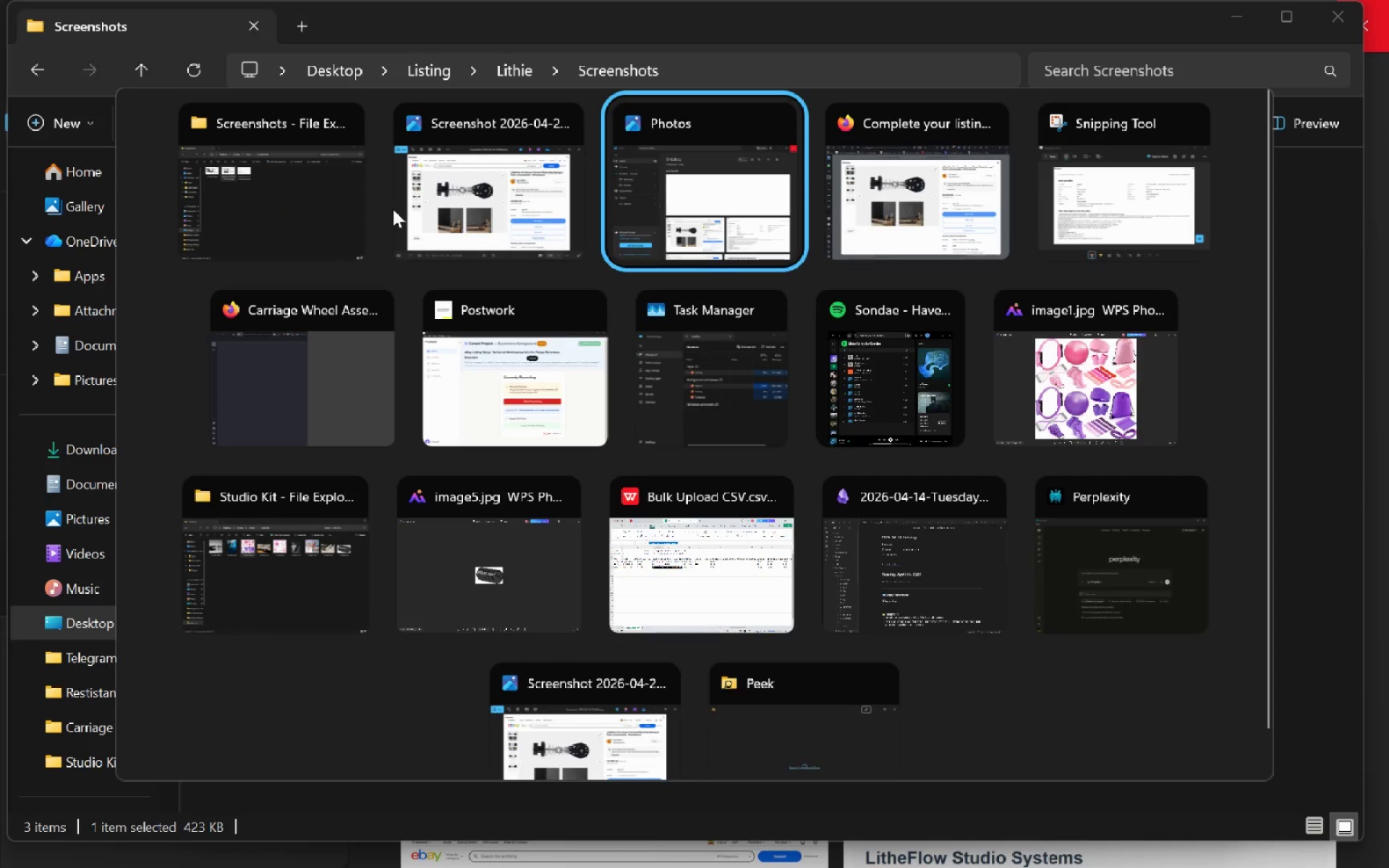 
key(Alt+Tab)
 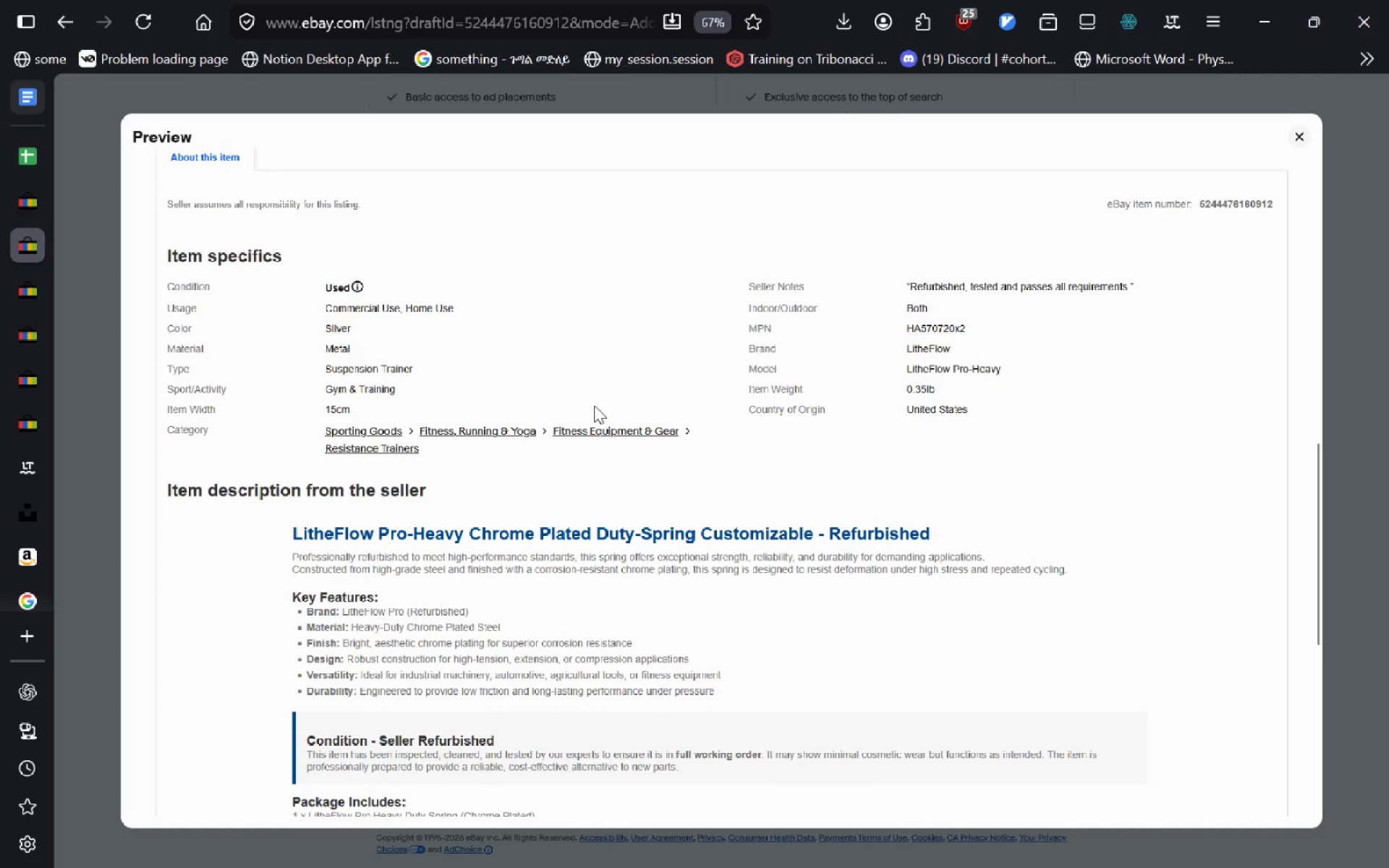 
wait(6.5)
 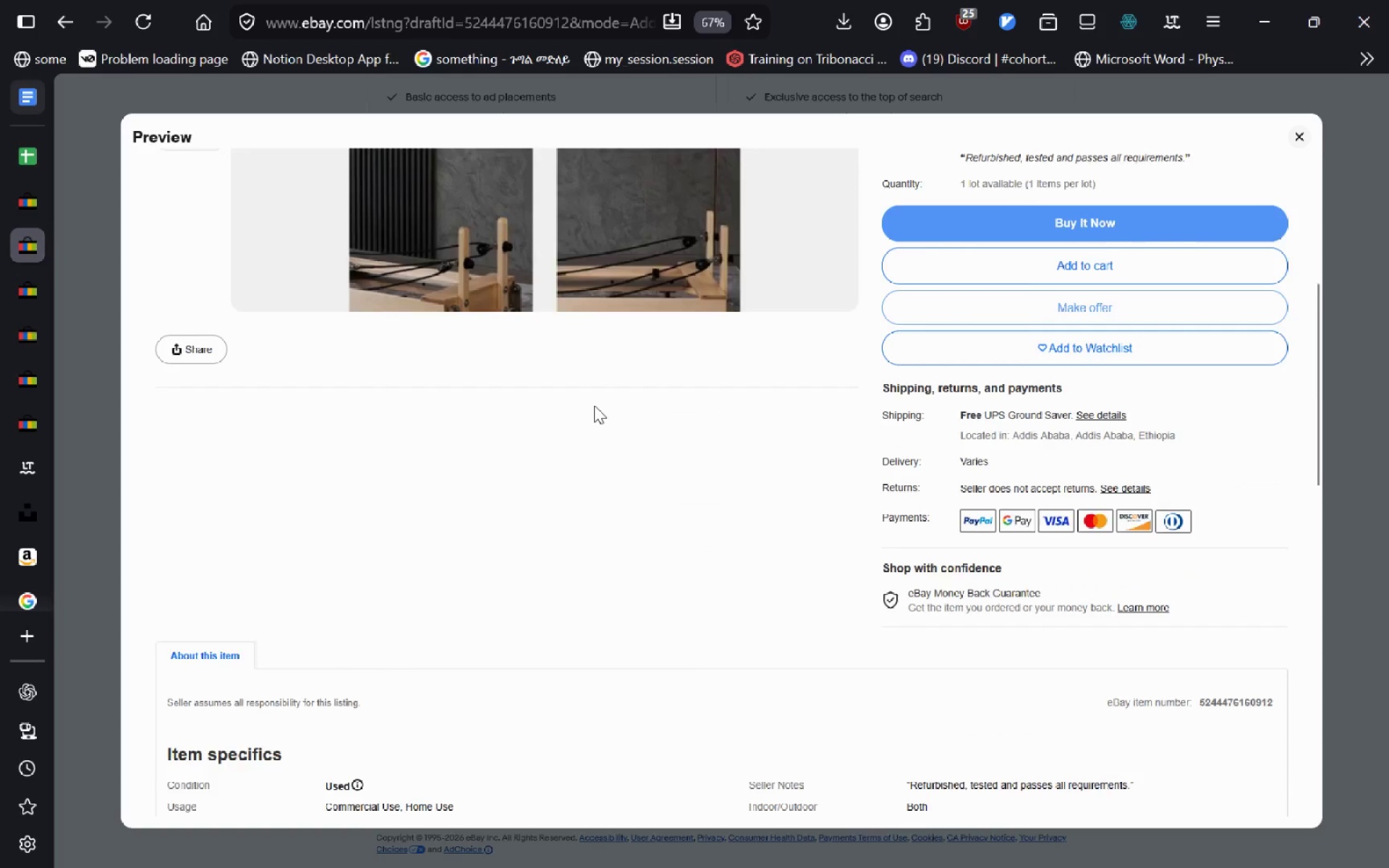 
hold_key(key=ControlLeft, duration=1.09)
 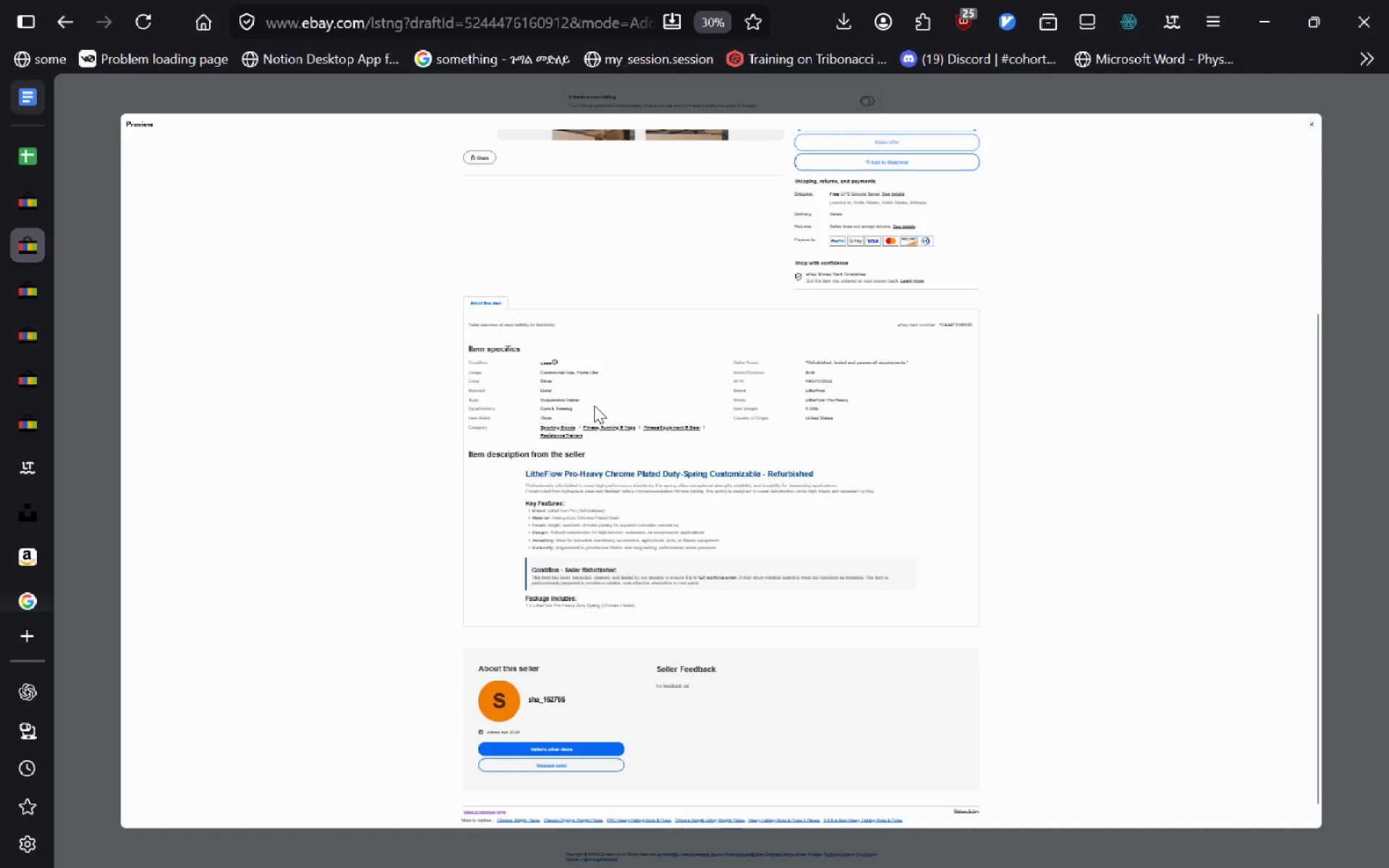 
key(Meta+MetaLeft)
 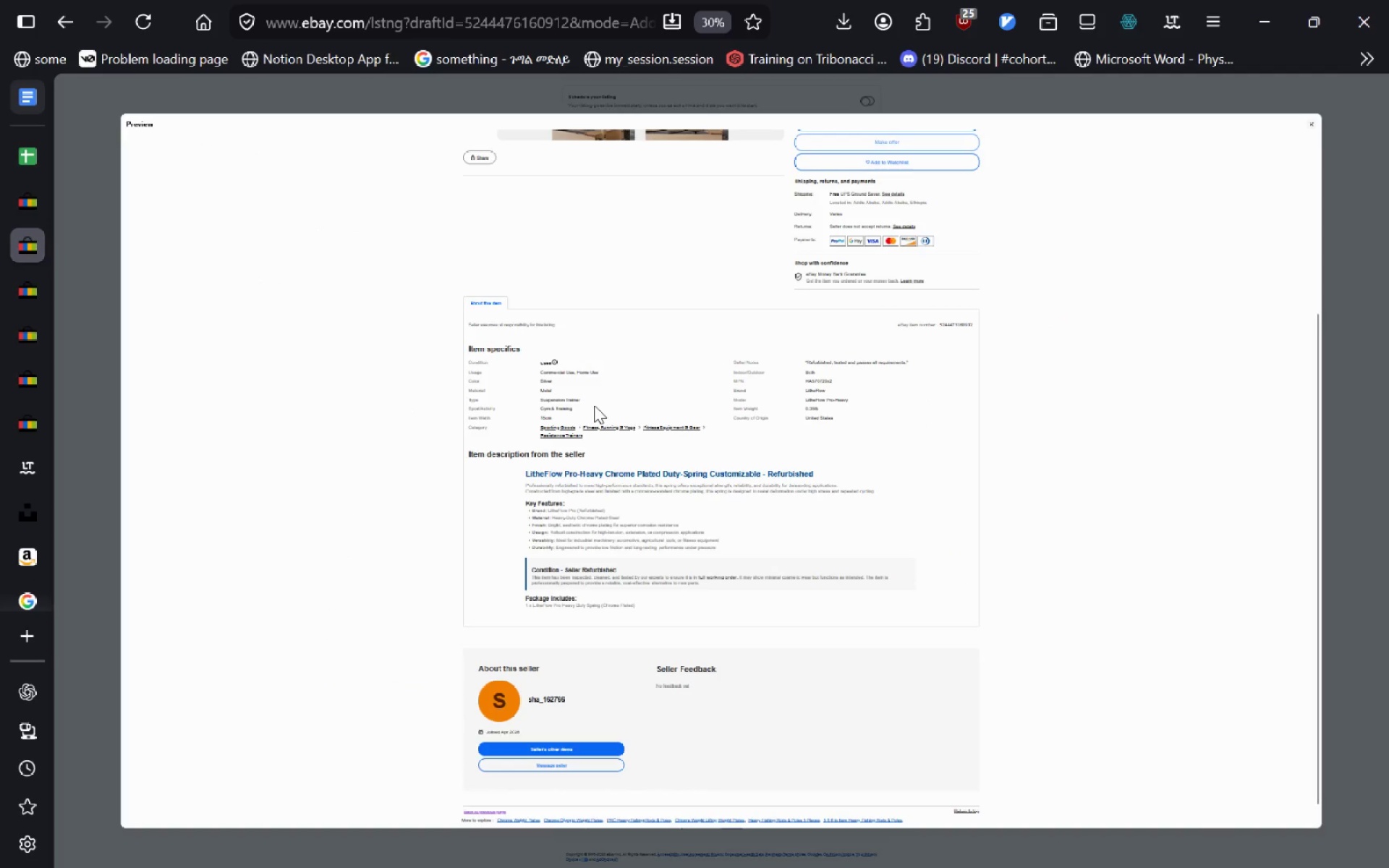 
key(Meta+Shift+S)
 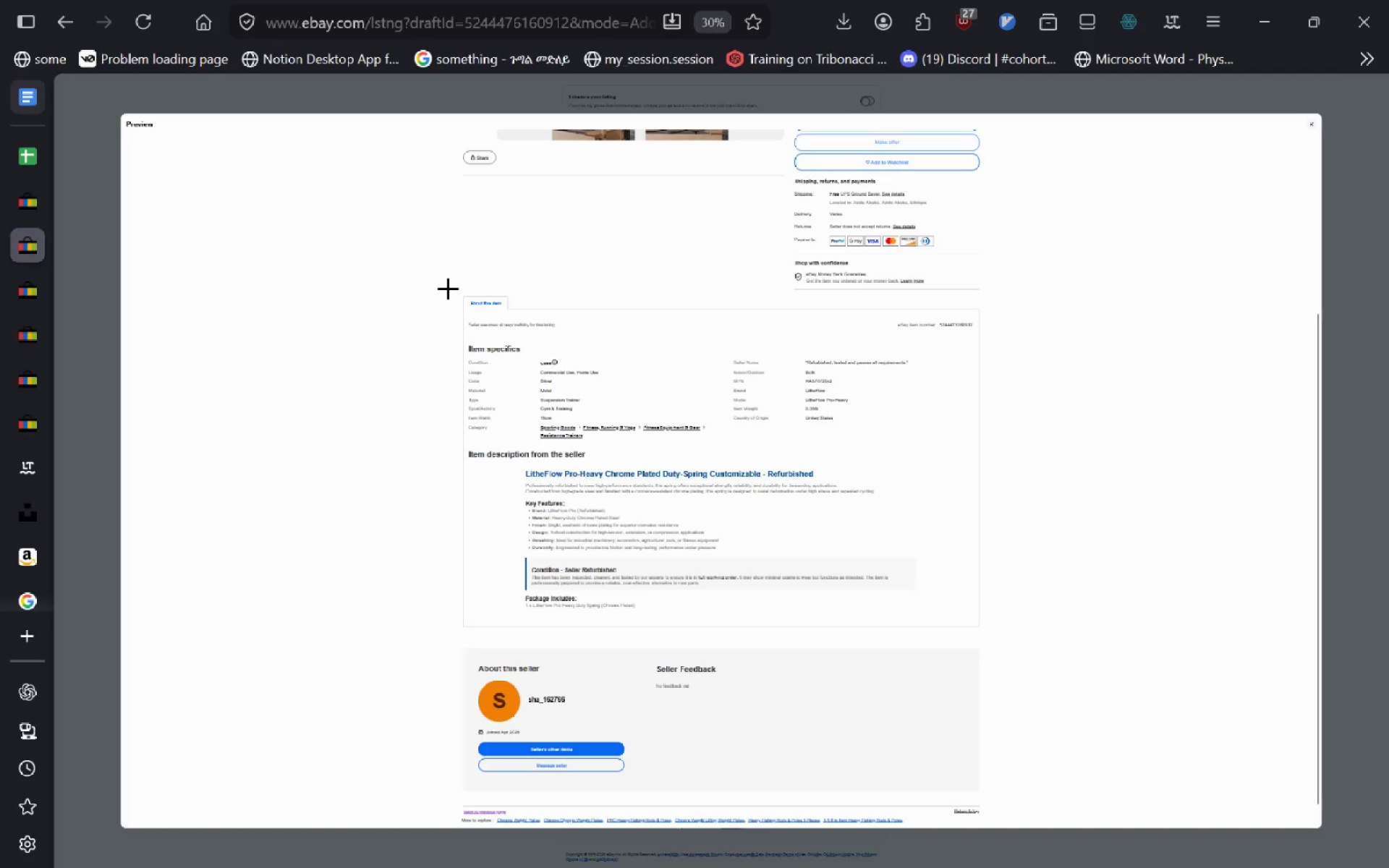 
key(Meta+Shift+ShiftLeft)
 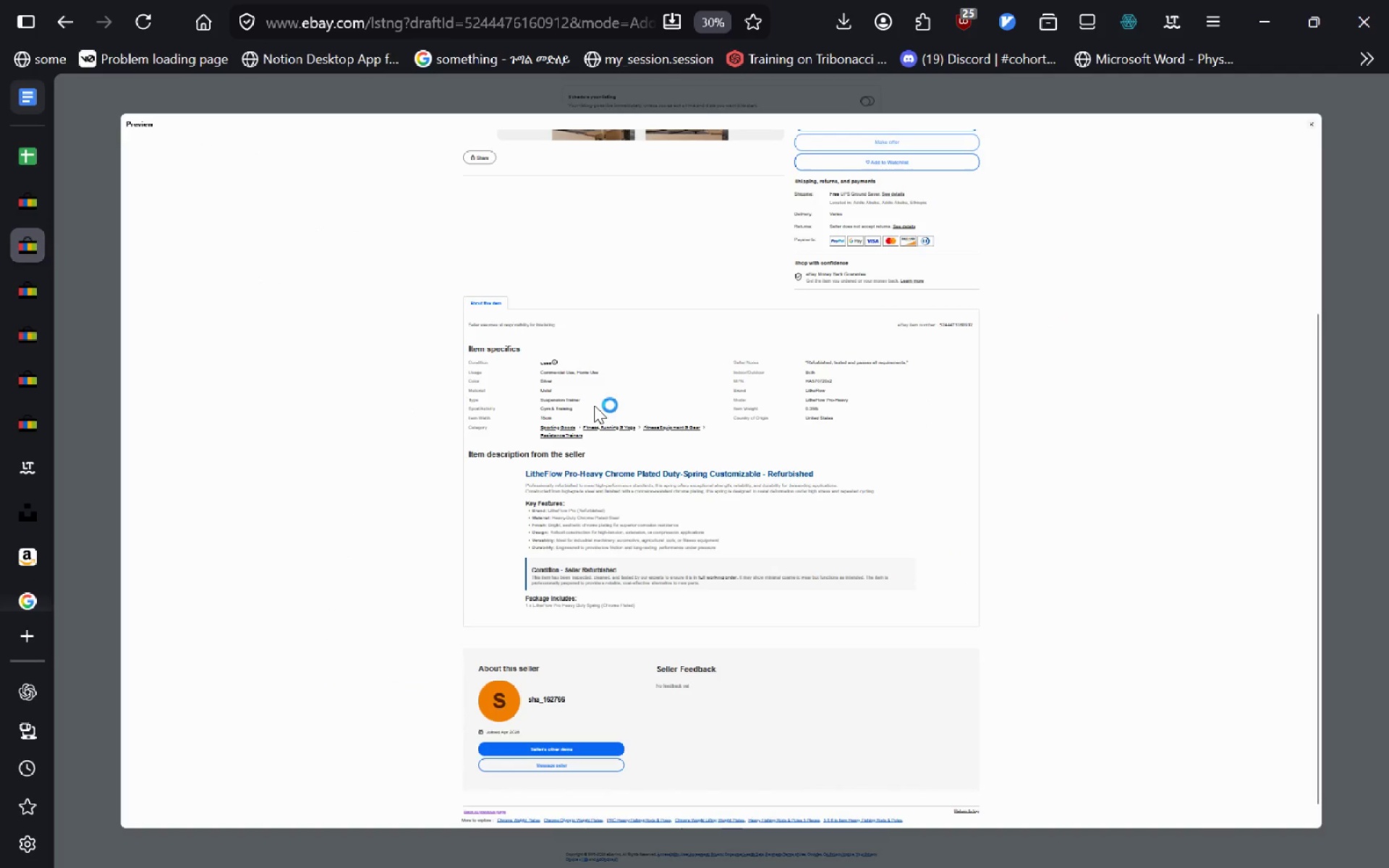 
left_click_drag(start_coordinate=[448, 288], to_coordinate=[991, 637])
 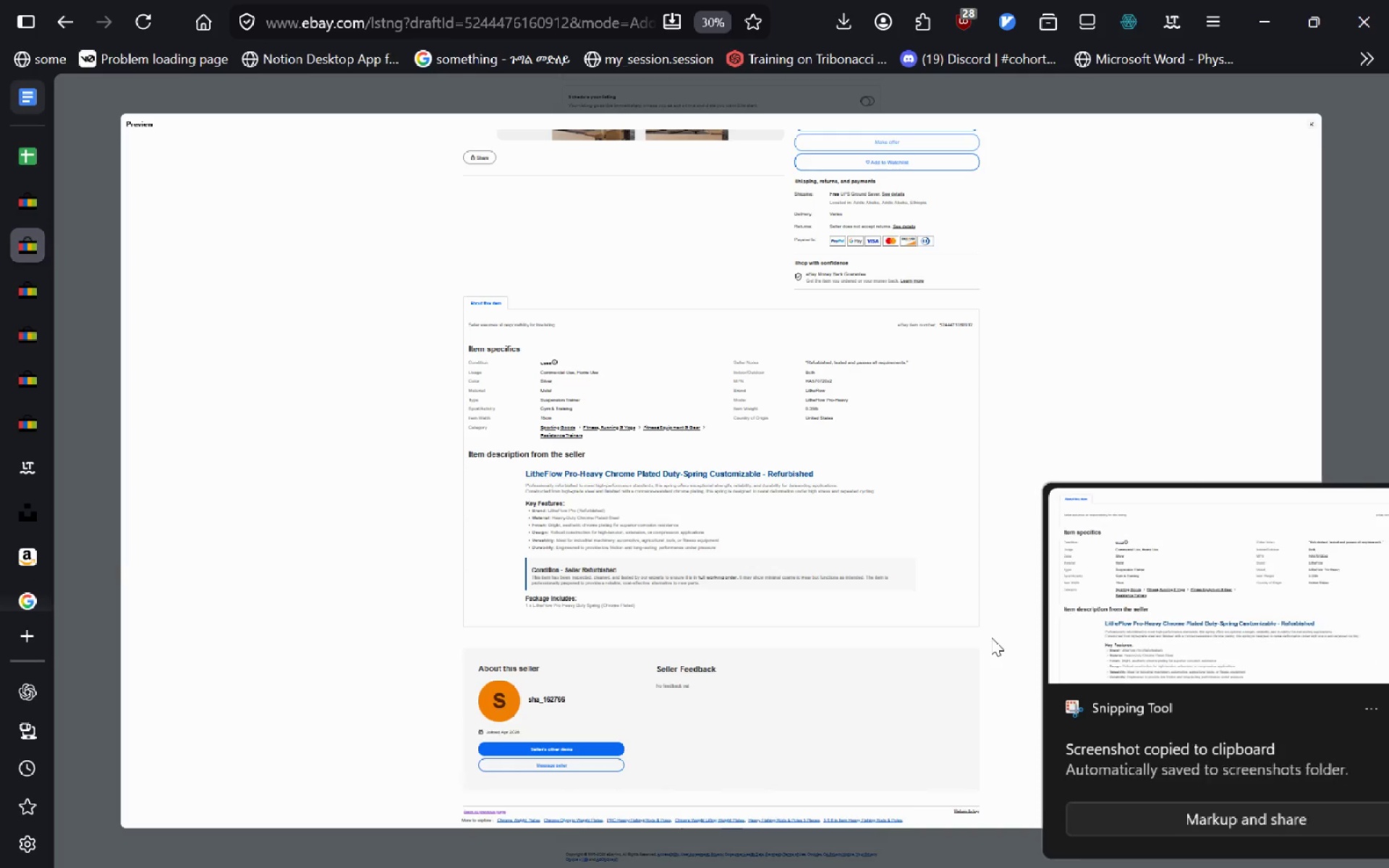 
wait(5.95)
 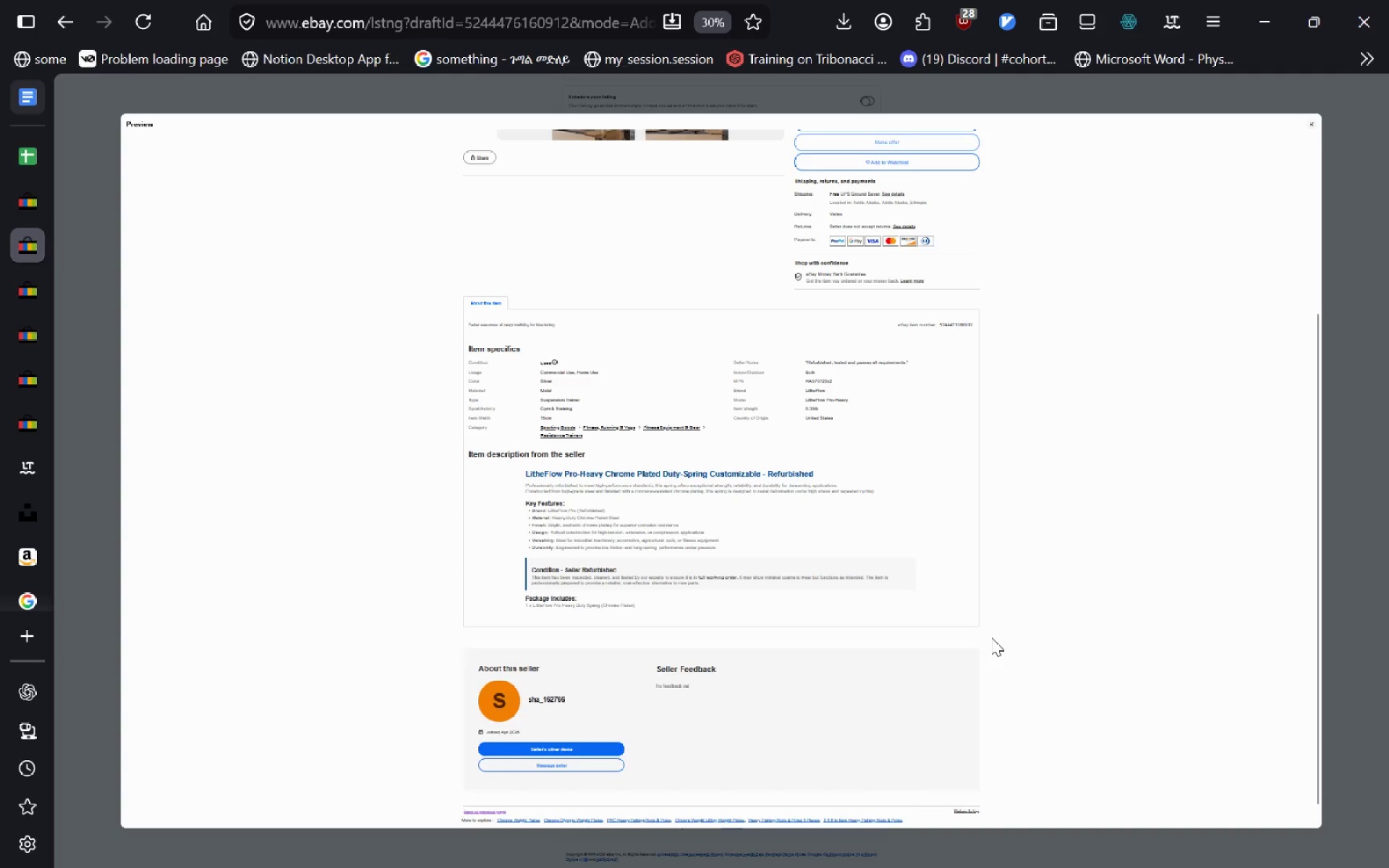 
left_click([1184, 582])
 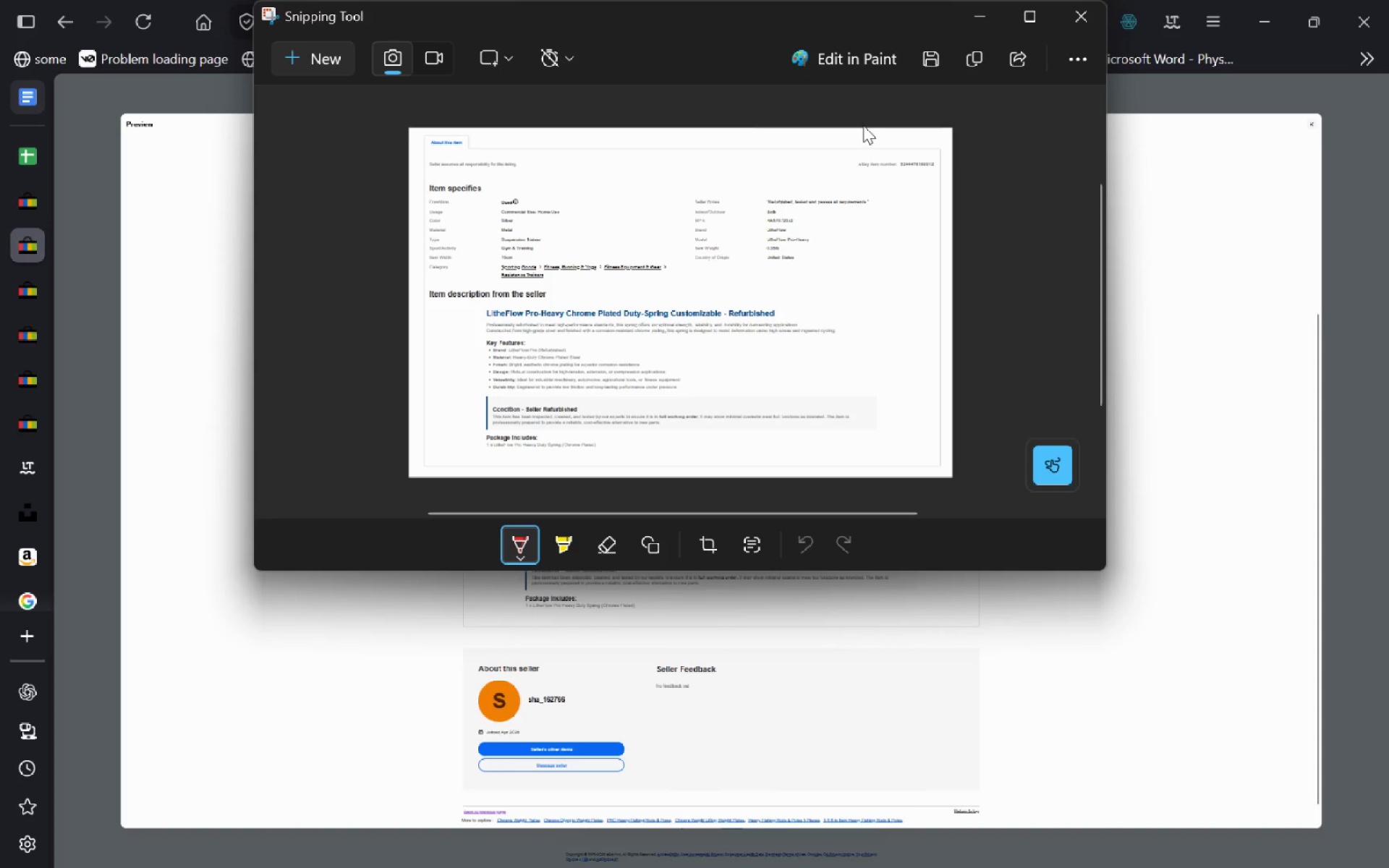 
left_click([933, 60])
 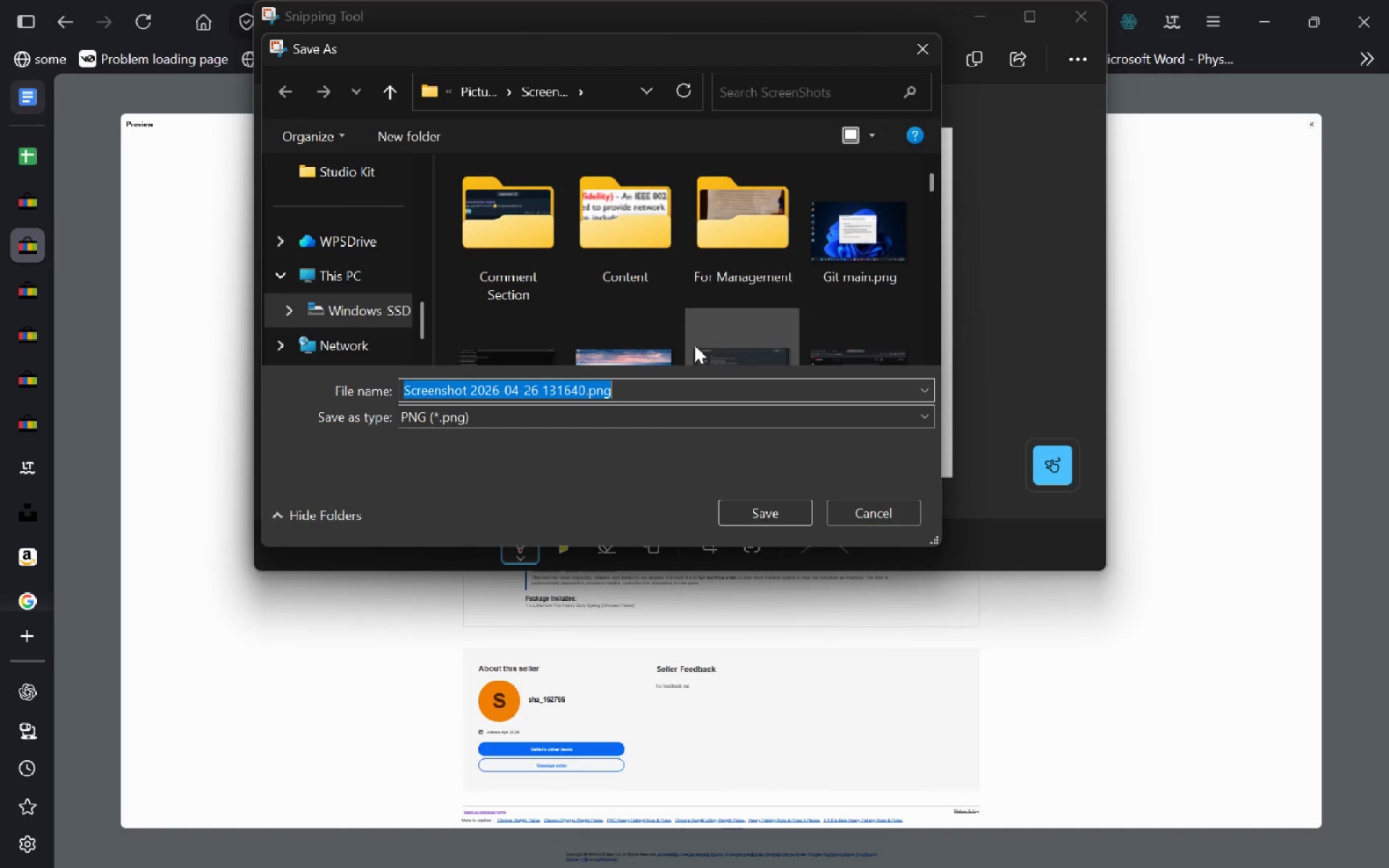 
scroll: coordinate [363, 253], scroll_direction: up, amount: 2.0
 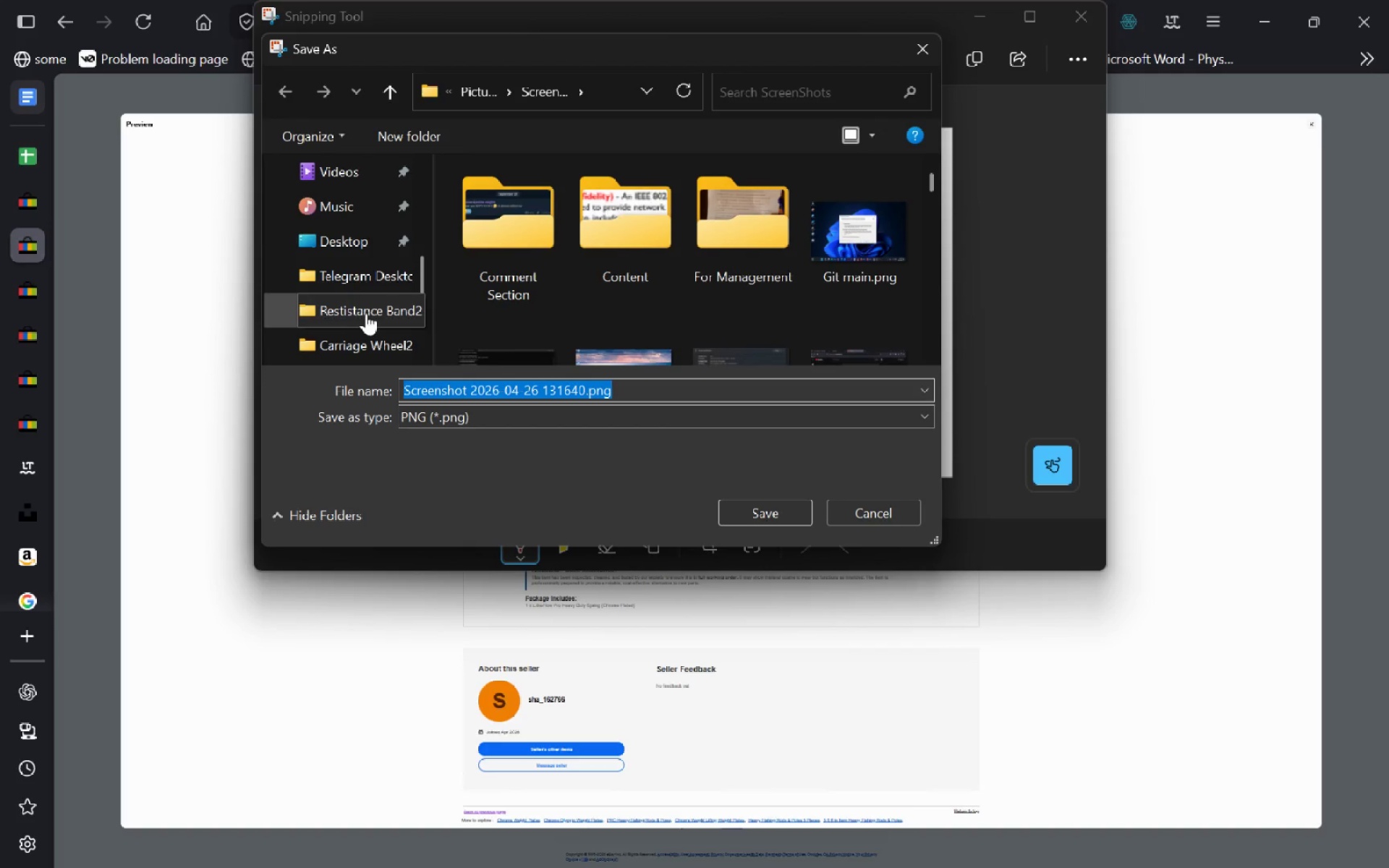 
left_click([366, 313])
 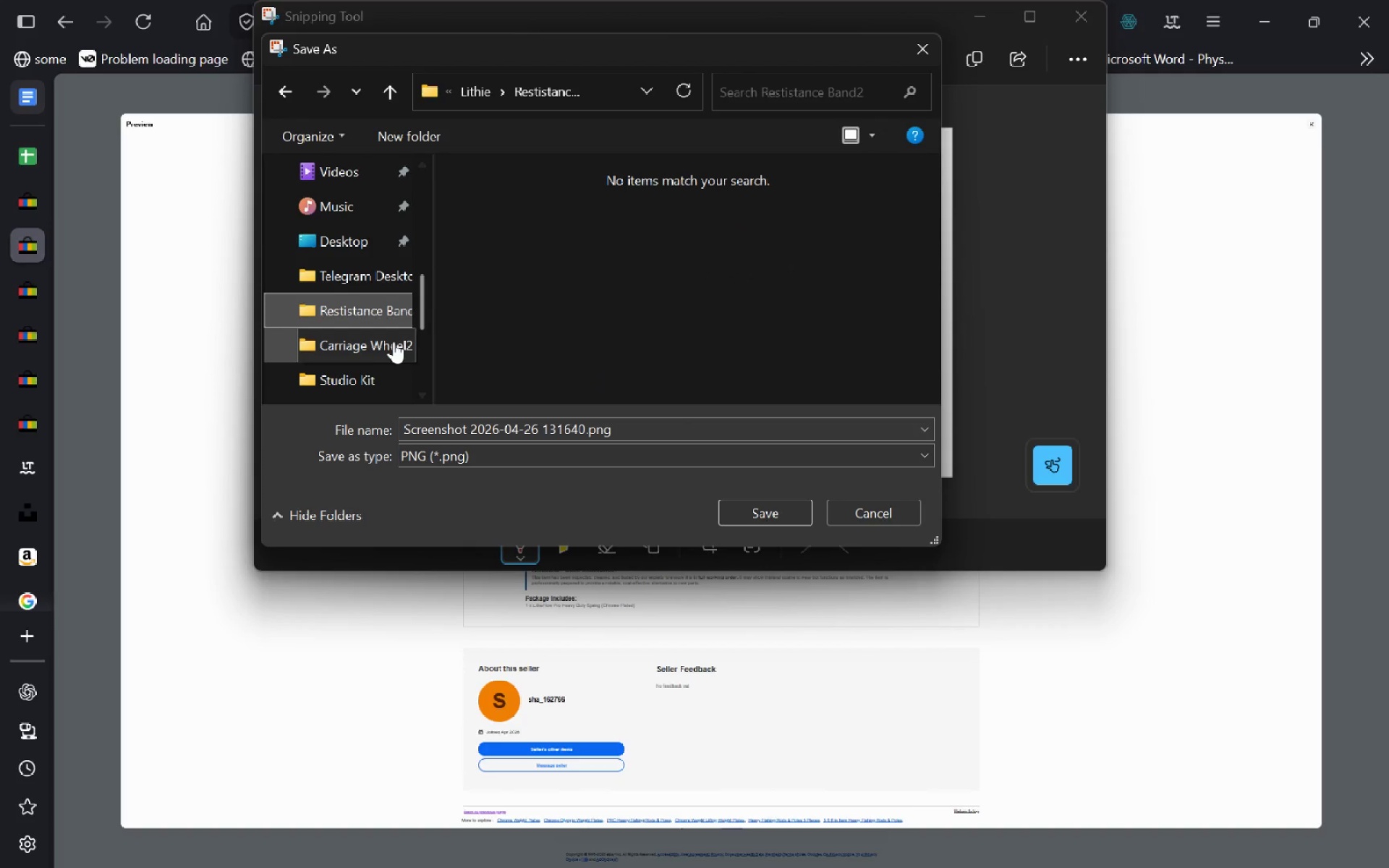 
left_click([376, 349])
 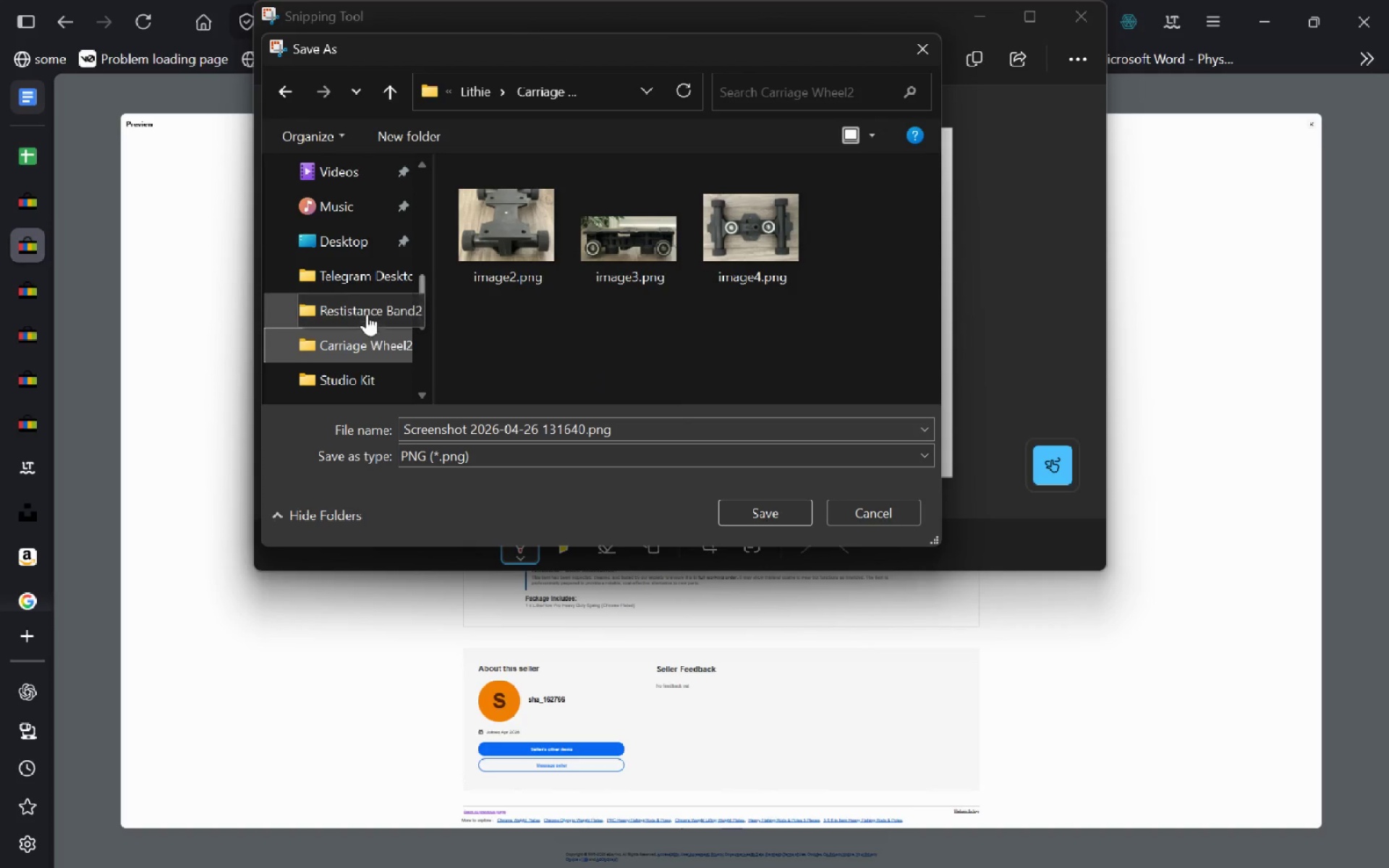 
scroll: coordinate [362, 306], scroll_direction: down, amount: 2.0
 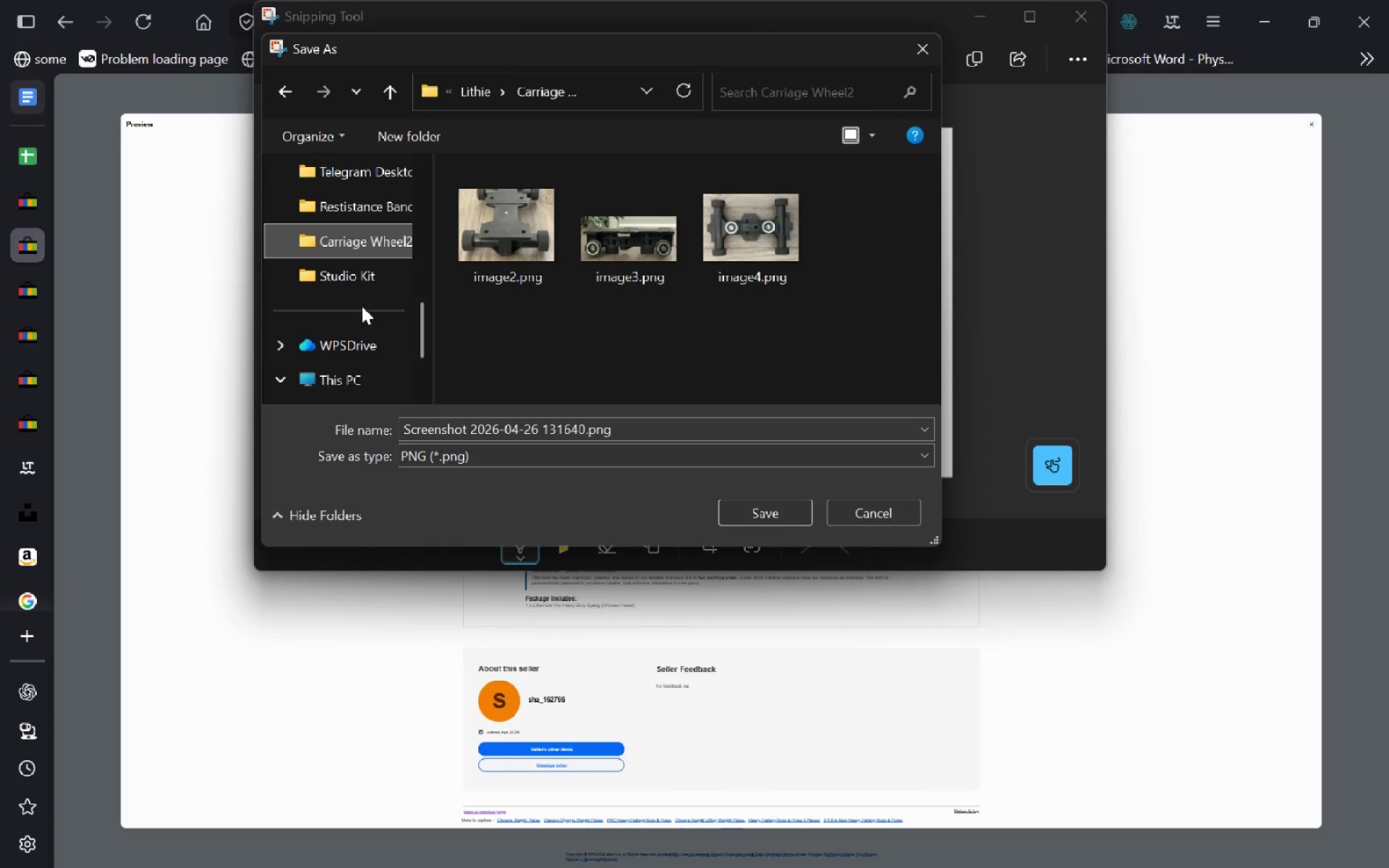 
scroll: coordinate [362, 306], scroll_direction: up, amount: 1.0
 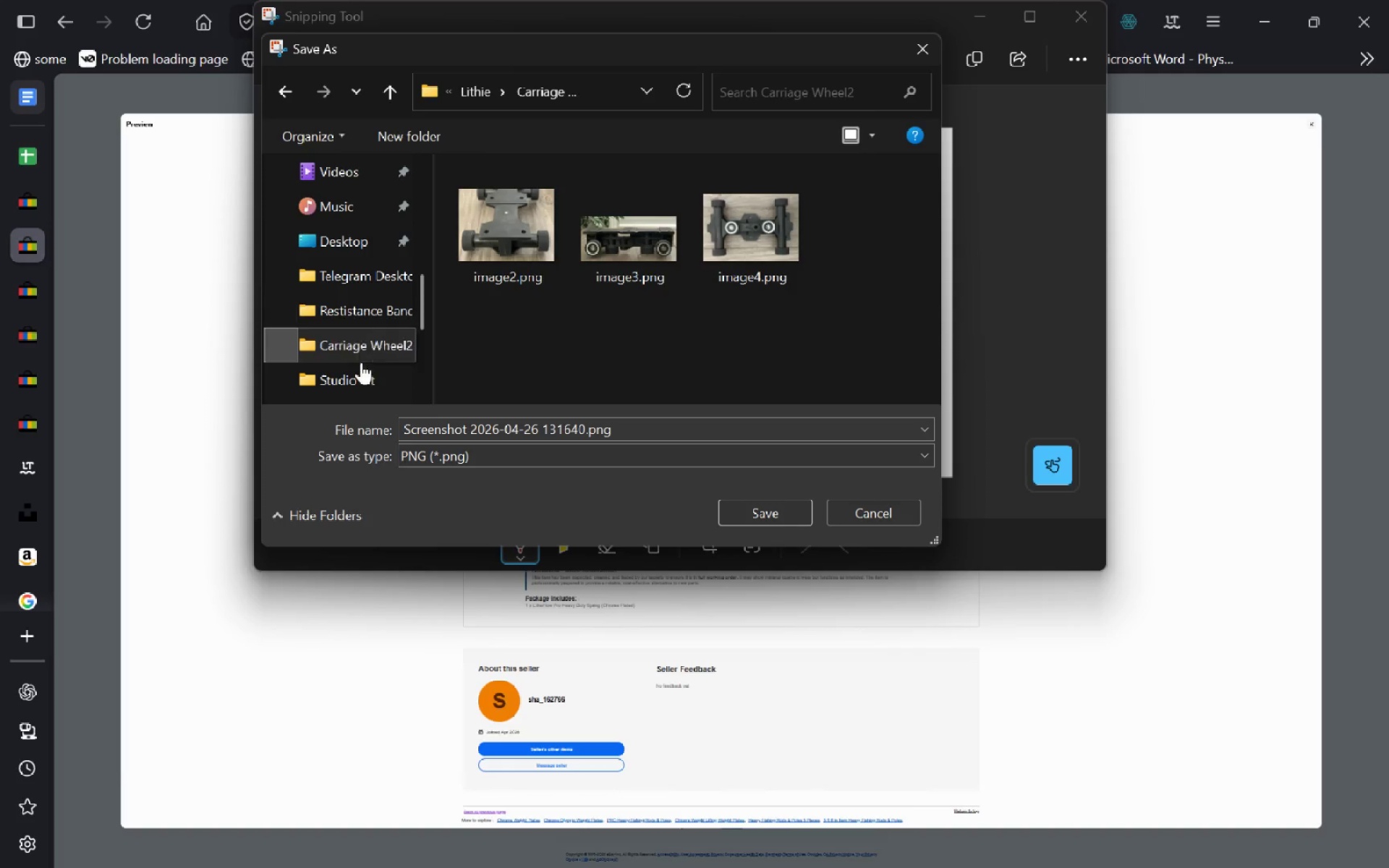 
left_click([357, 370])
 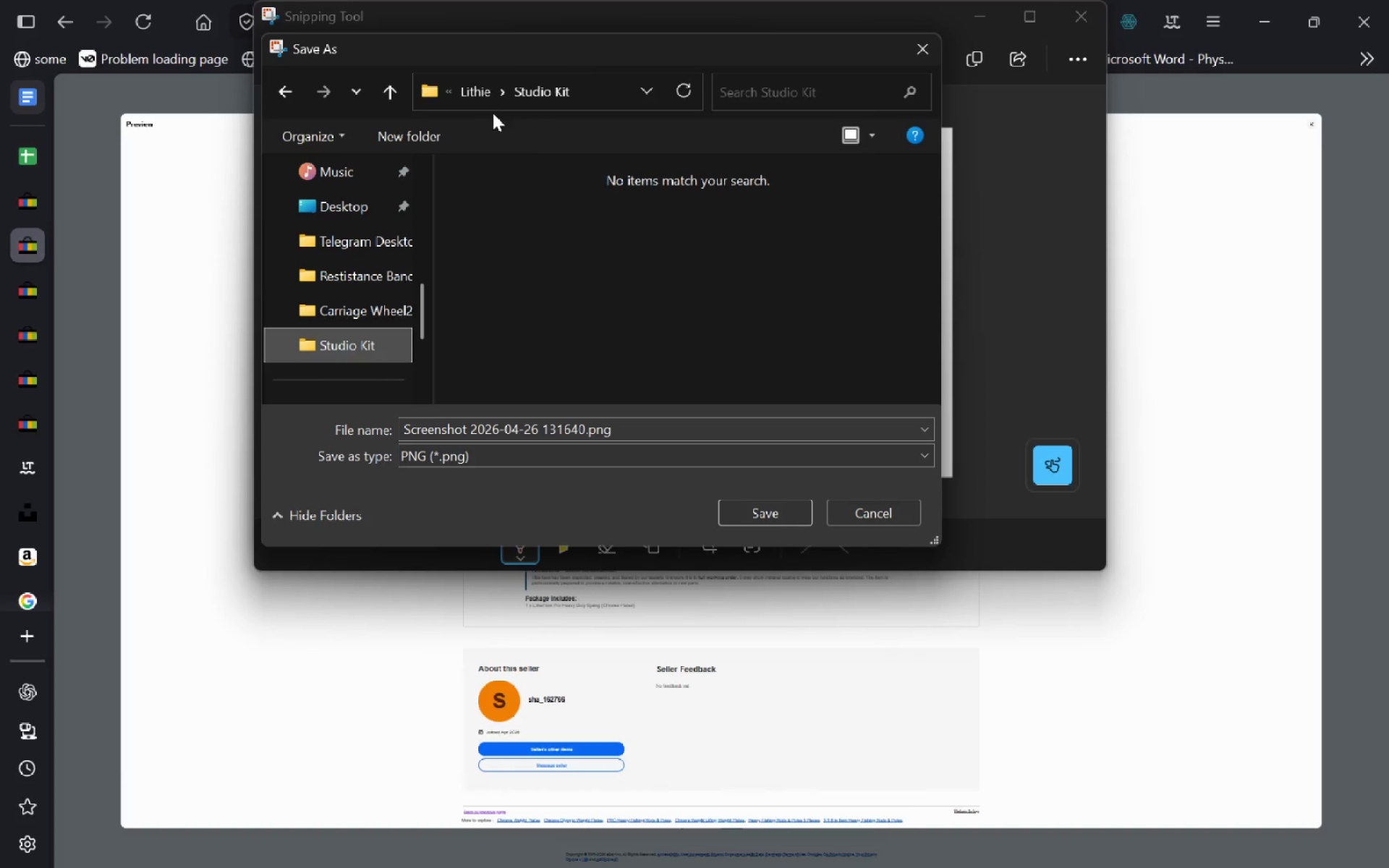 
left_click([484, 94])
 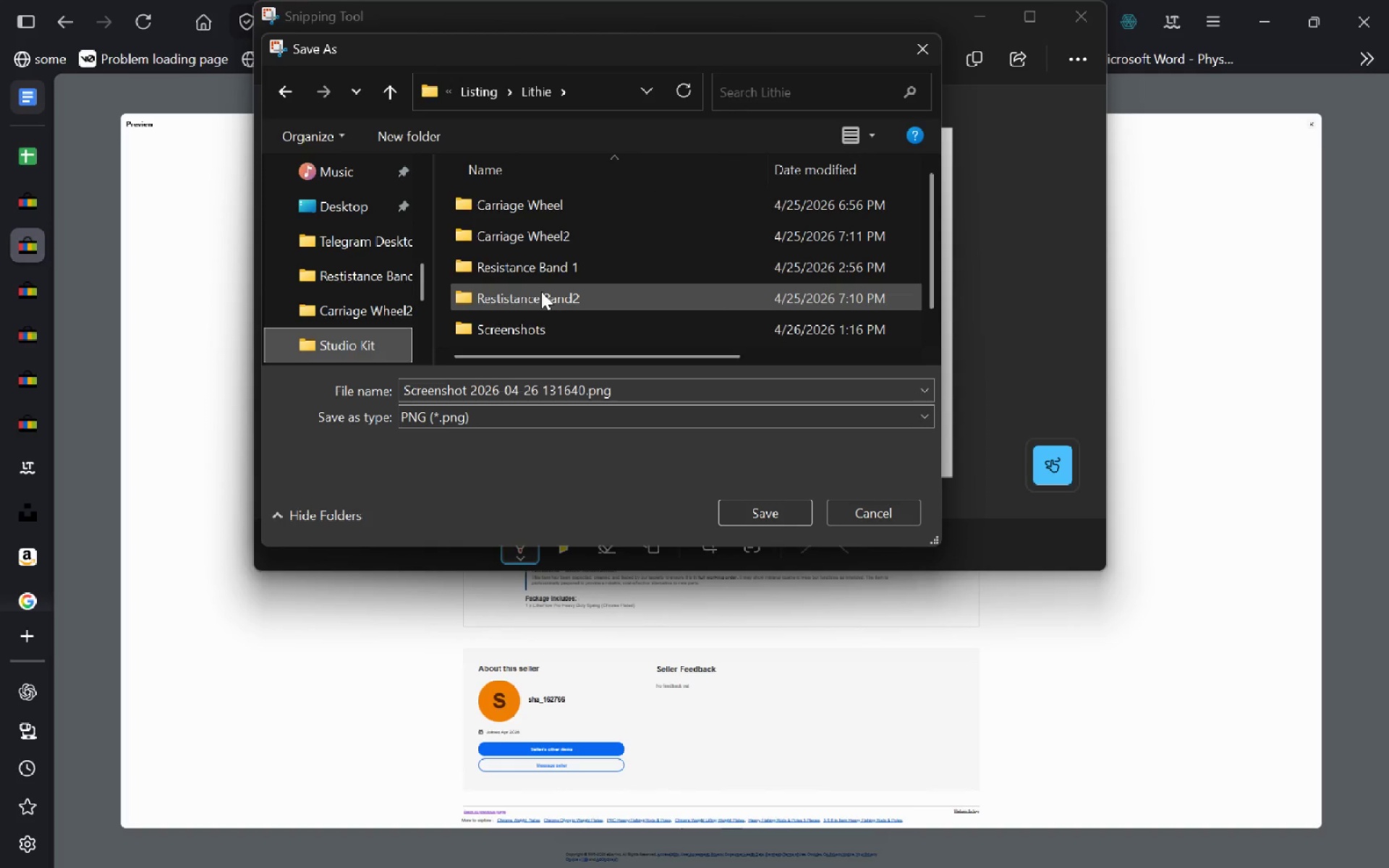 
scroll: coordinate [541, 292], scroll_direction: none, amount: 0.0
 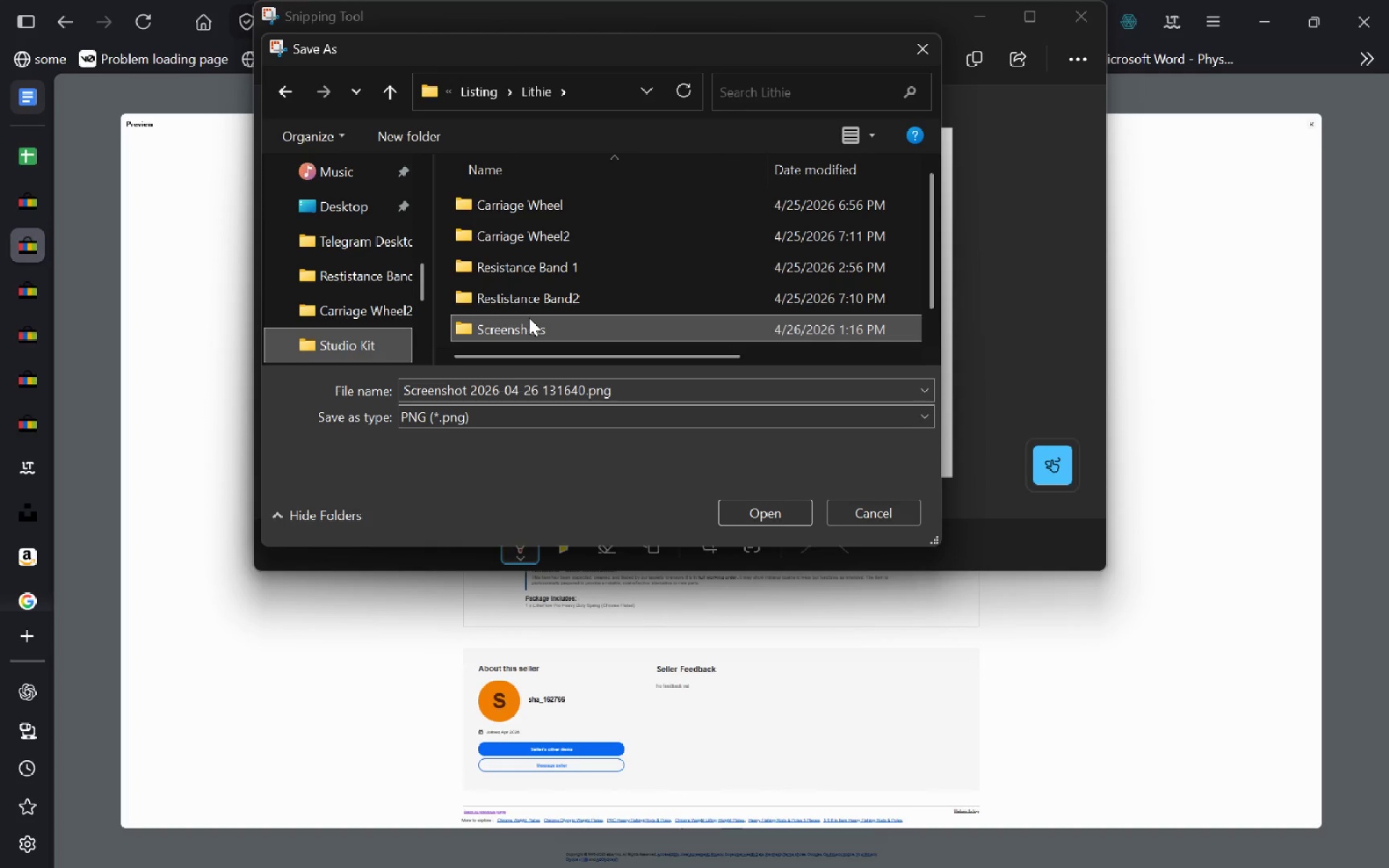 
double_click([529, 318])
 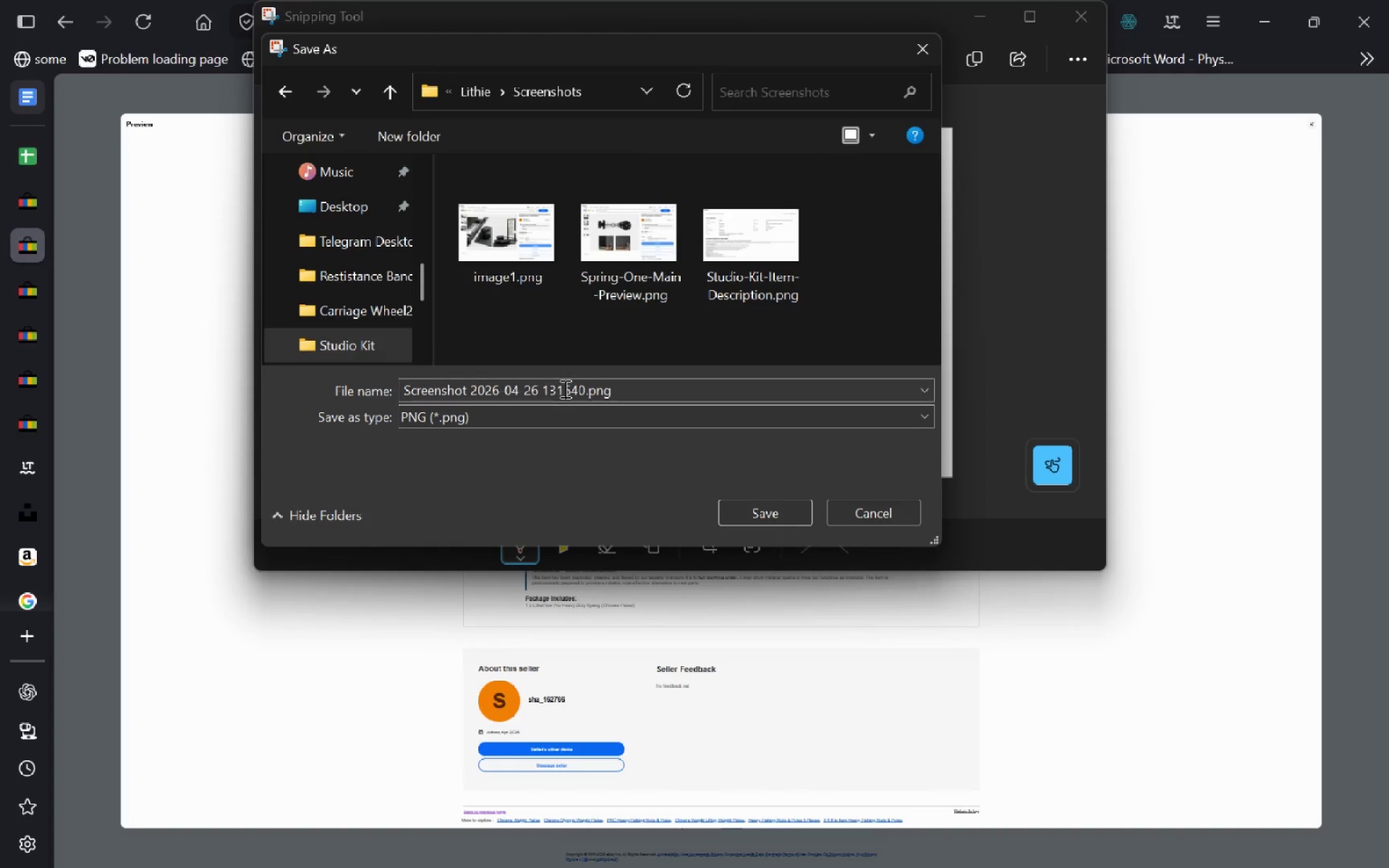 
left_click([564, 388])
 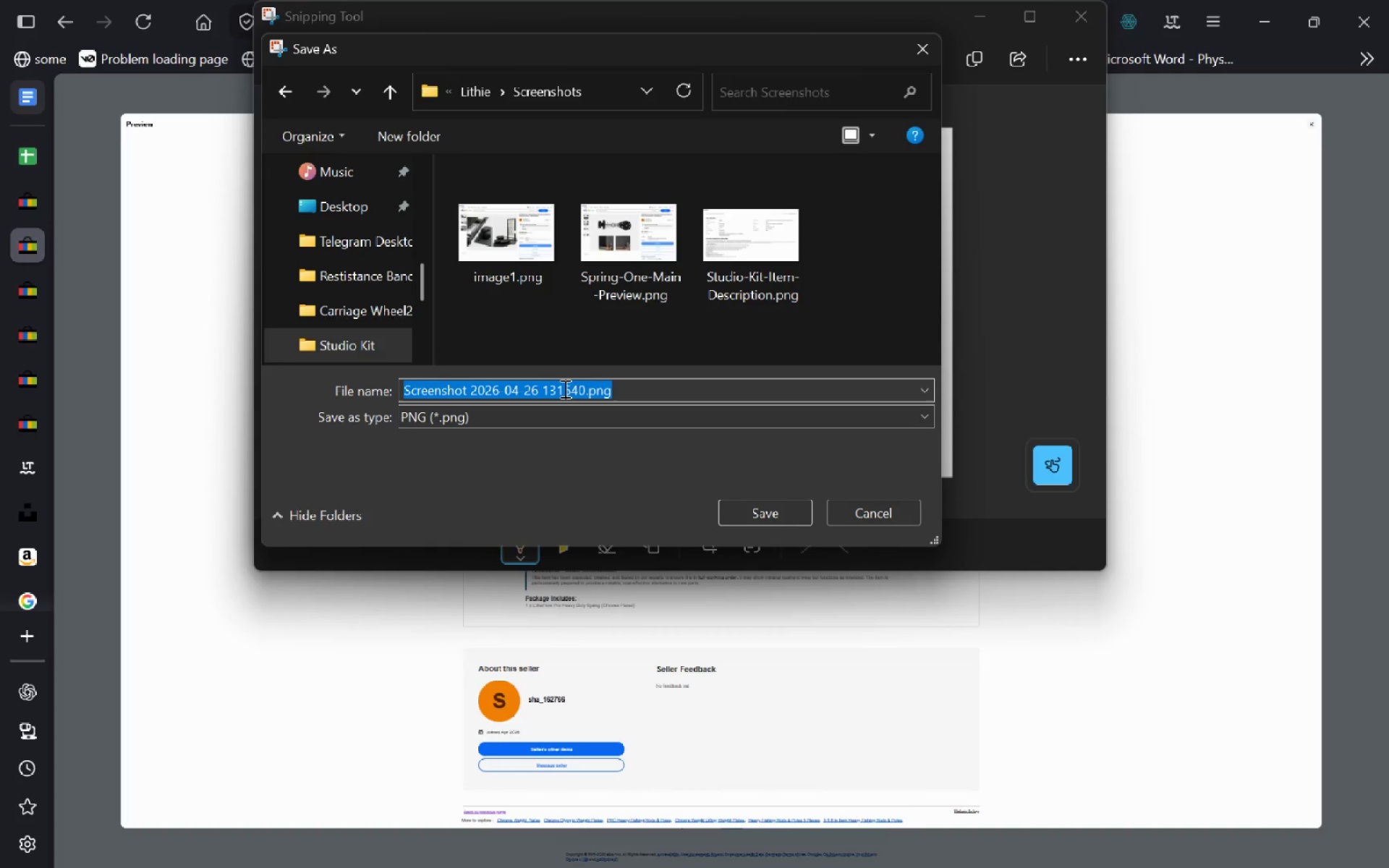 
type(Spring-One-Item-Description-Specification)
 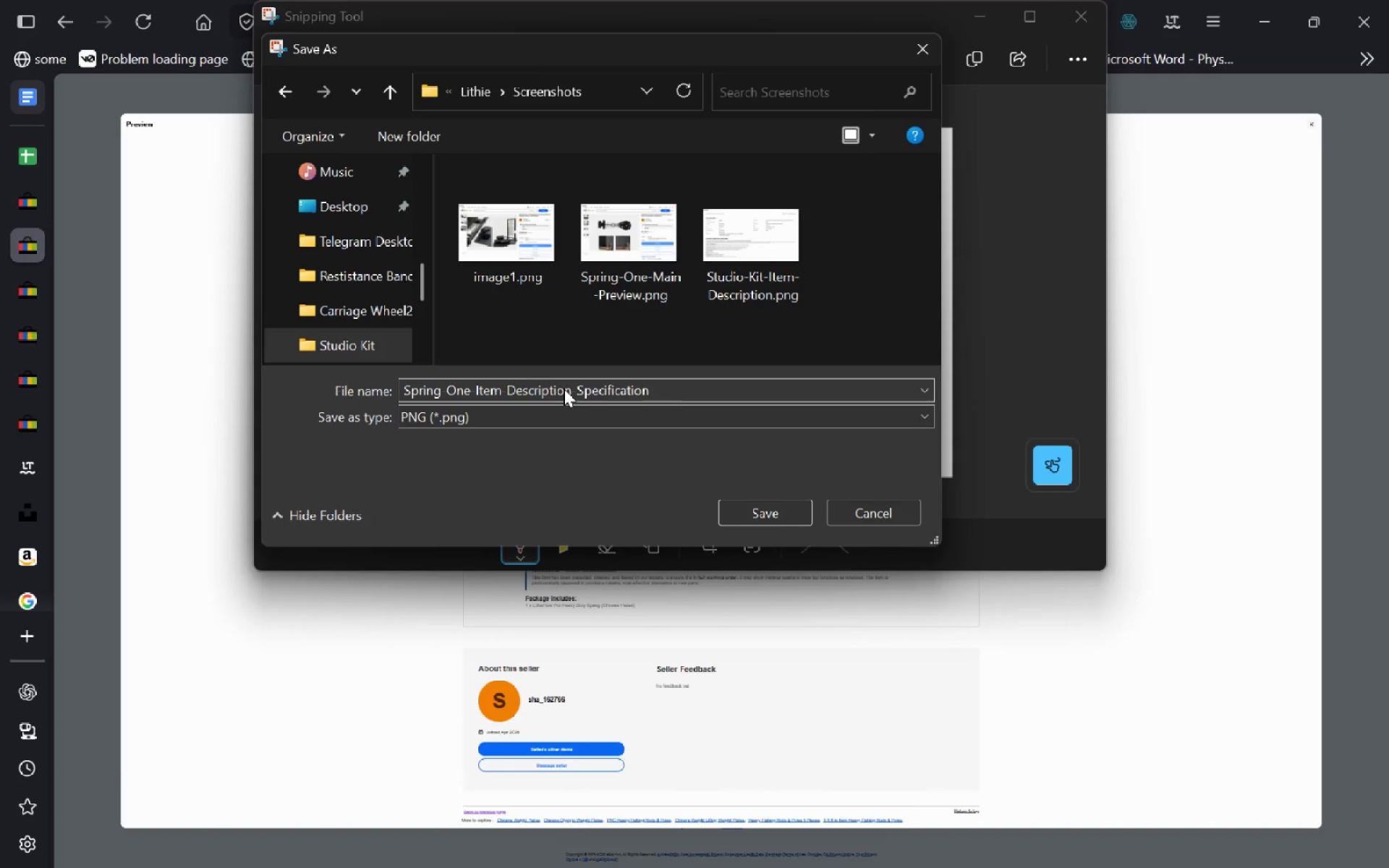 
key(Enter)
 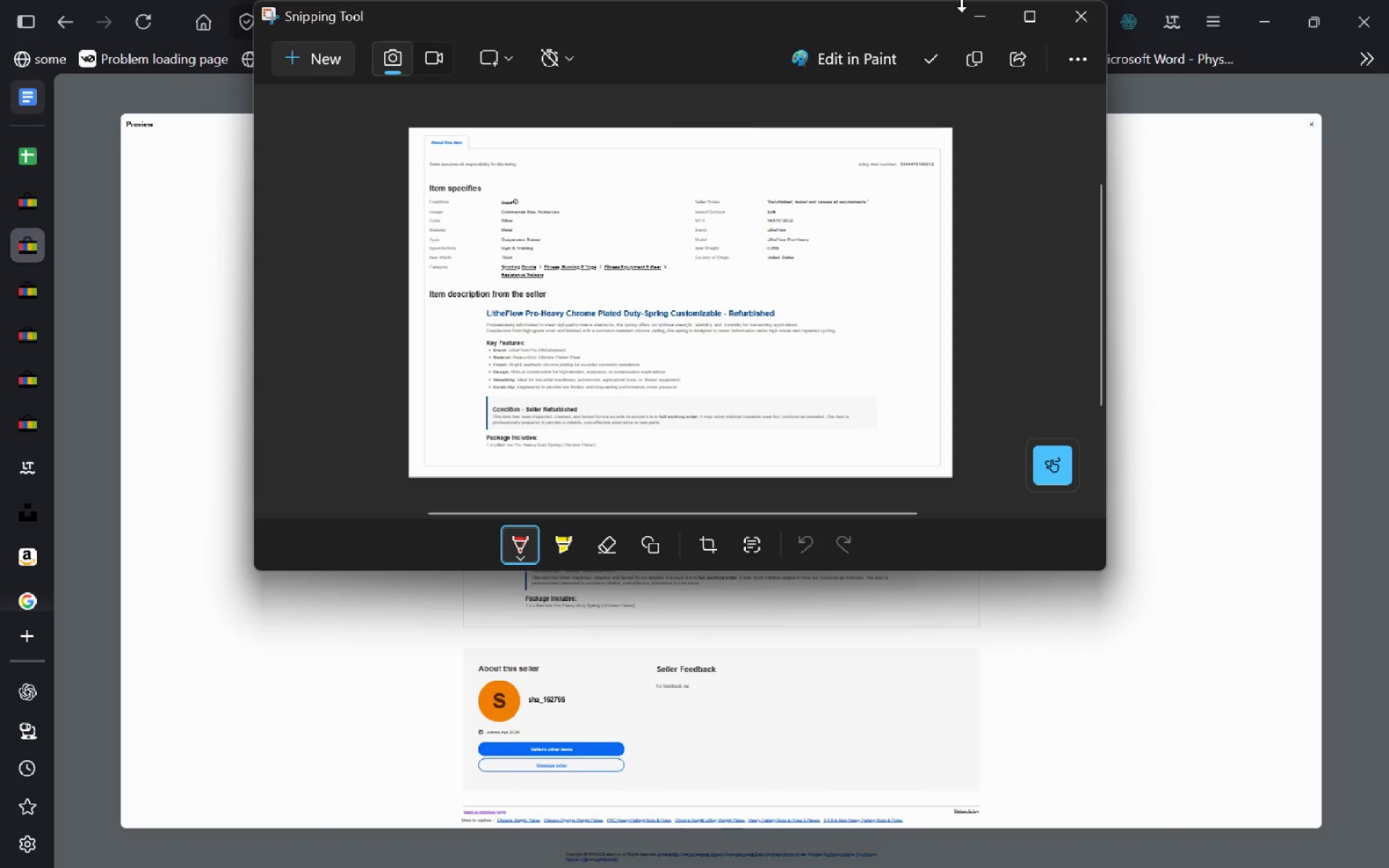 
left_click([982, 9])
 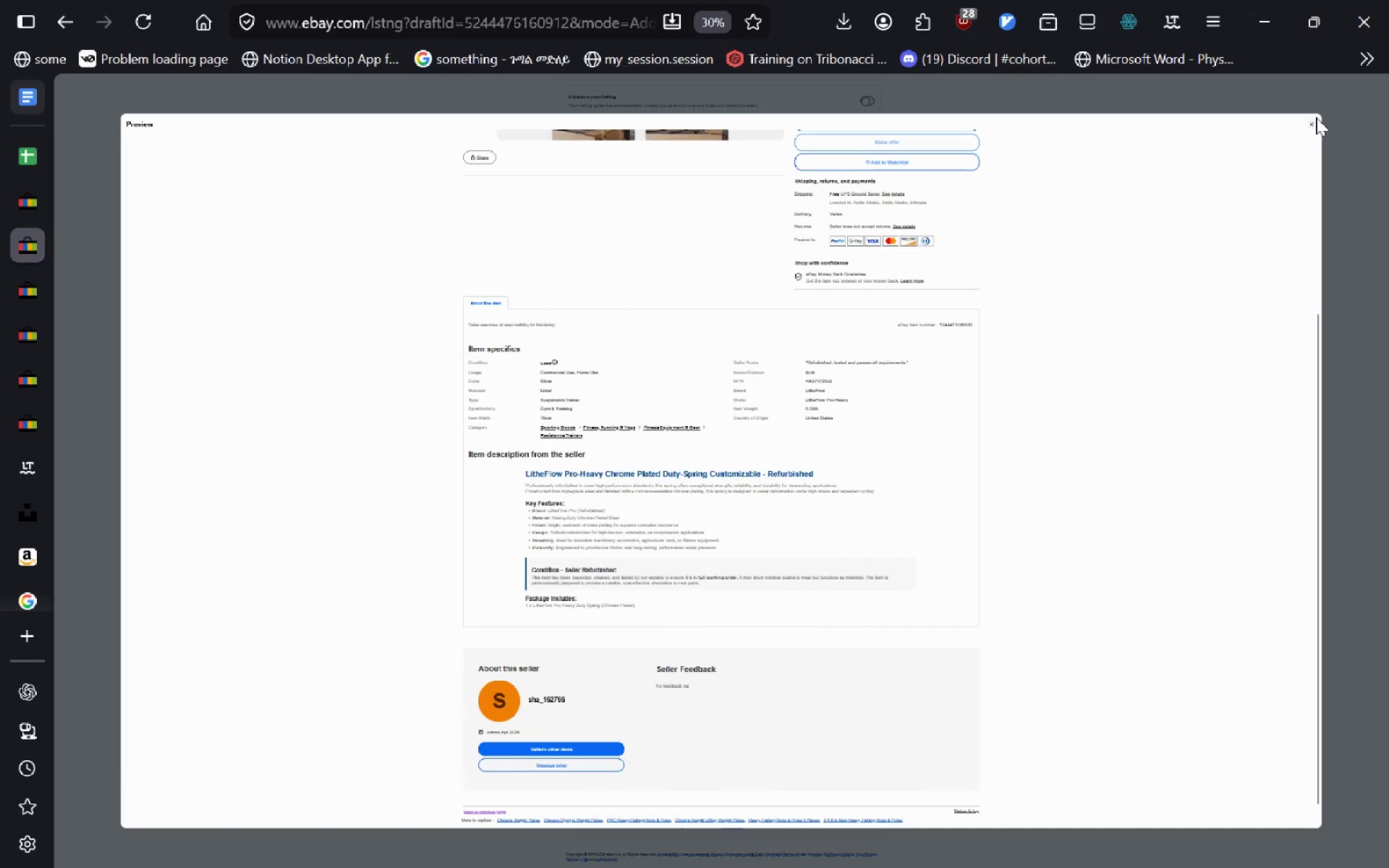 
left_click([1316, 117])
 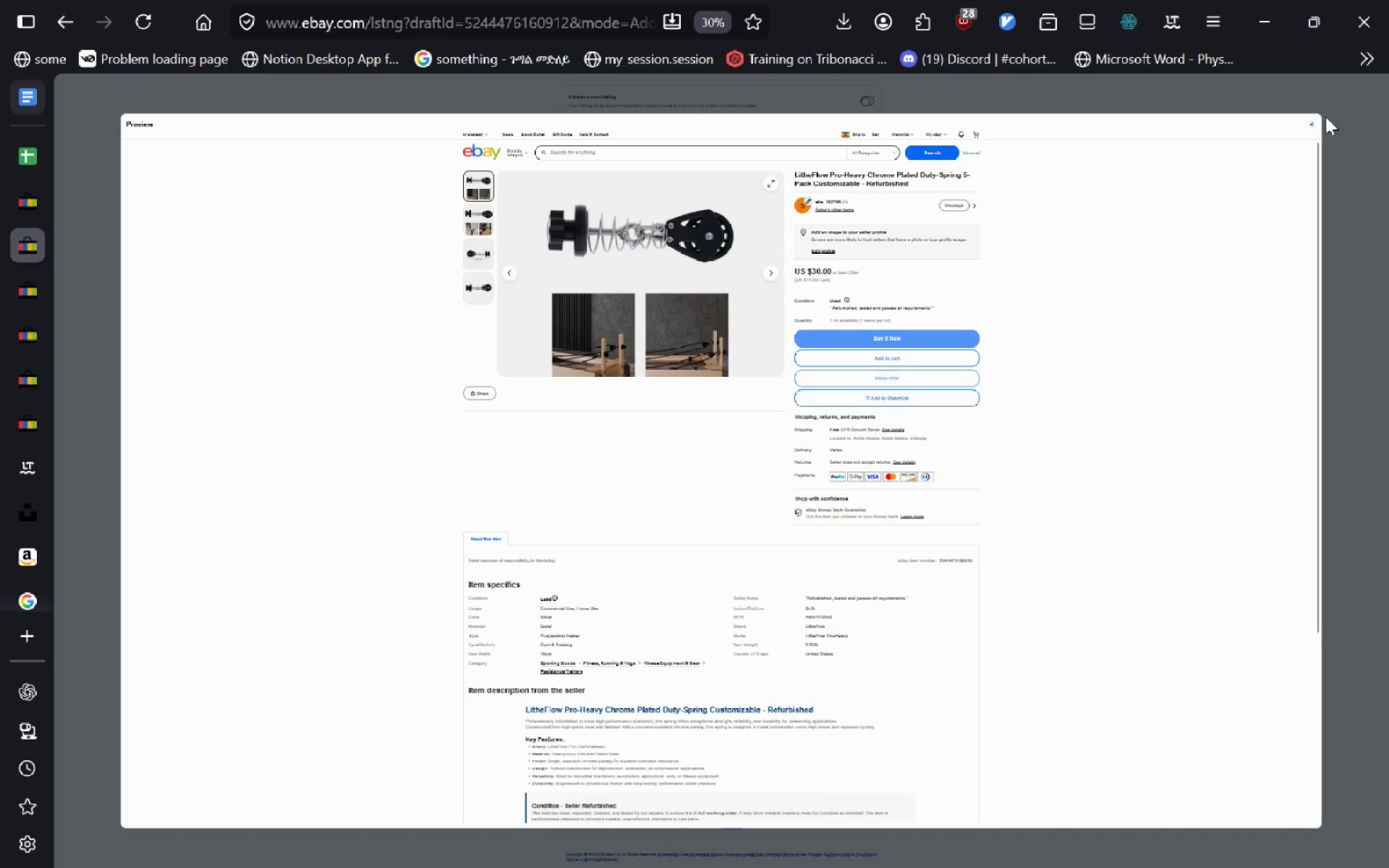 
left_click([1312, 119])
 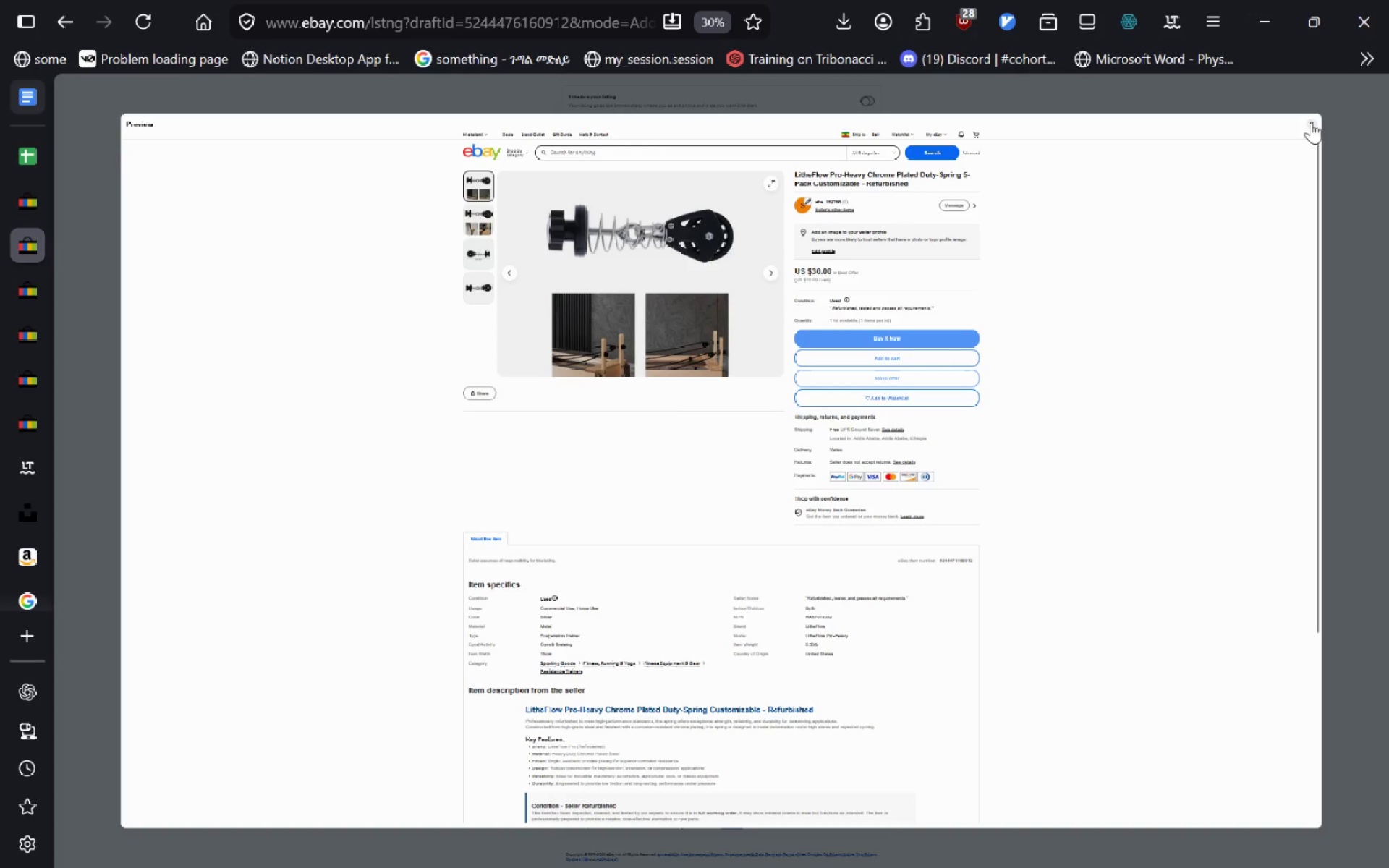 
left_click([1311, 122])
 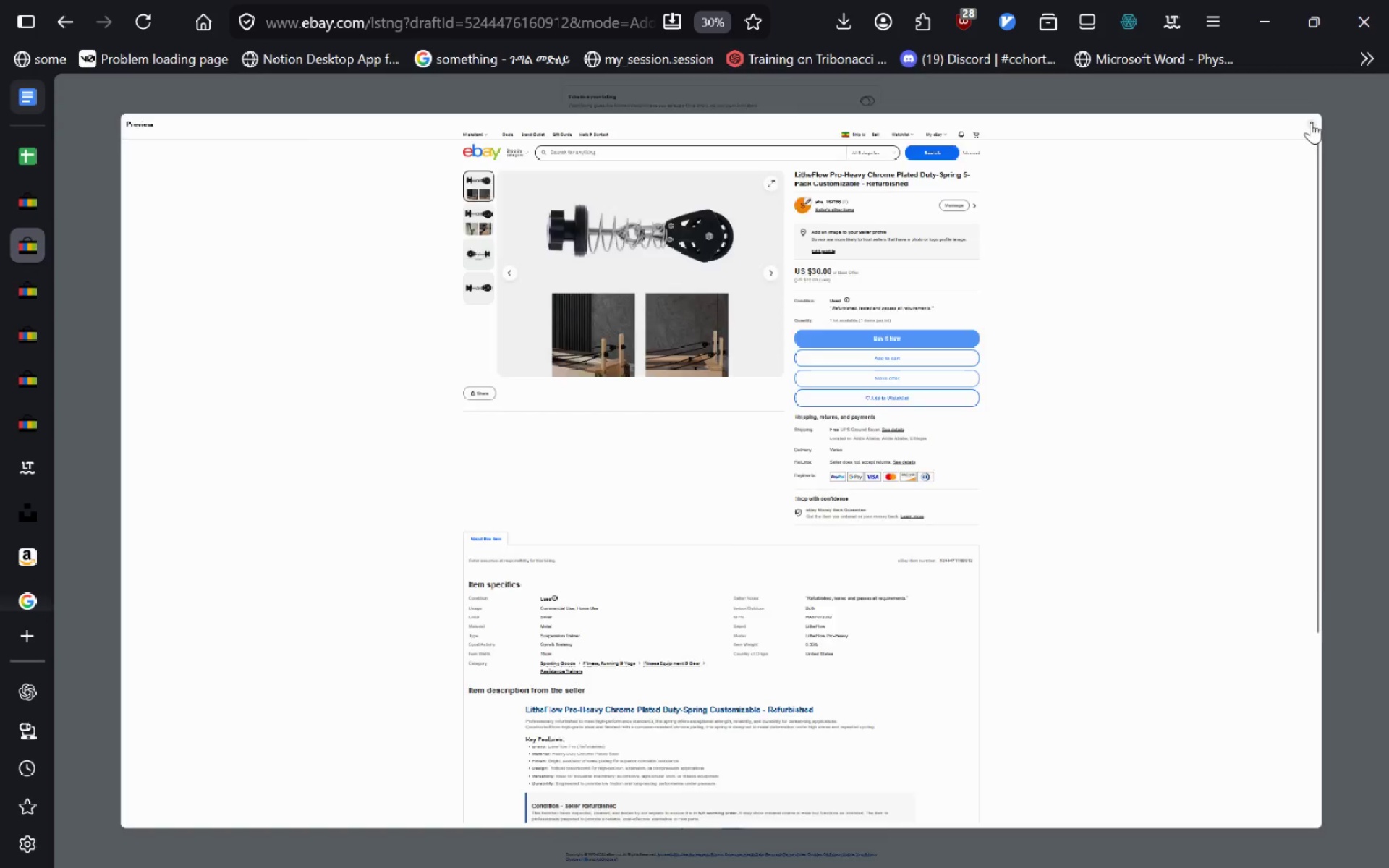 
left_click([34, 299])
 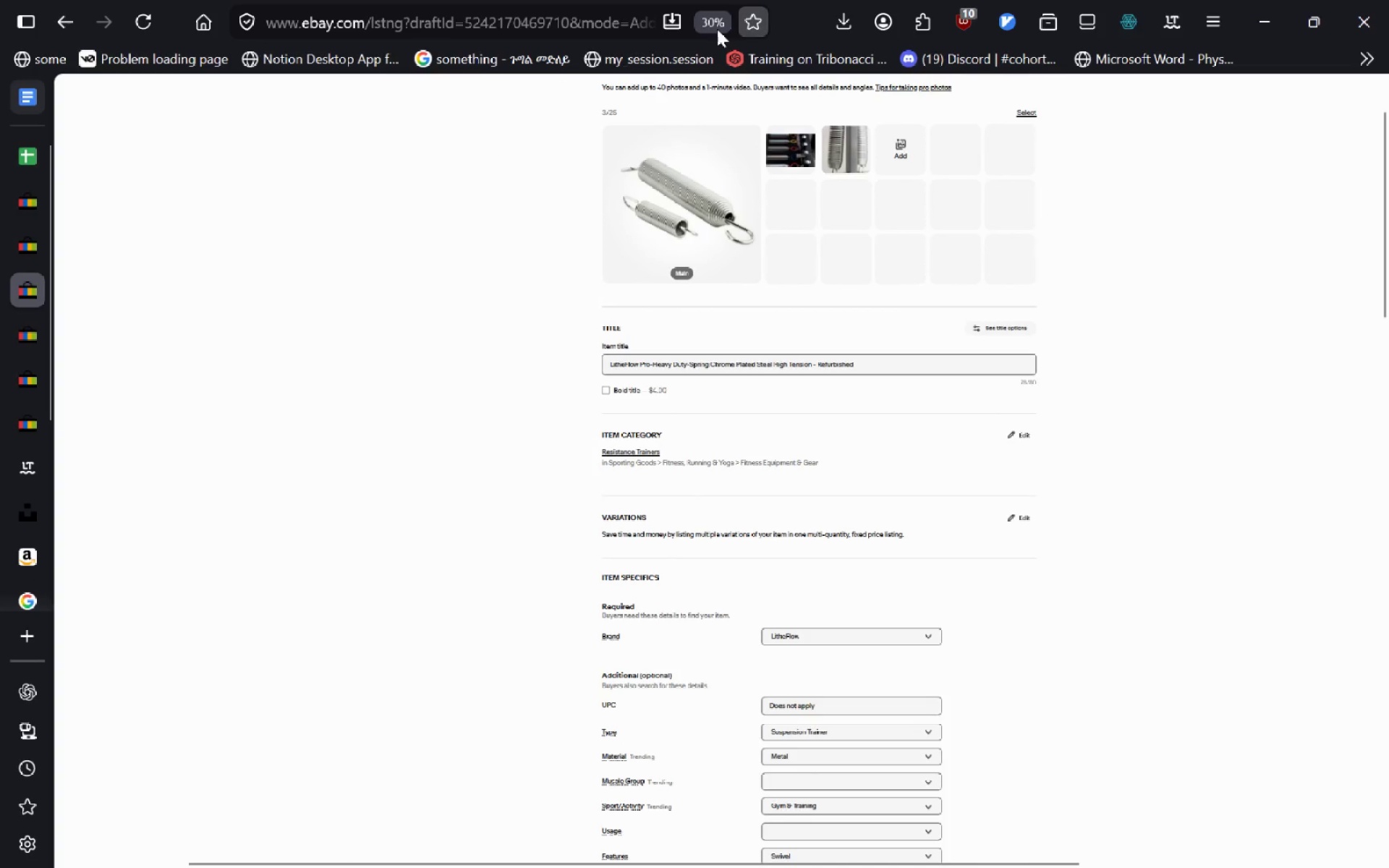 
left_click([723, 26])
 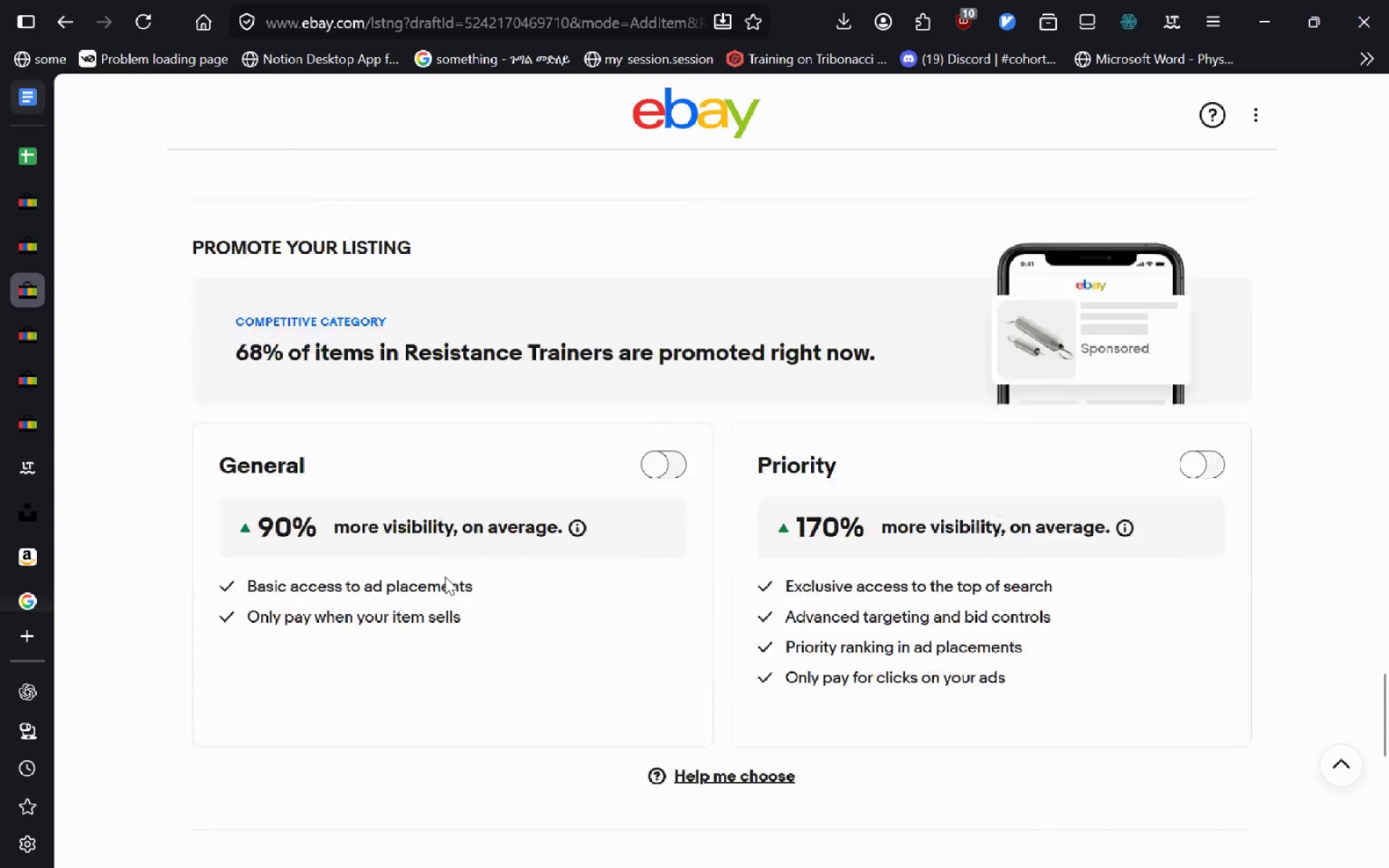 
left_click([708, 546])
 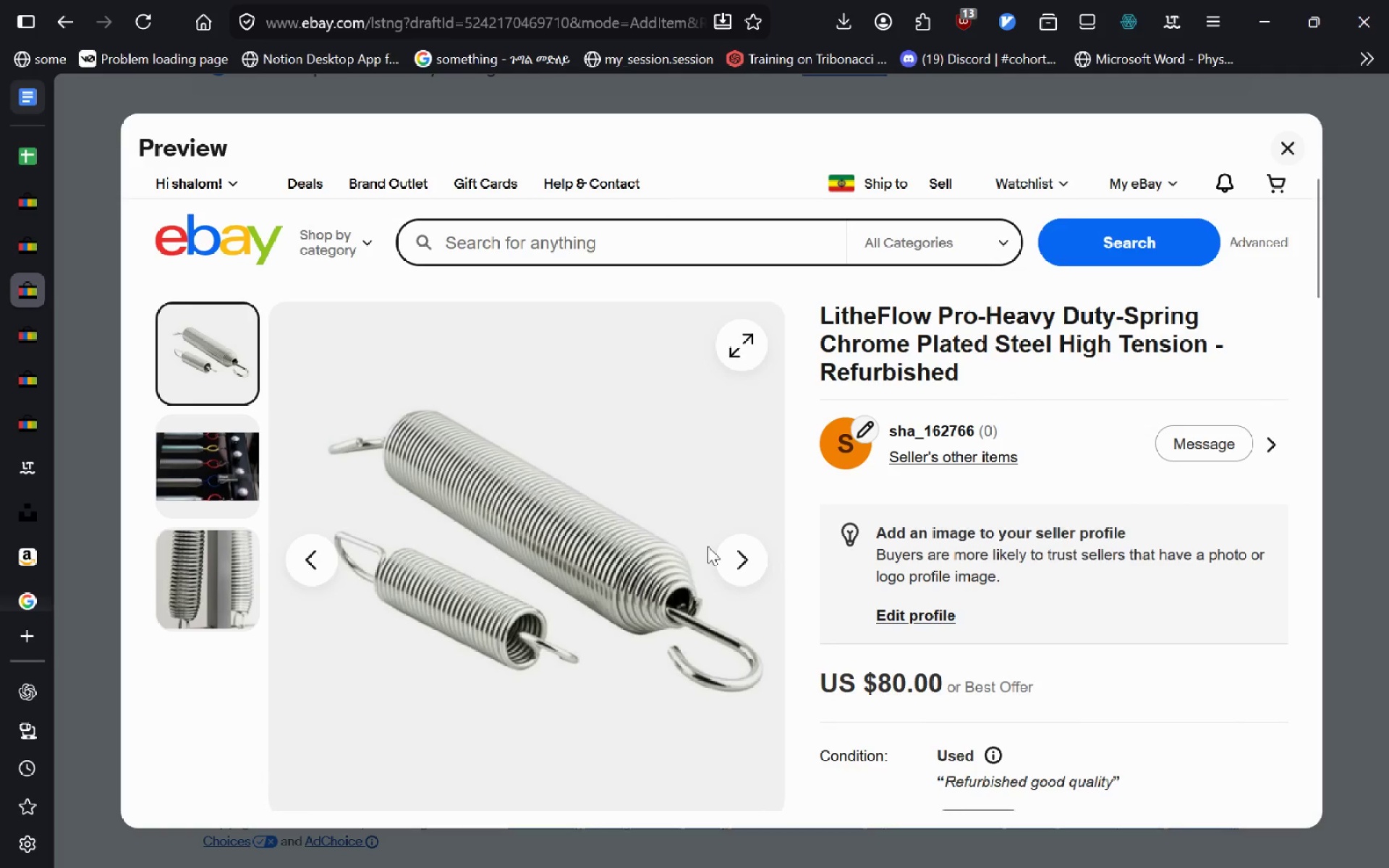 
wait(7.59)
 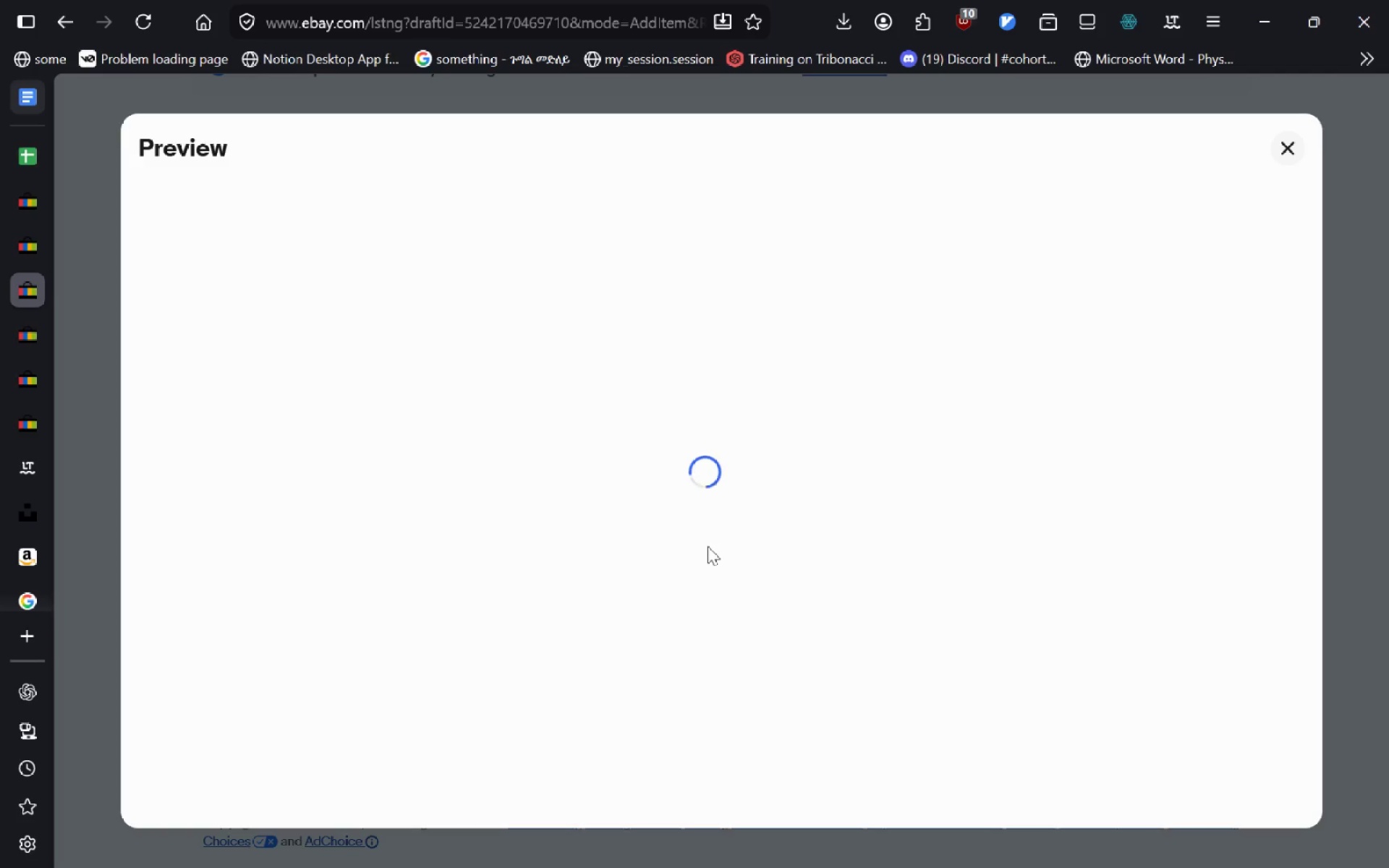 
key(Meta+MetaLeft)
 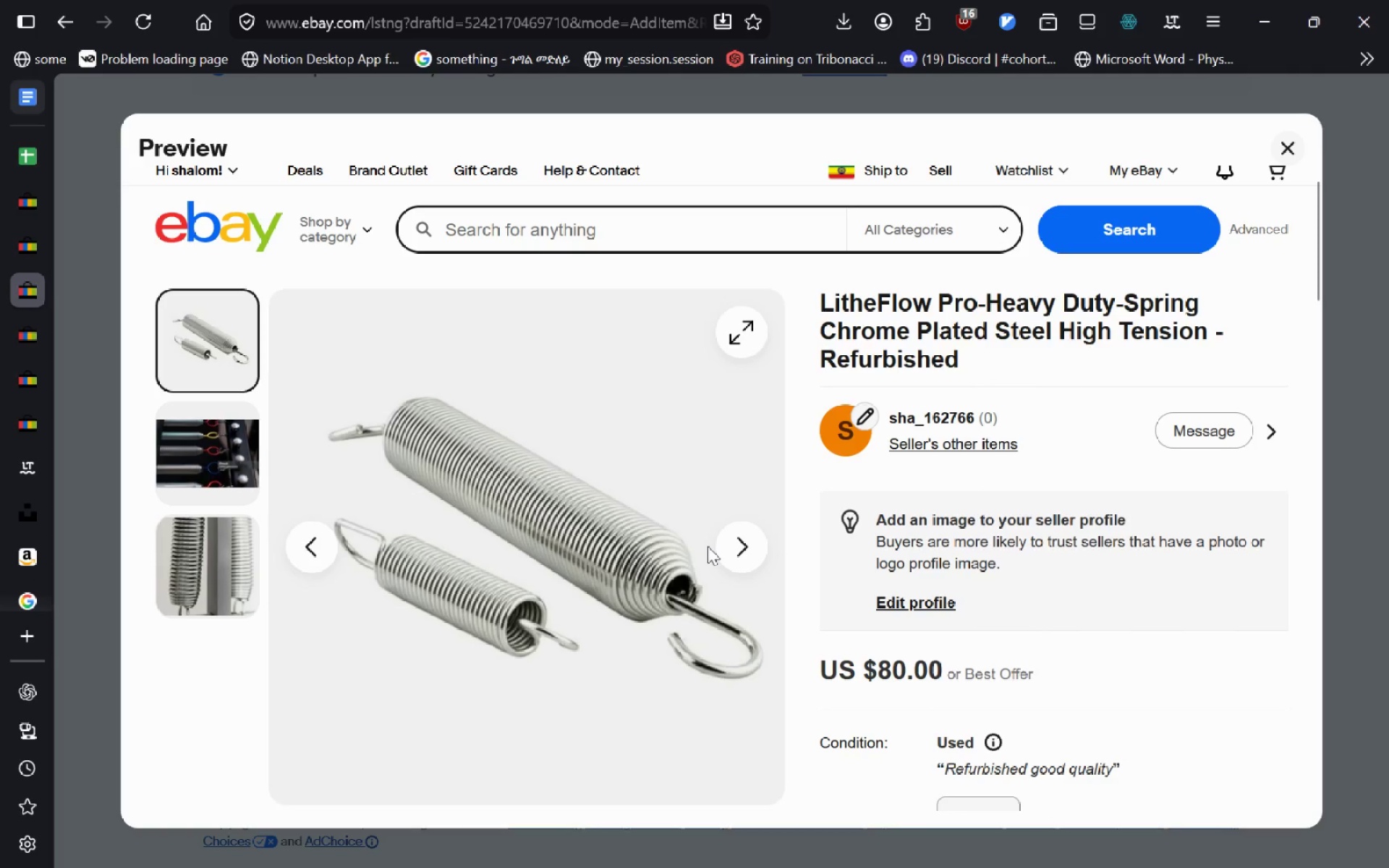 
key(Meta+Shift+ShiftLeft)
 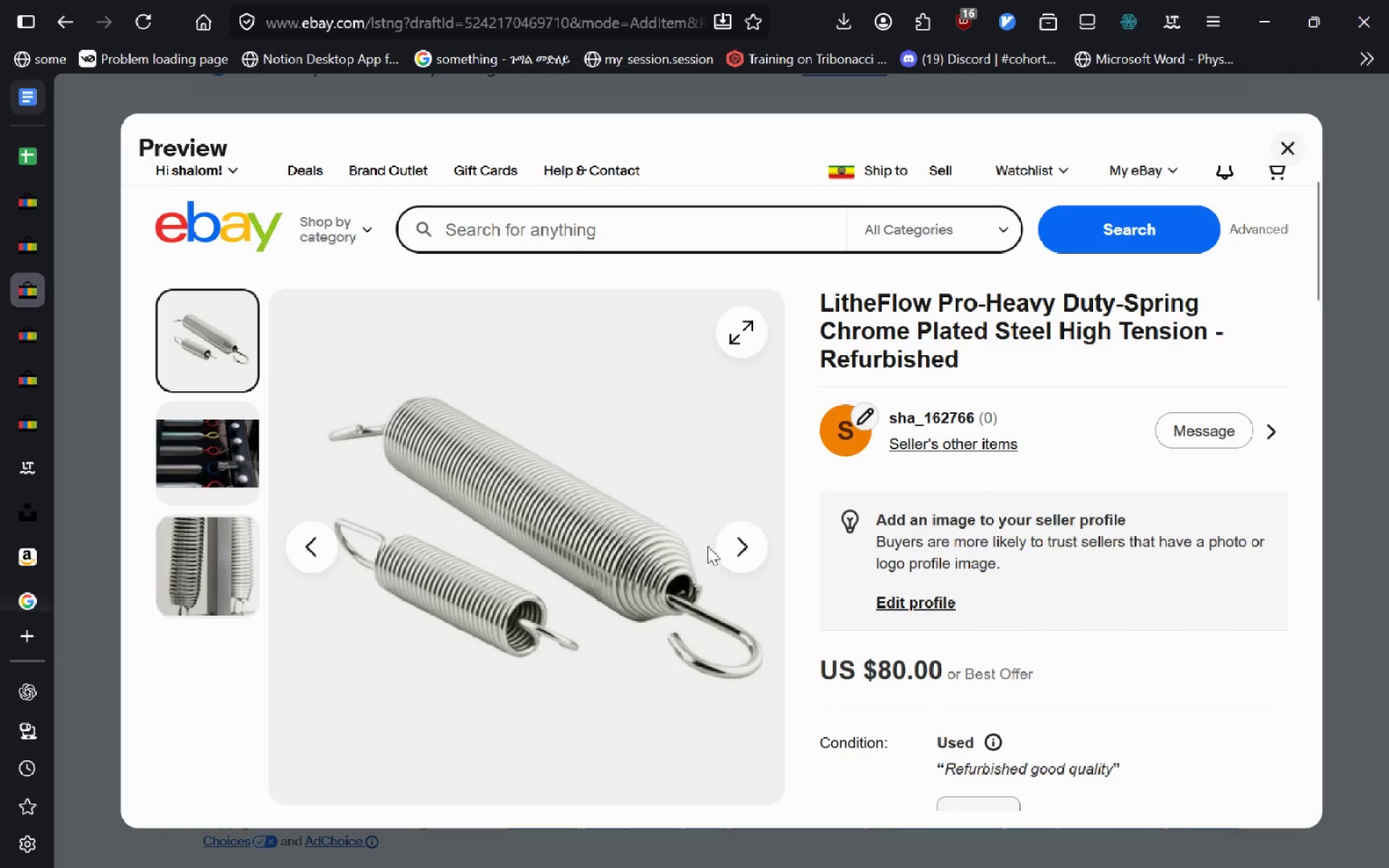 
hold_key(key=S, duration=9.06)
 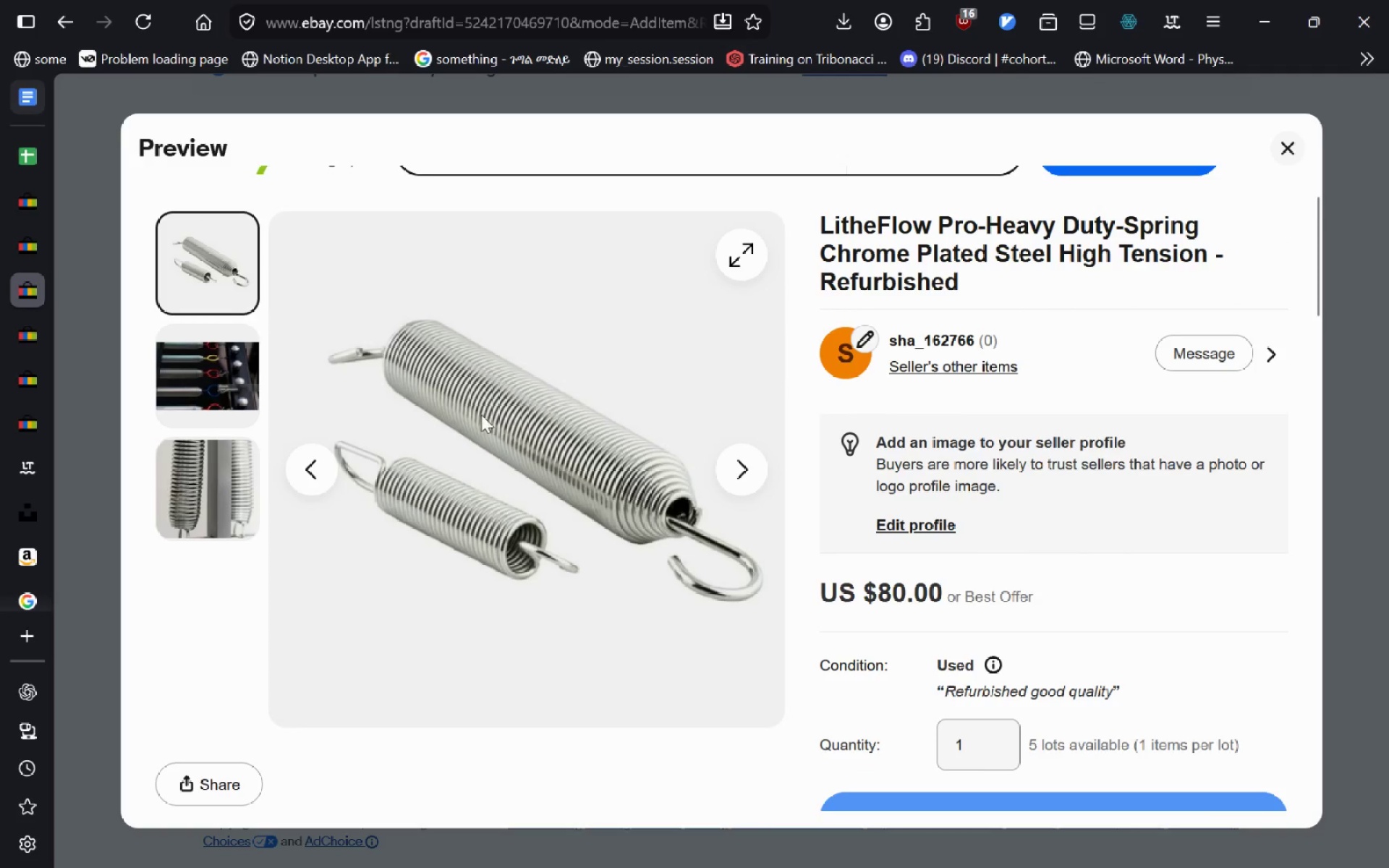 
left_click_drag(start_coordinate=[122, 120], to_coordinate=[896, 653])
 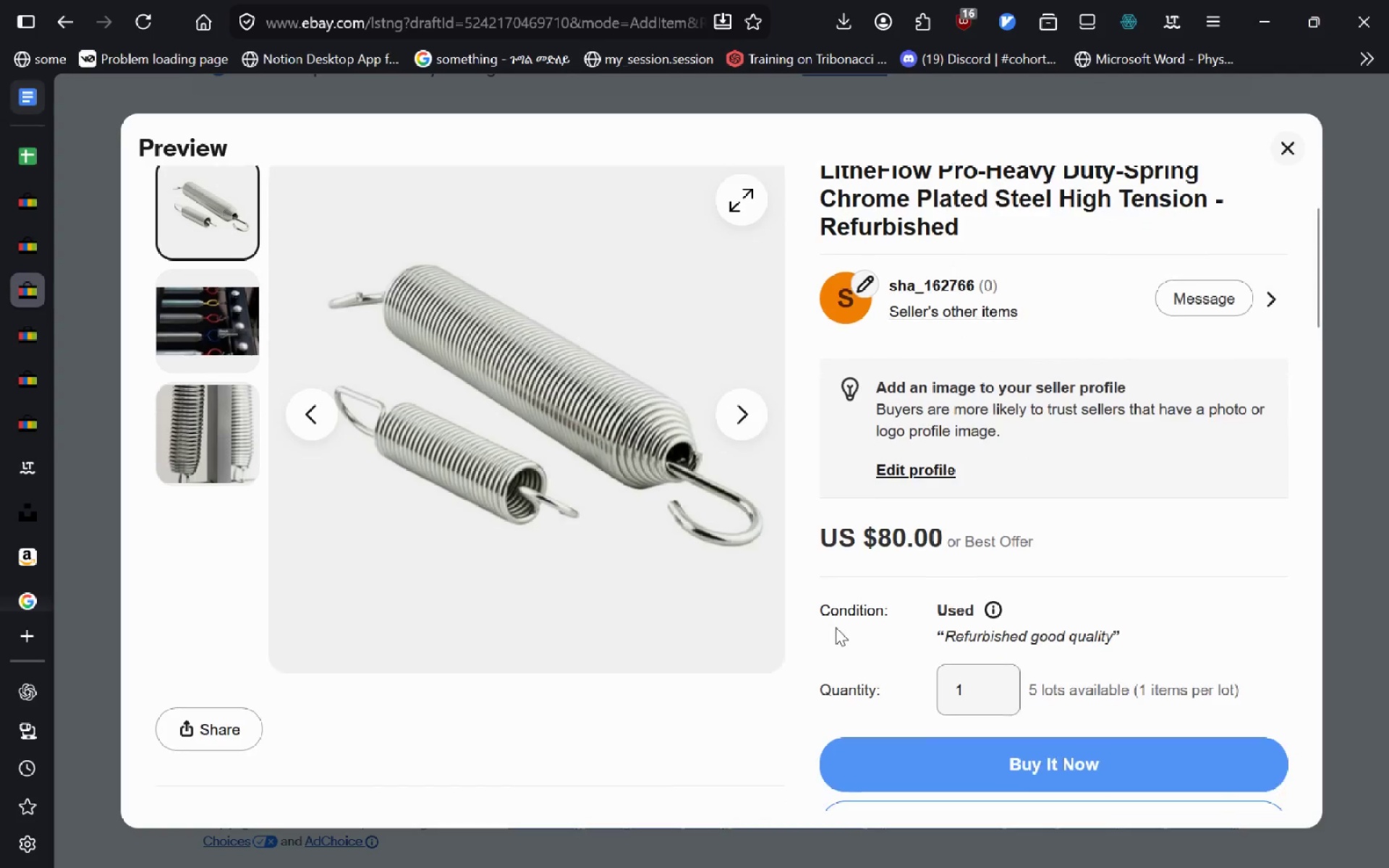 
key(Escape)
 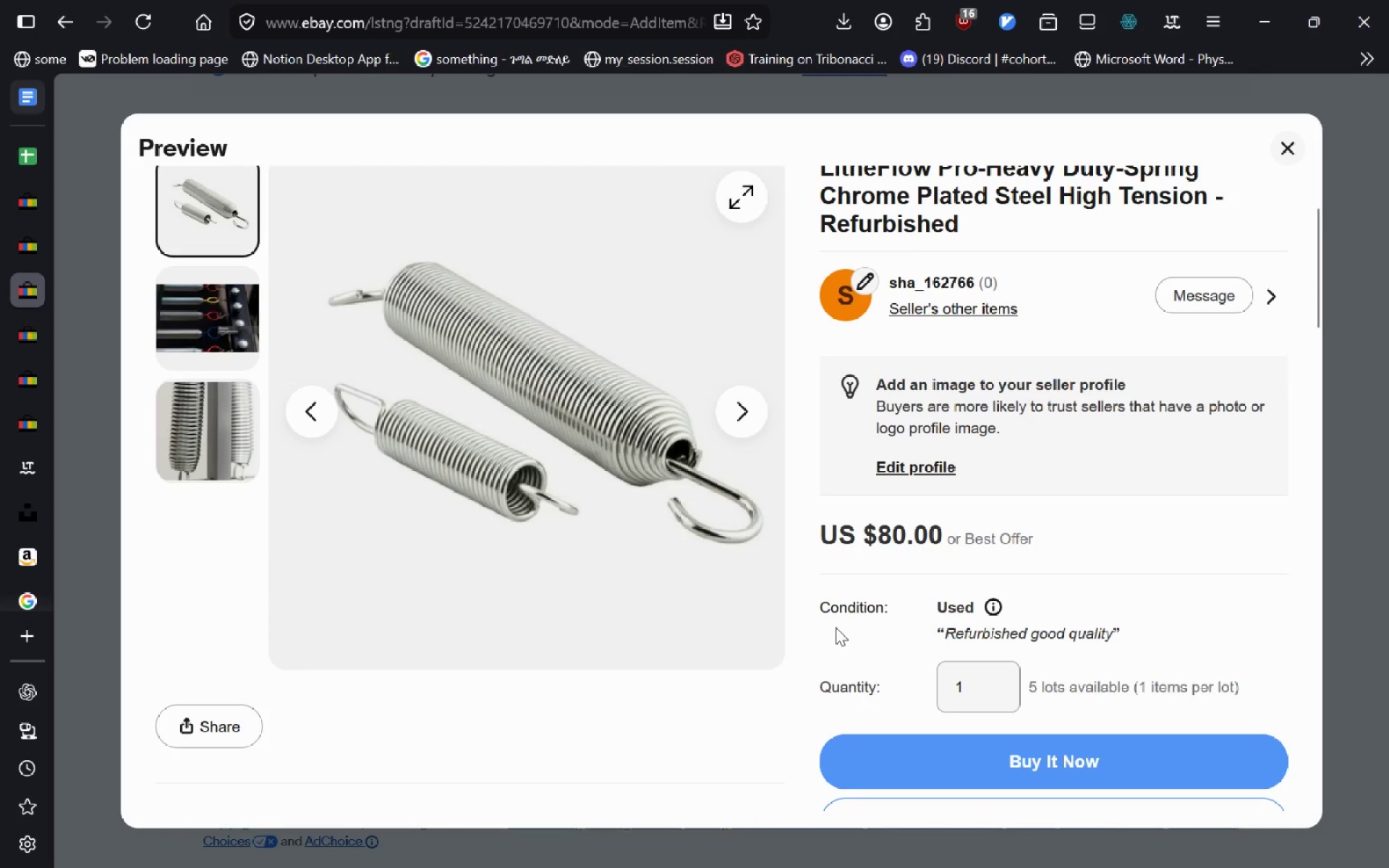 
key(Control+ControlLeft)
 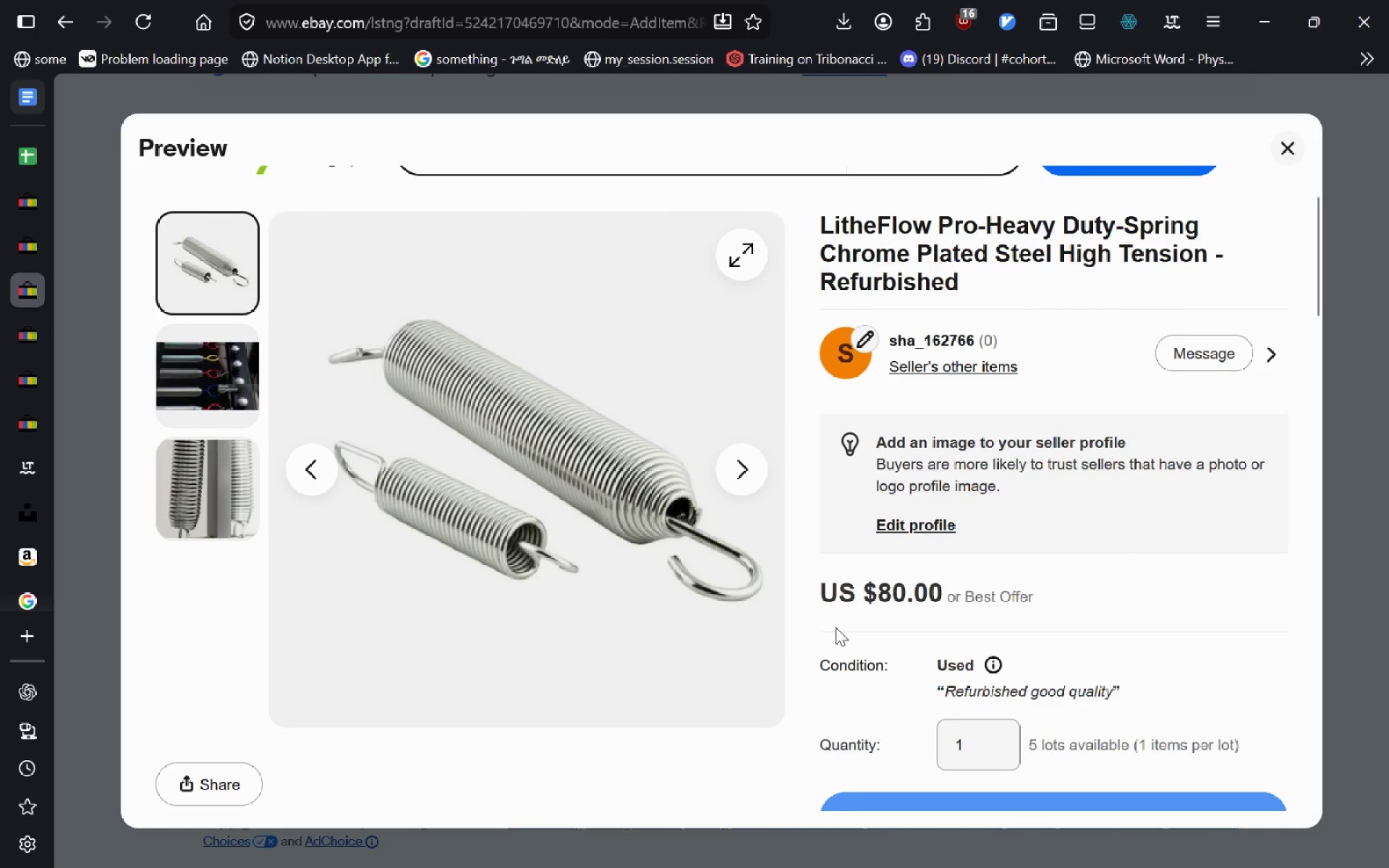 
key(Meta+Shift+ShiftLeft)
 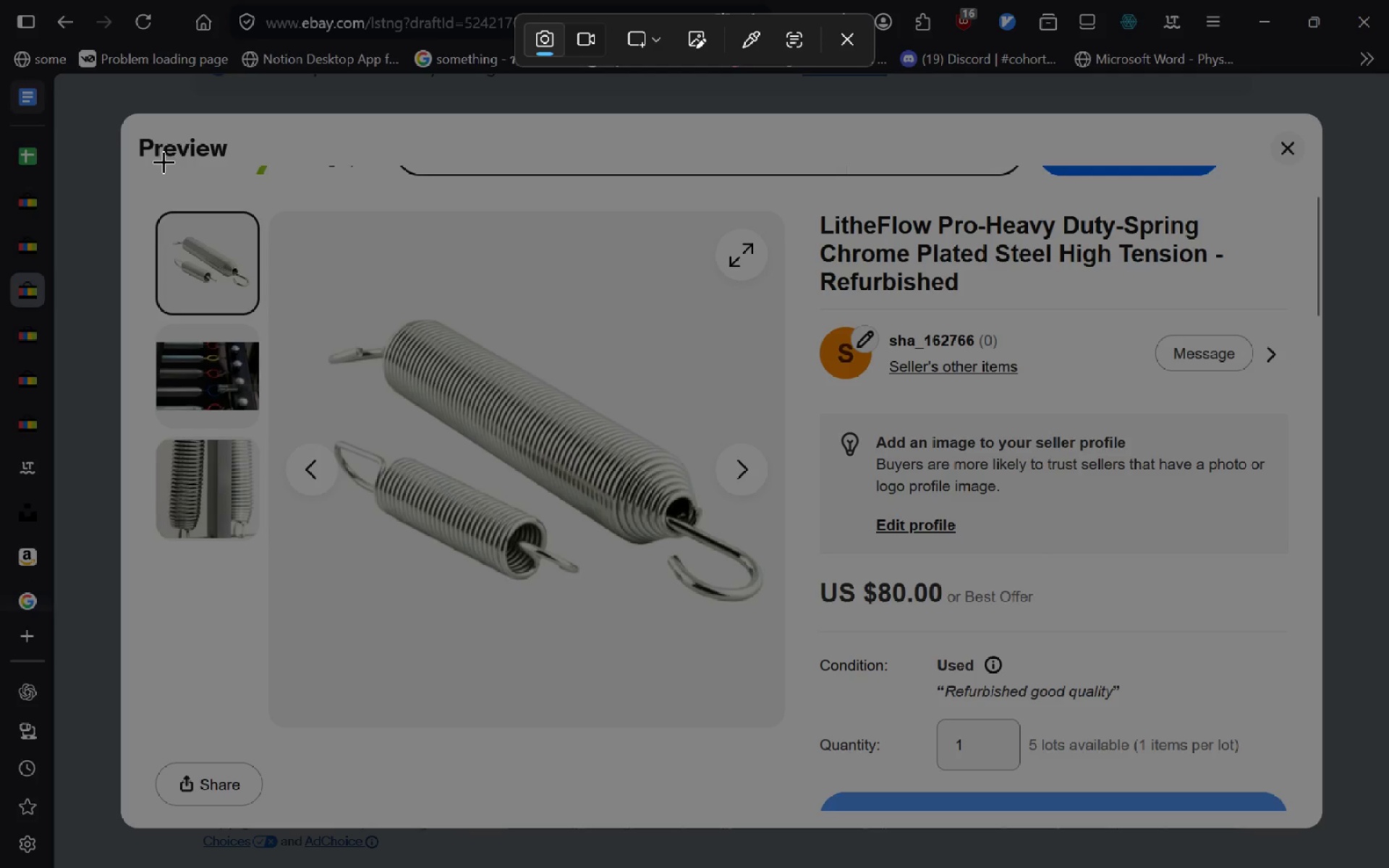 
key(Meta+MetaLeft)
 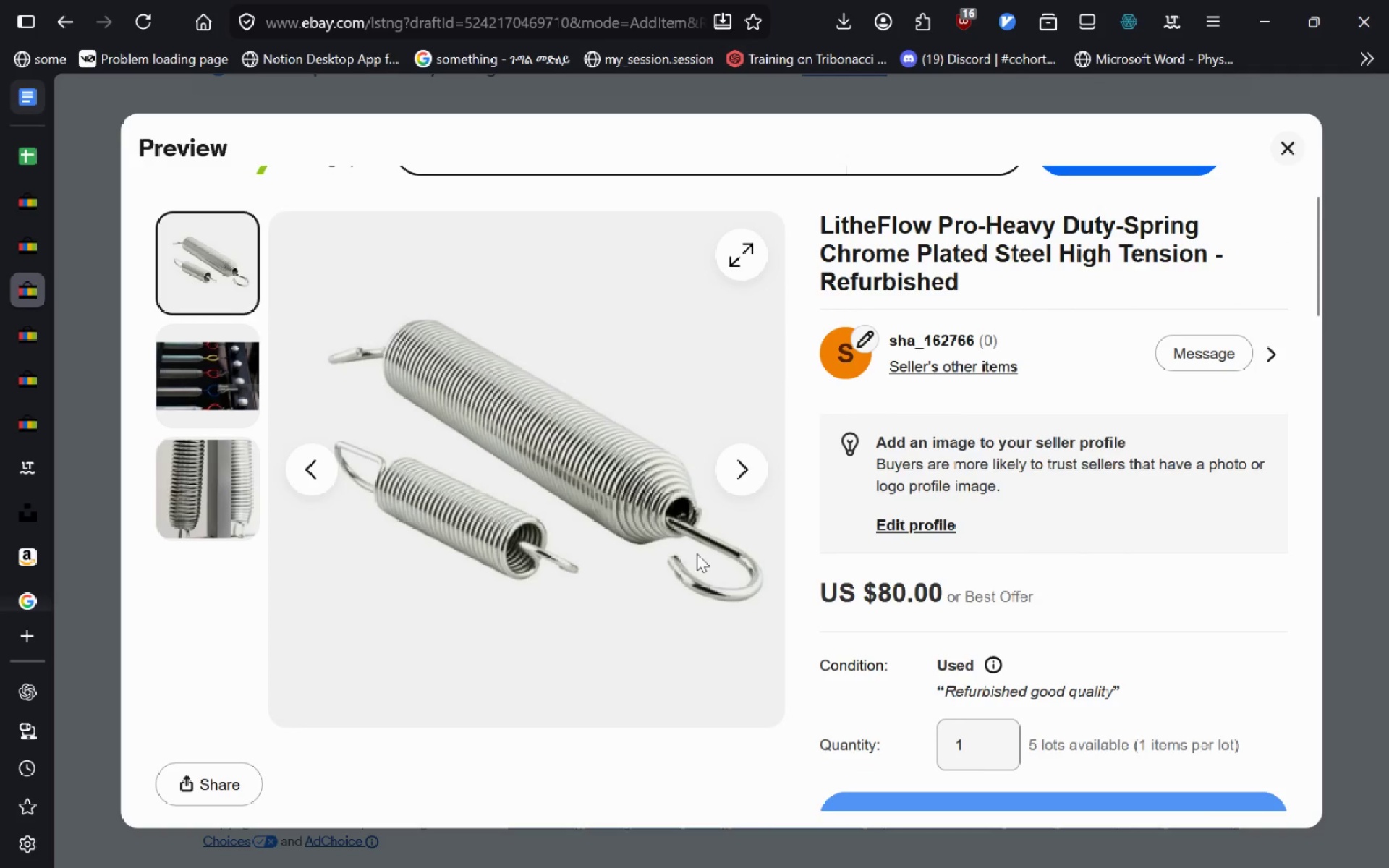 
left_click_drag(start_coordinate=[128, 131], to_coordinate=[1321, 799])
 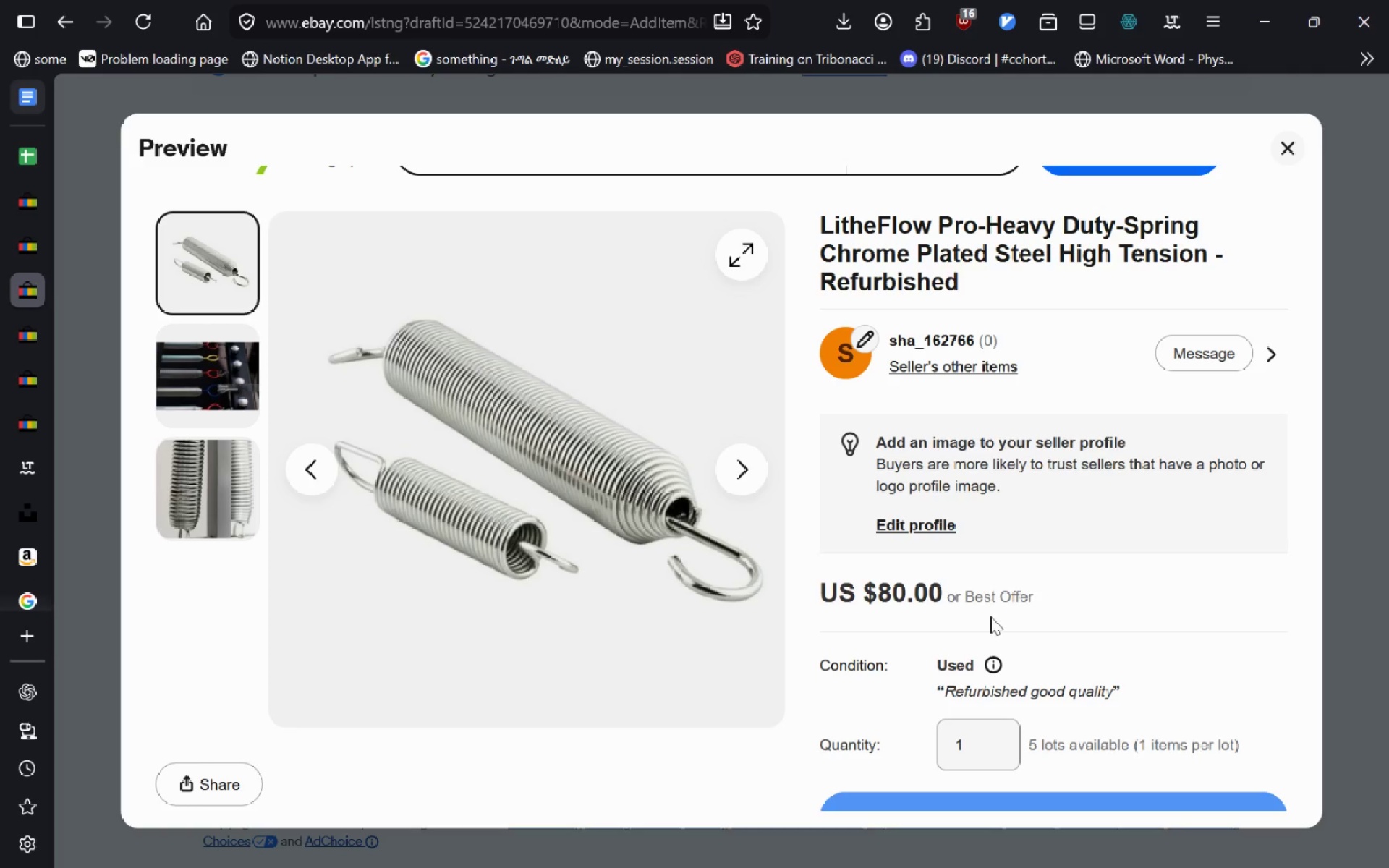 
wait(7.97)
 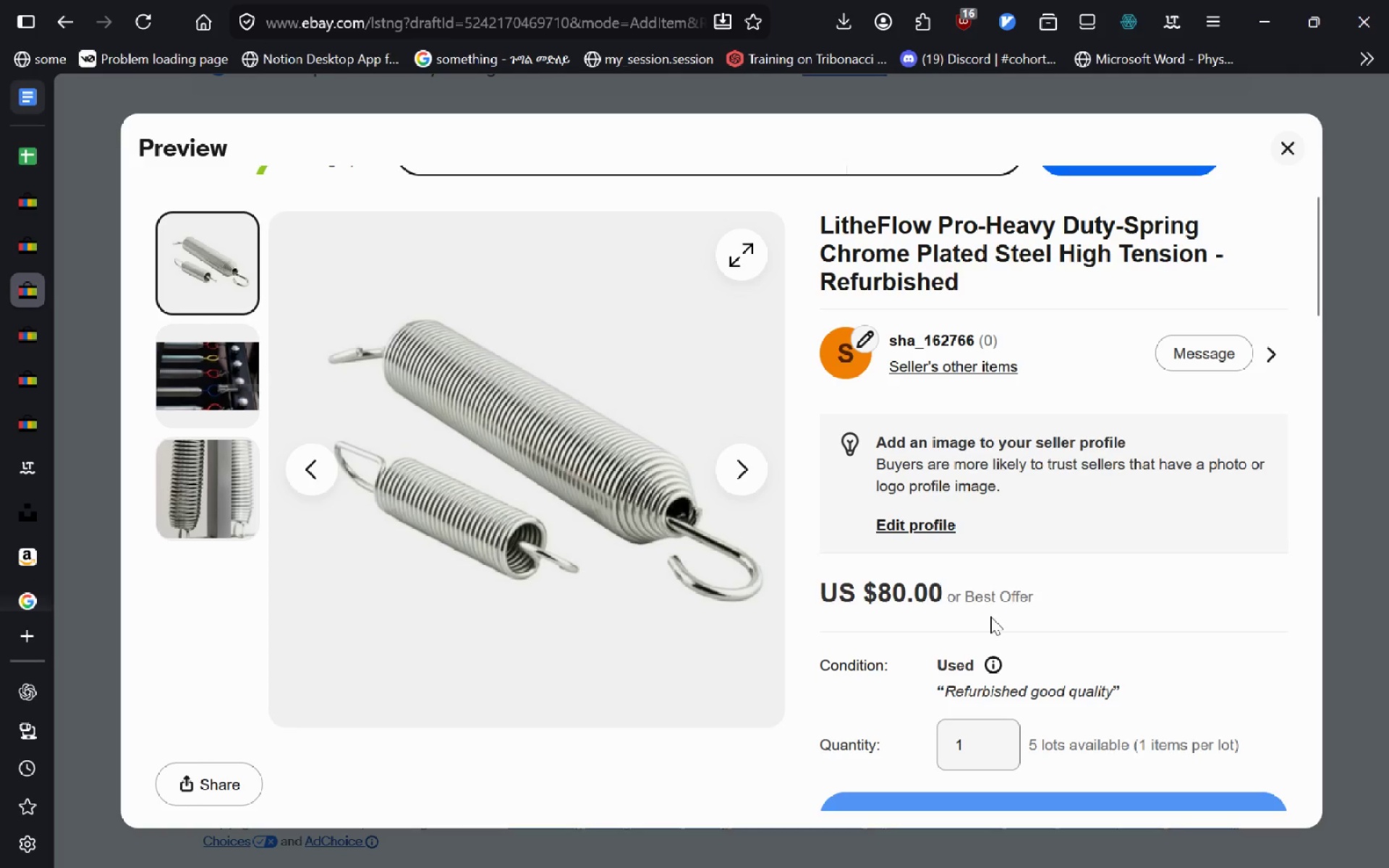 
key(Meta+MetaLeft)
 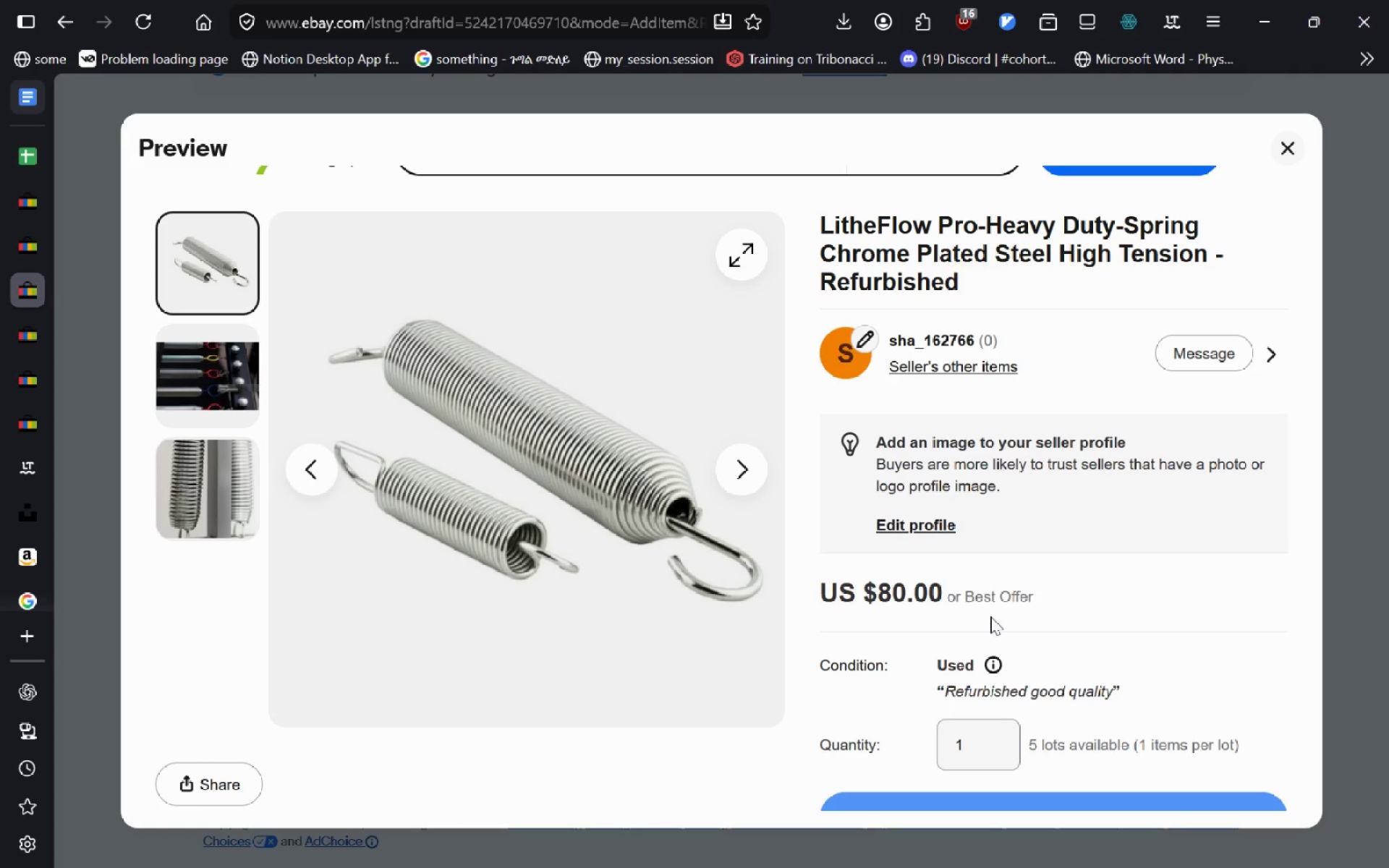 
key(Meta+Shift+ShiftLeft)
 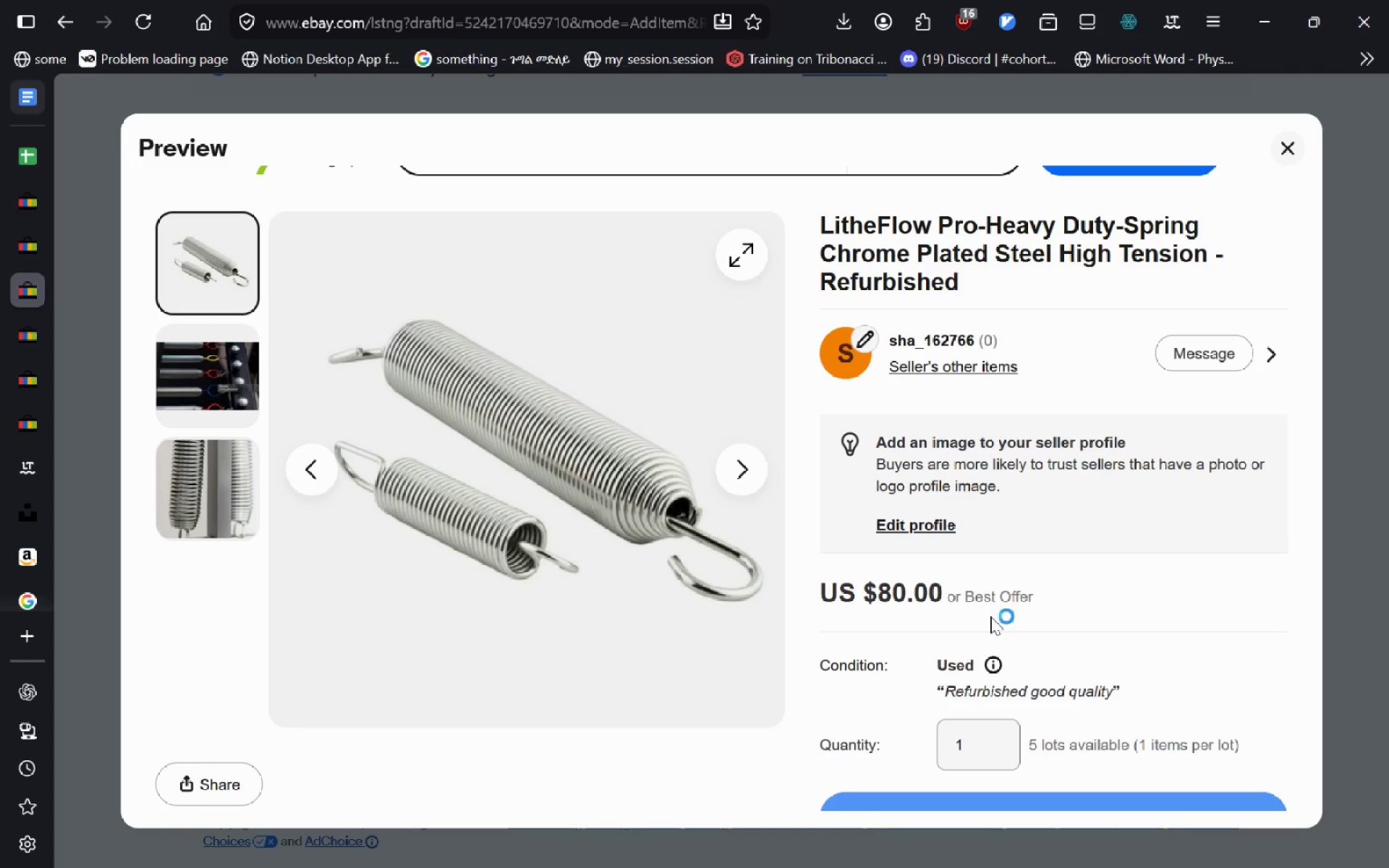 
key(Meta+Shift+S)
 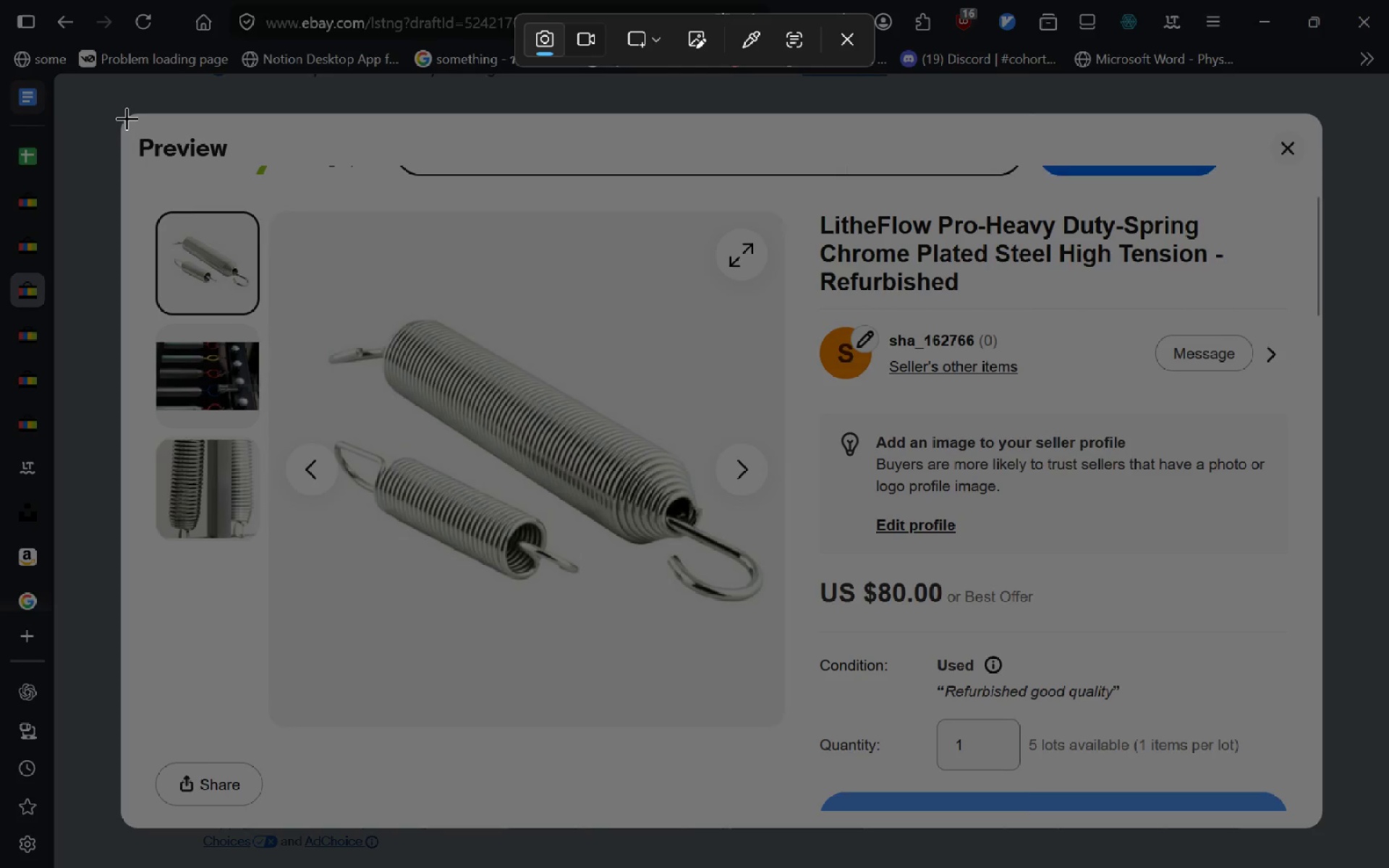 
left_click_drag(start_coordinate=[124, 122], to_coordinate=[1317, 817])
 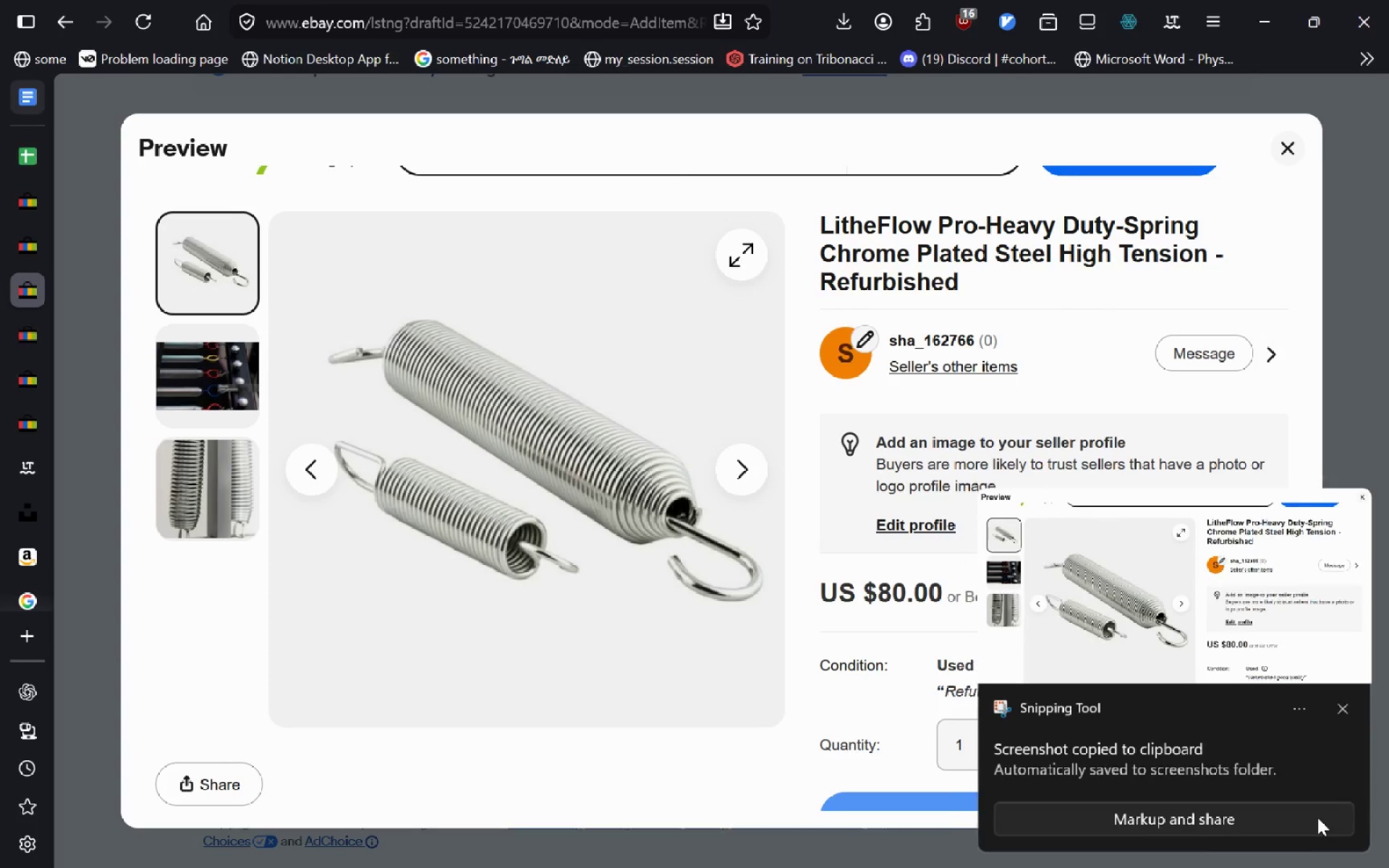 
left_click([1160, 600])
 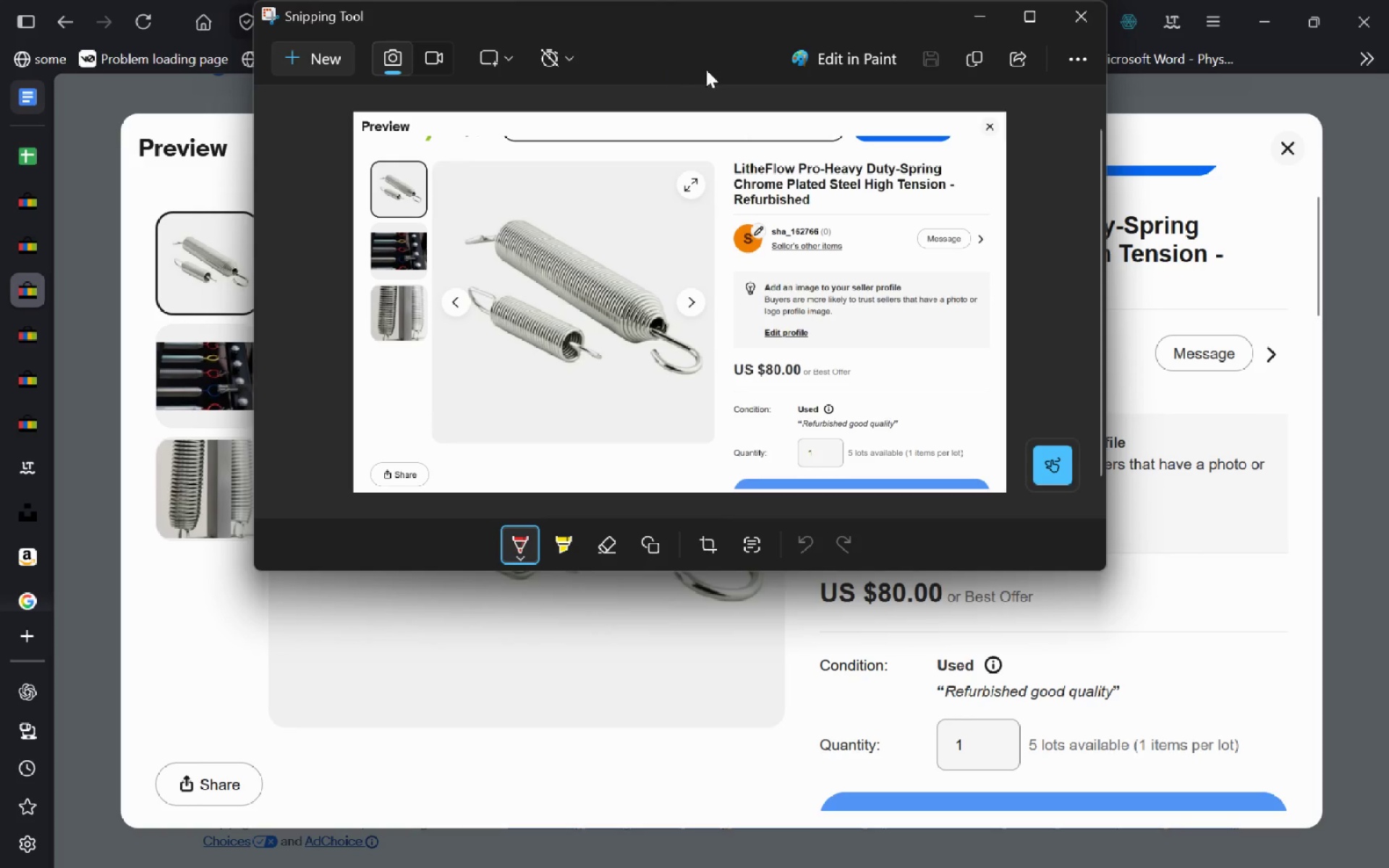 
left_click([925, 51])
 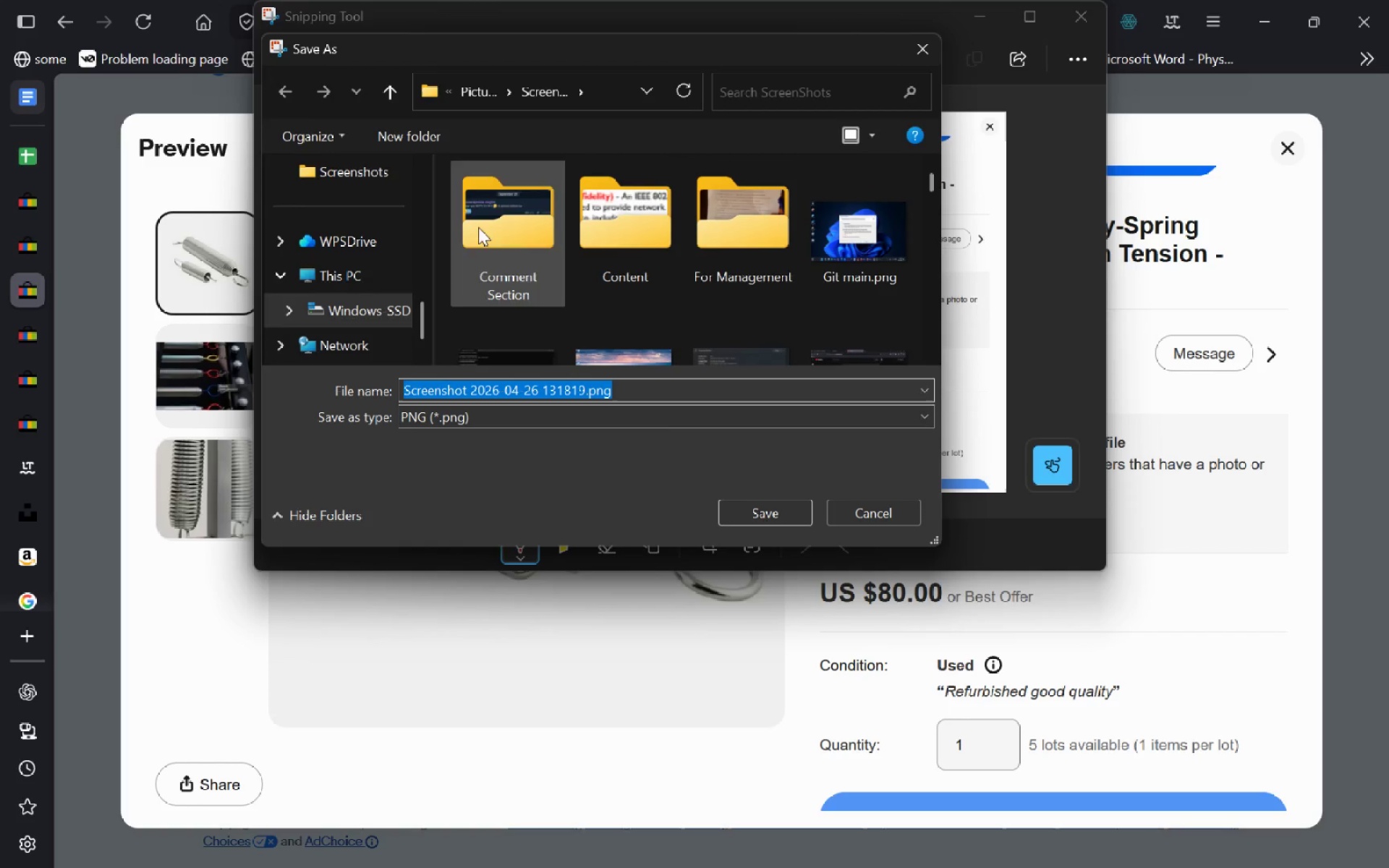 
scroll: coordinate [354, 279], scroll_direction: down, amount: 1.0
 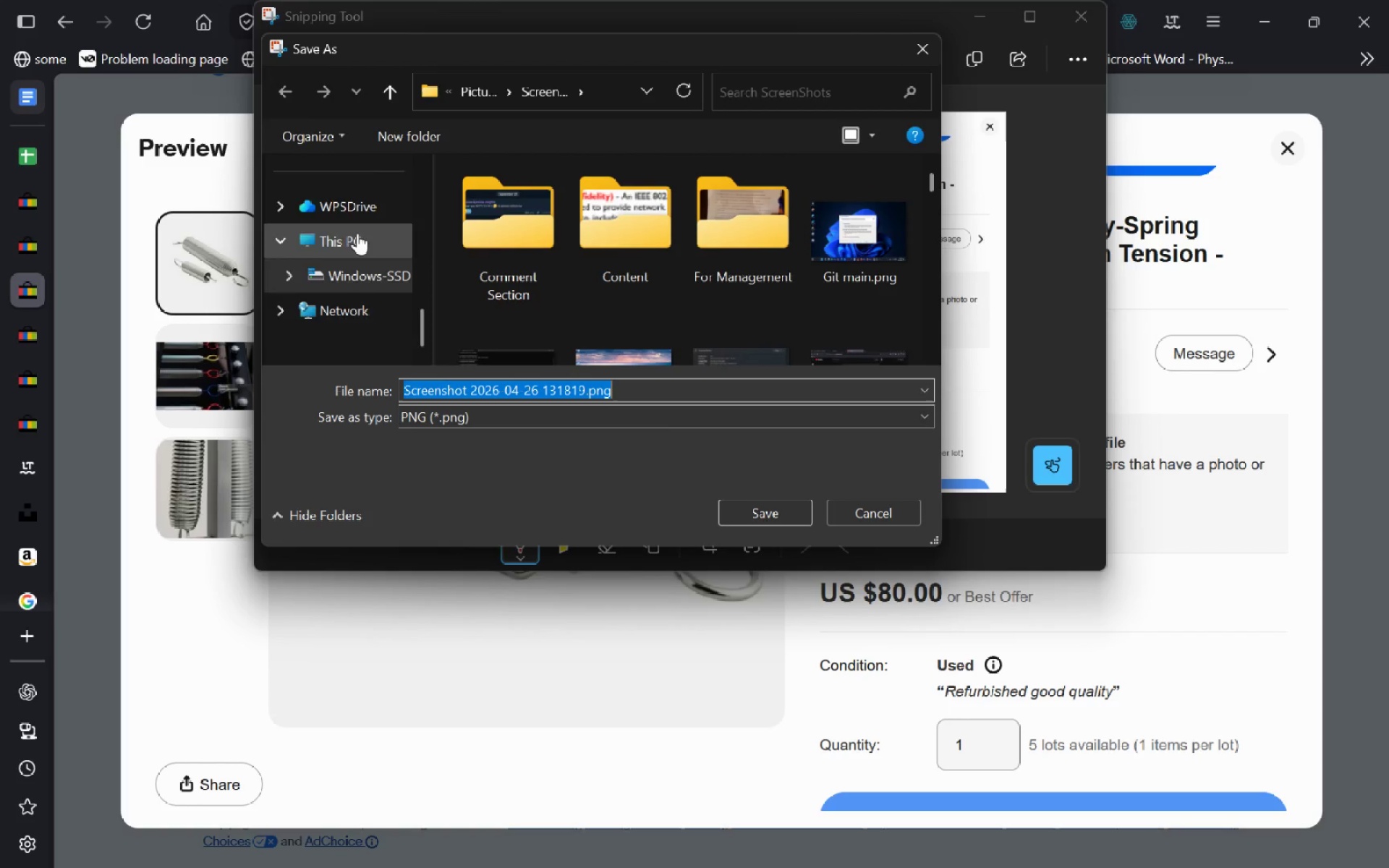 
scroll: coordinate [357, 233], scroll_direction: up, amount: 2.0
 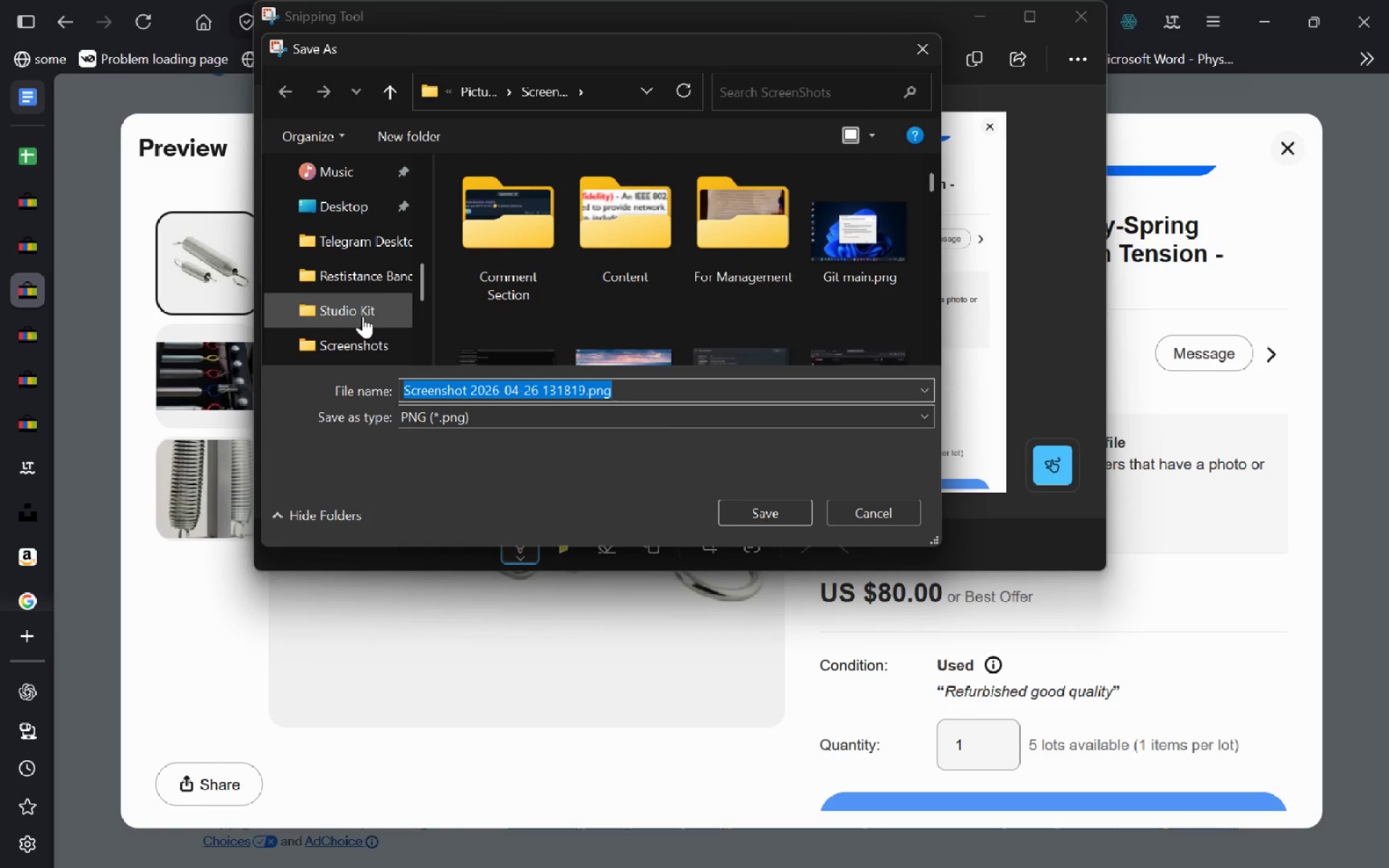 
left_click([362, 316])
 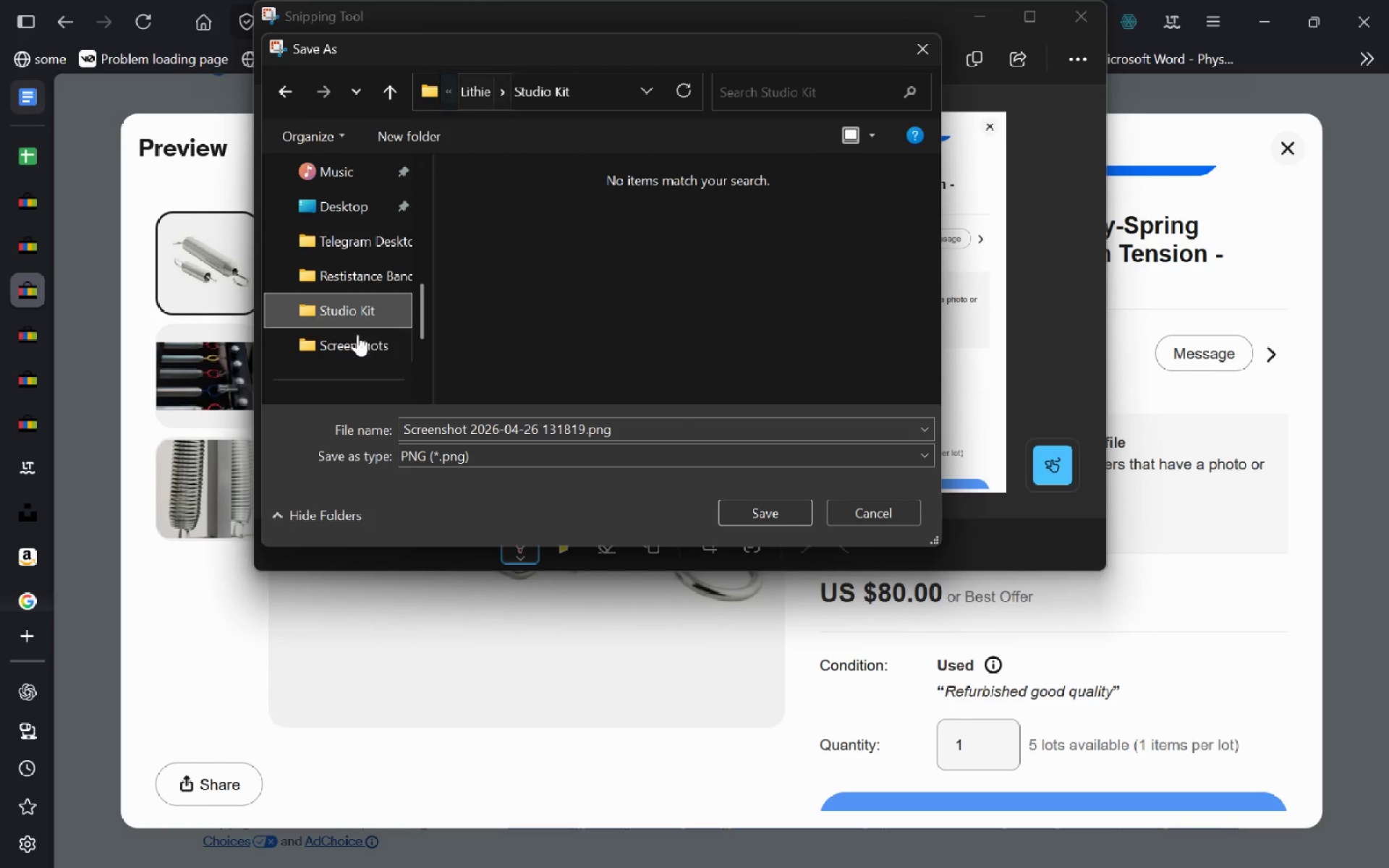 
left_click([353, 351])
 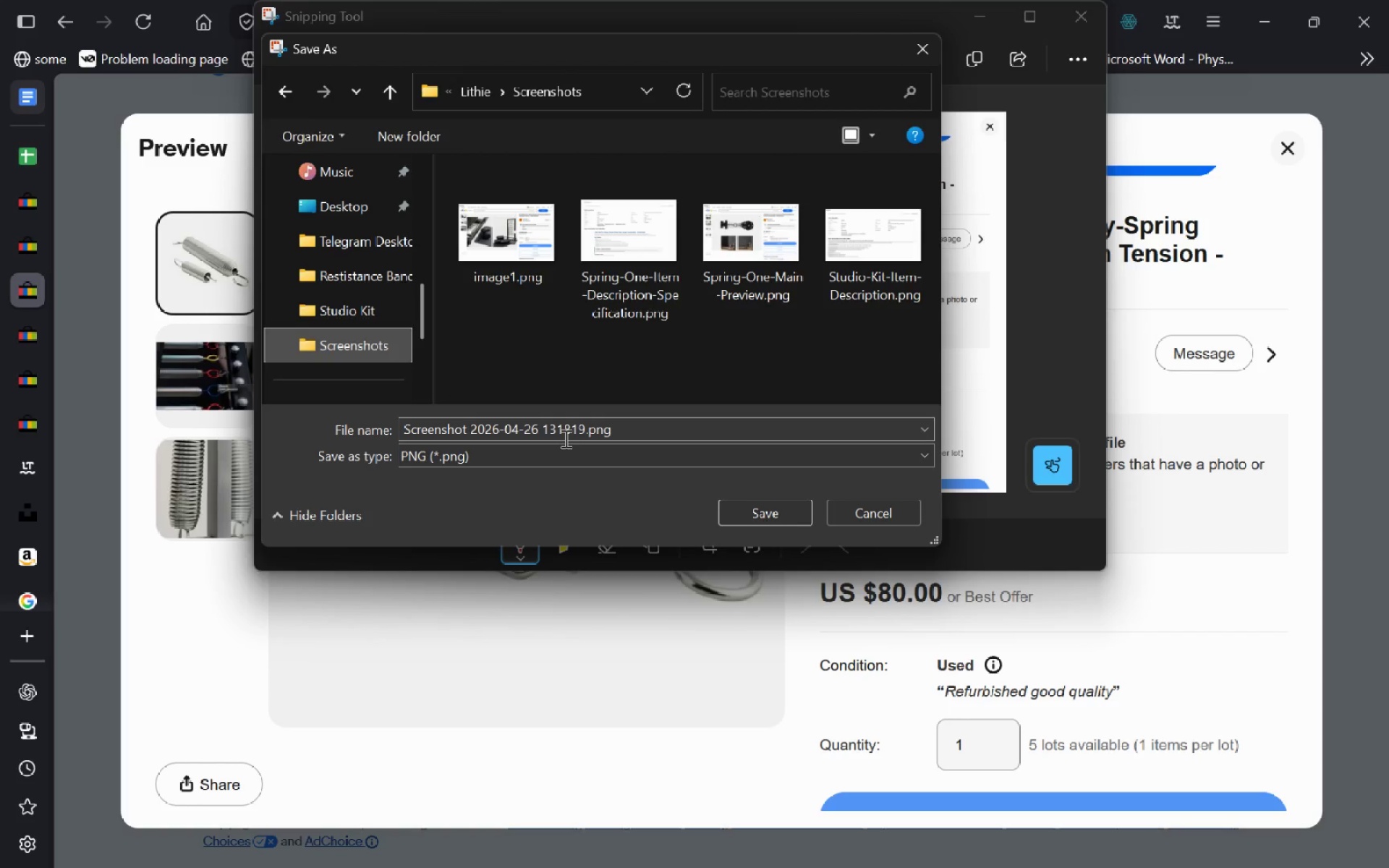 
left_click([566, 435])
 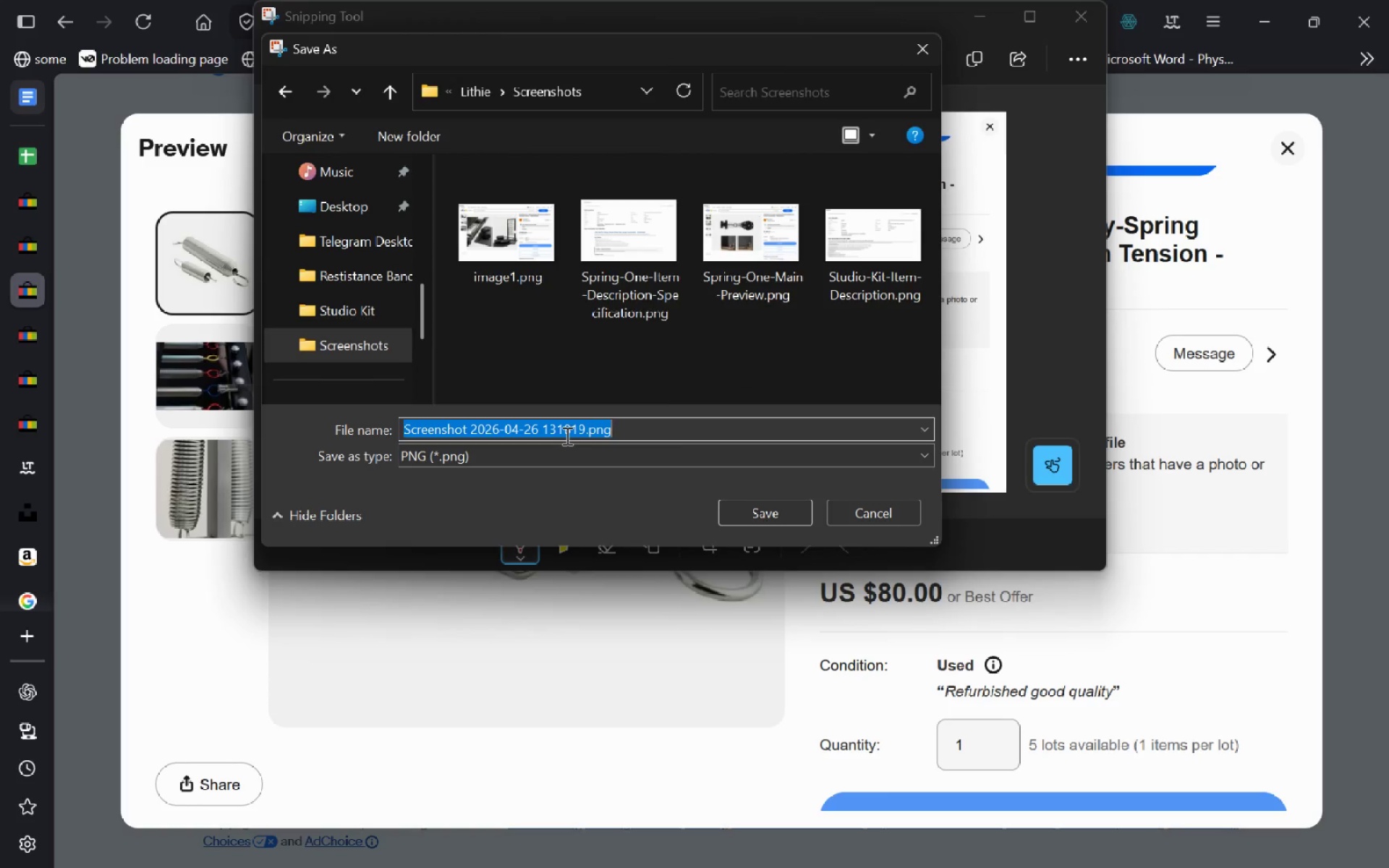 
type(Spring-Two-Main-Preview)
 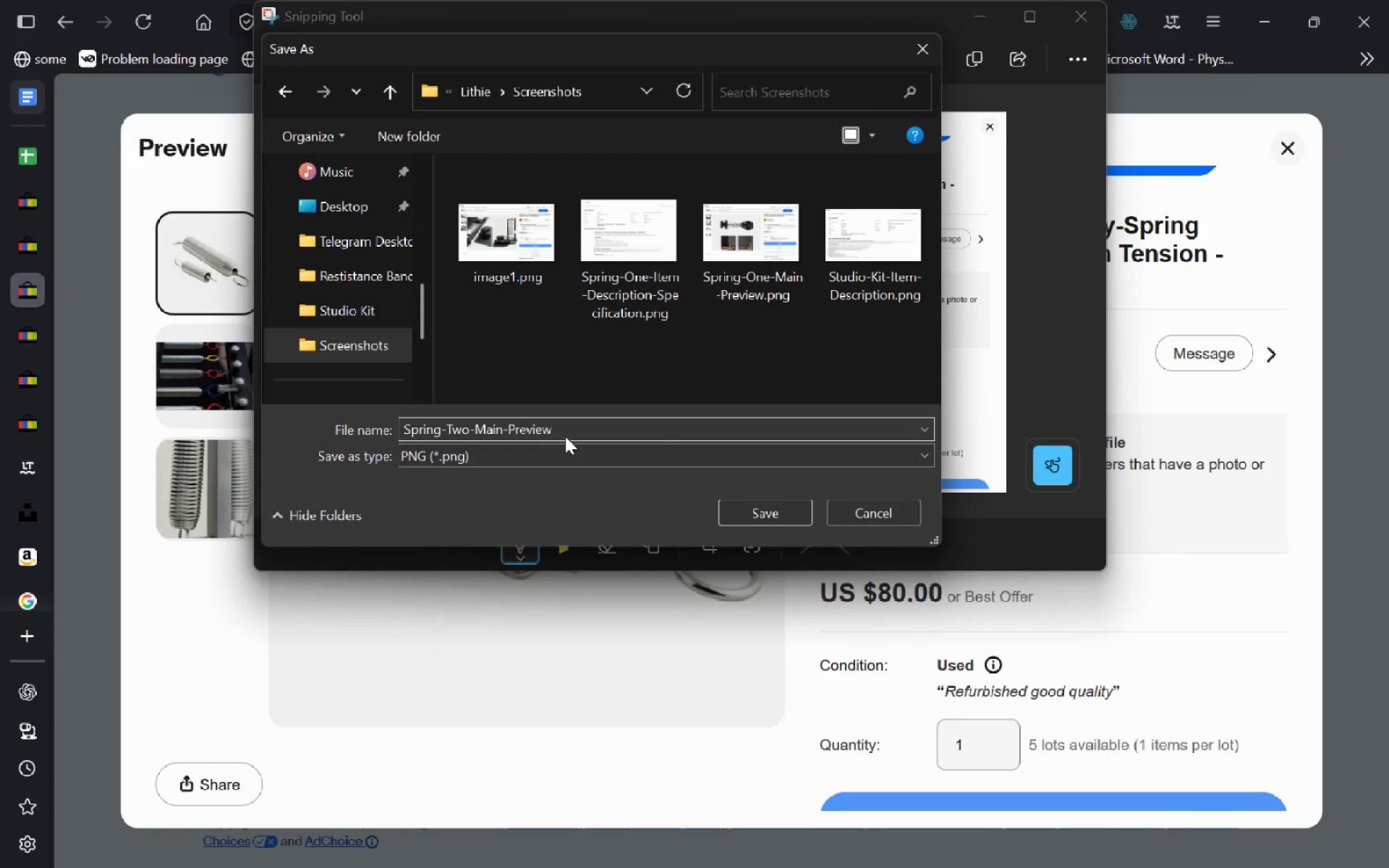 
key(Enter)
 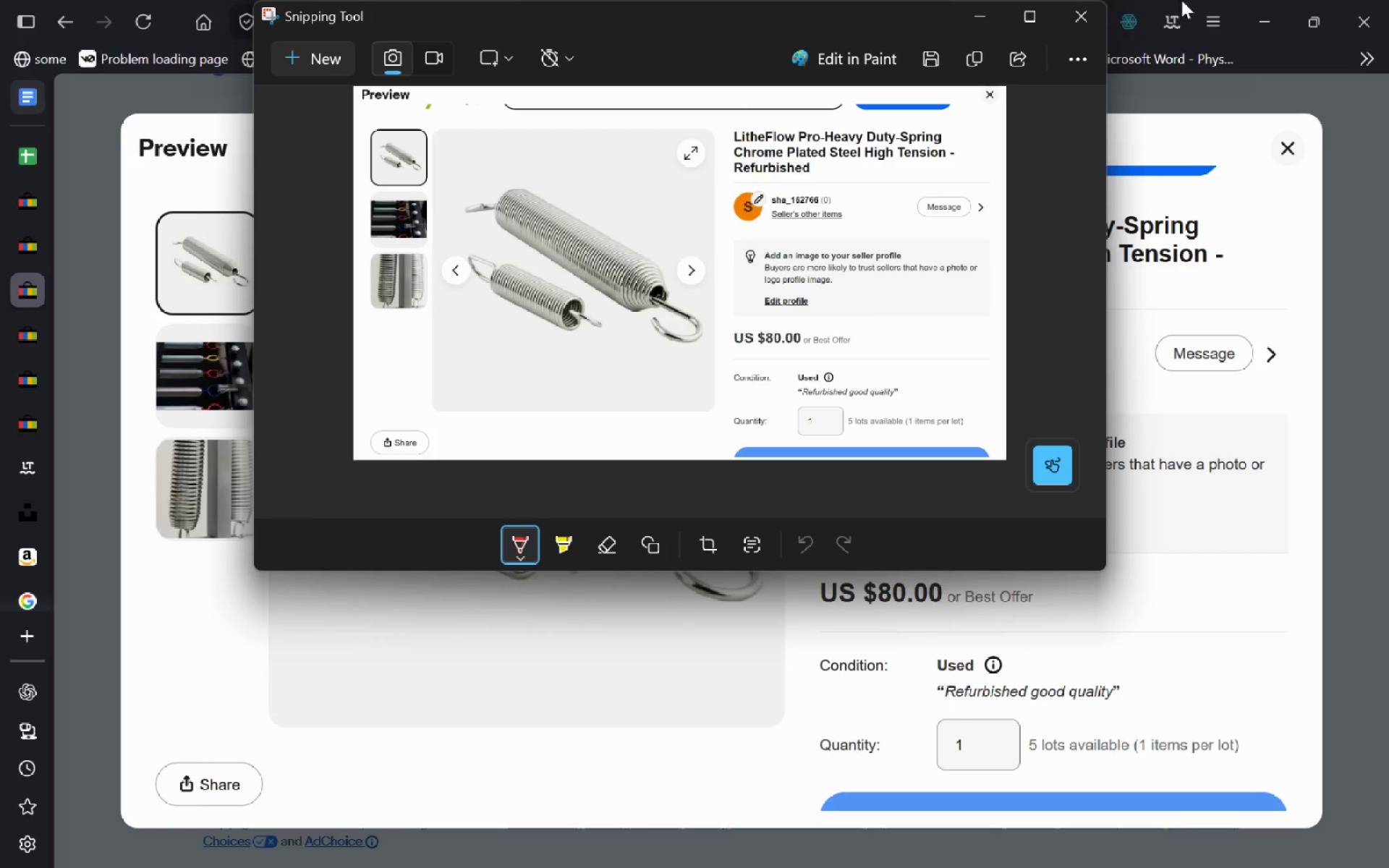 
left_click([1103, 24])
 